 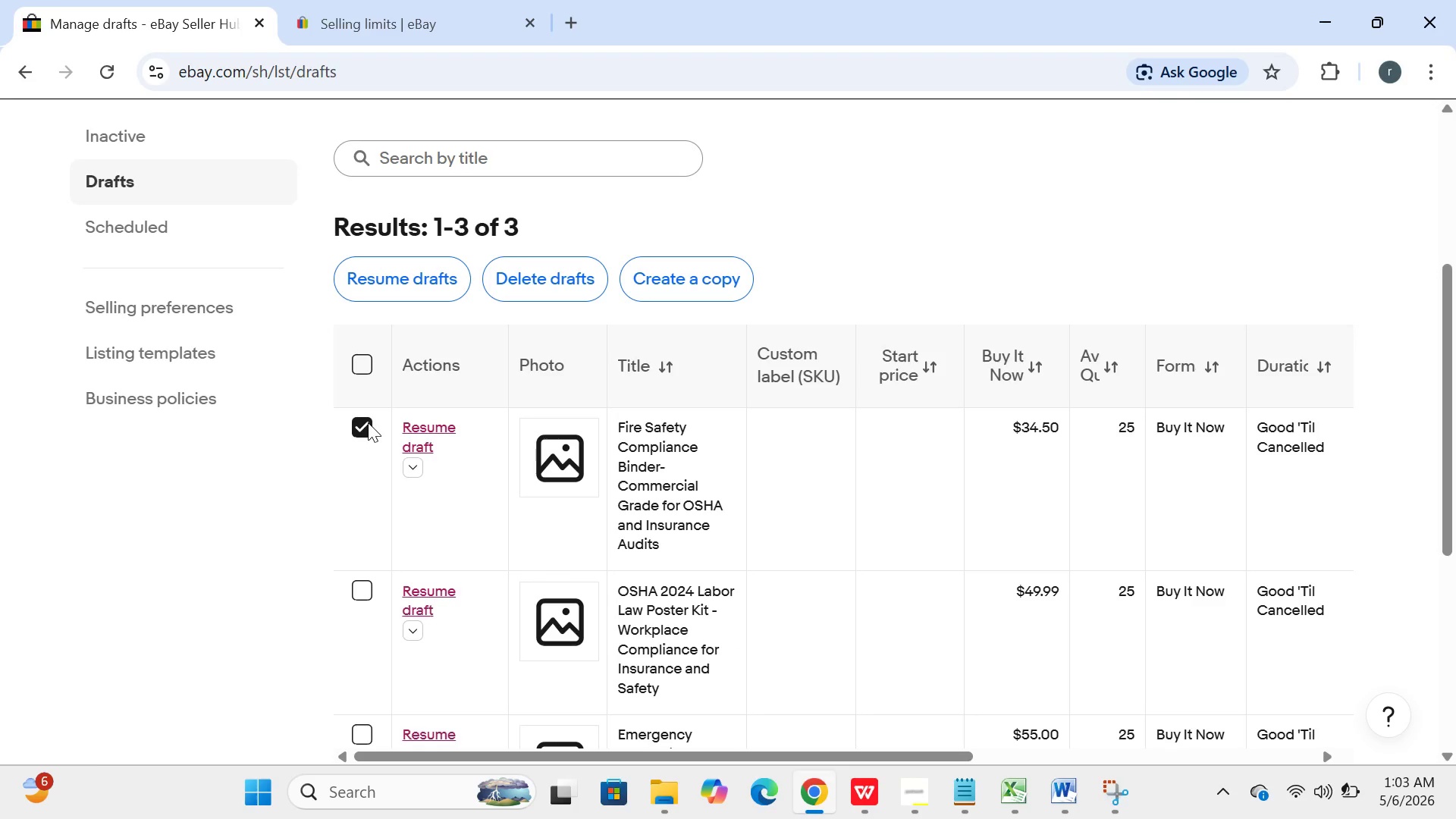 
left_click([675, 266])
 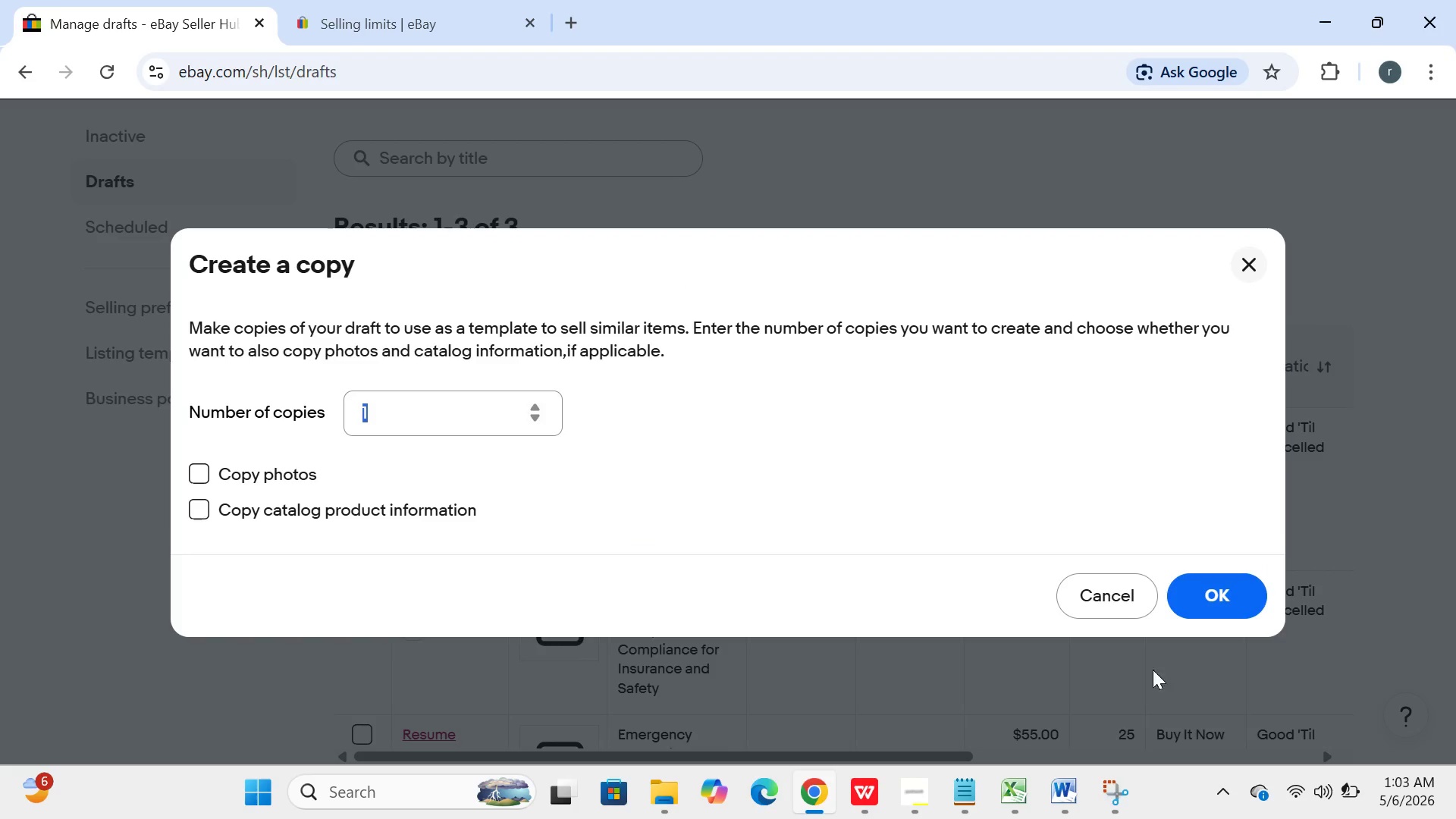 
left_click([1214, 600])
 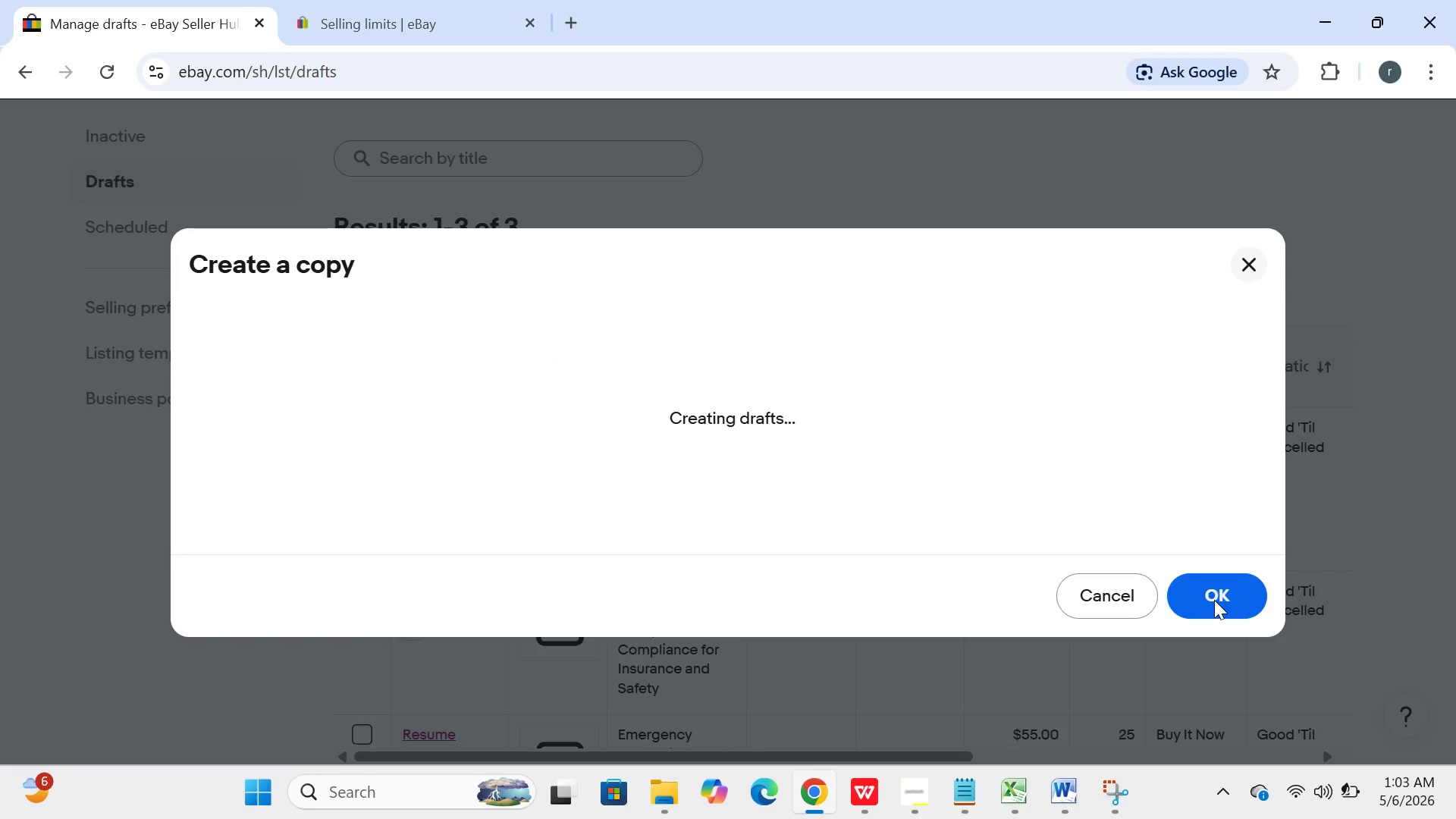 
wait(10.56)
 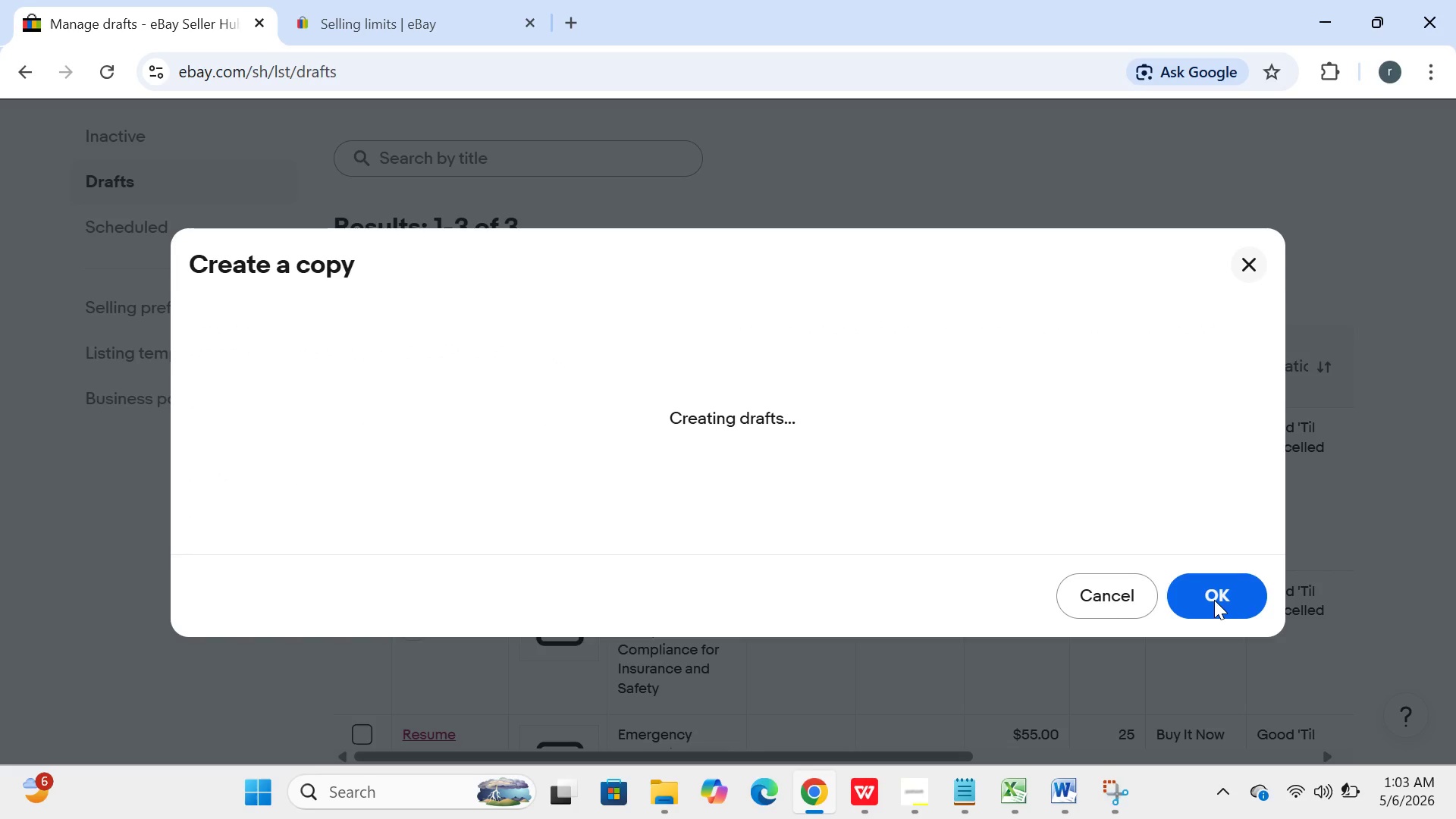 
left_click([1213, 601])
 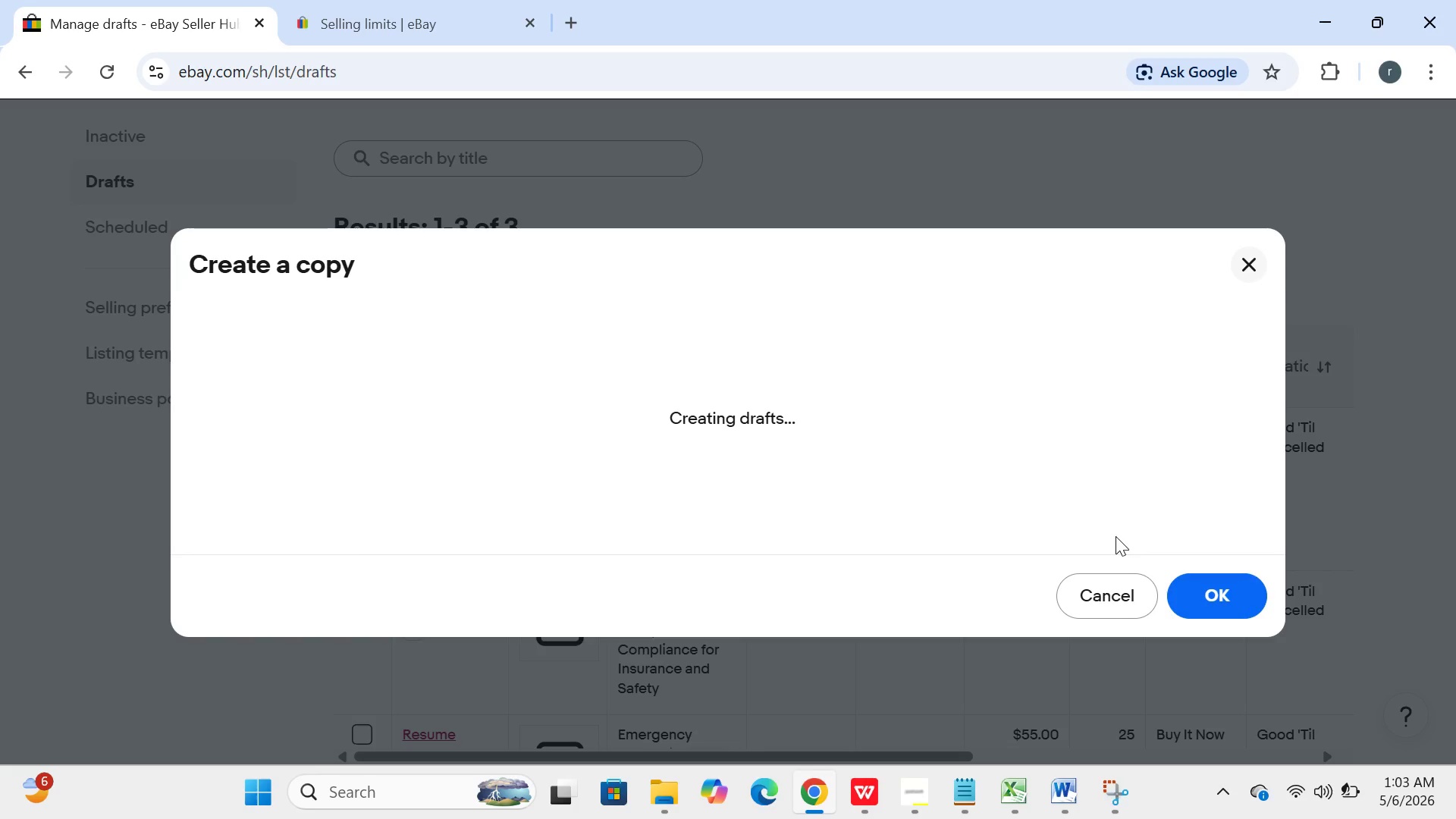 
wait(24.02)
 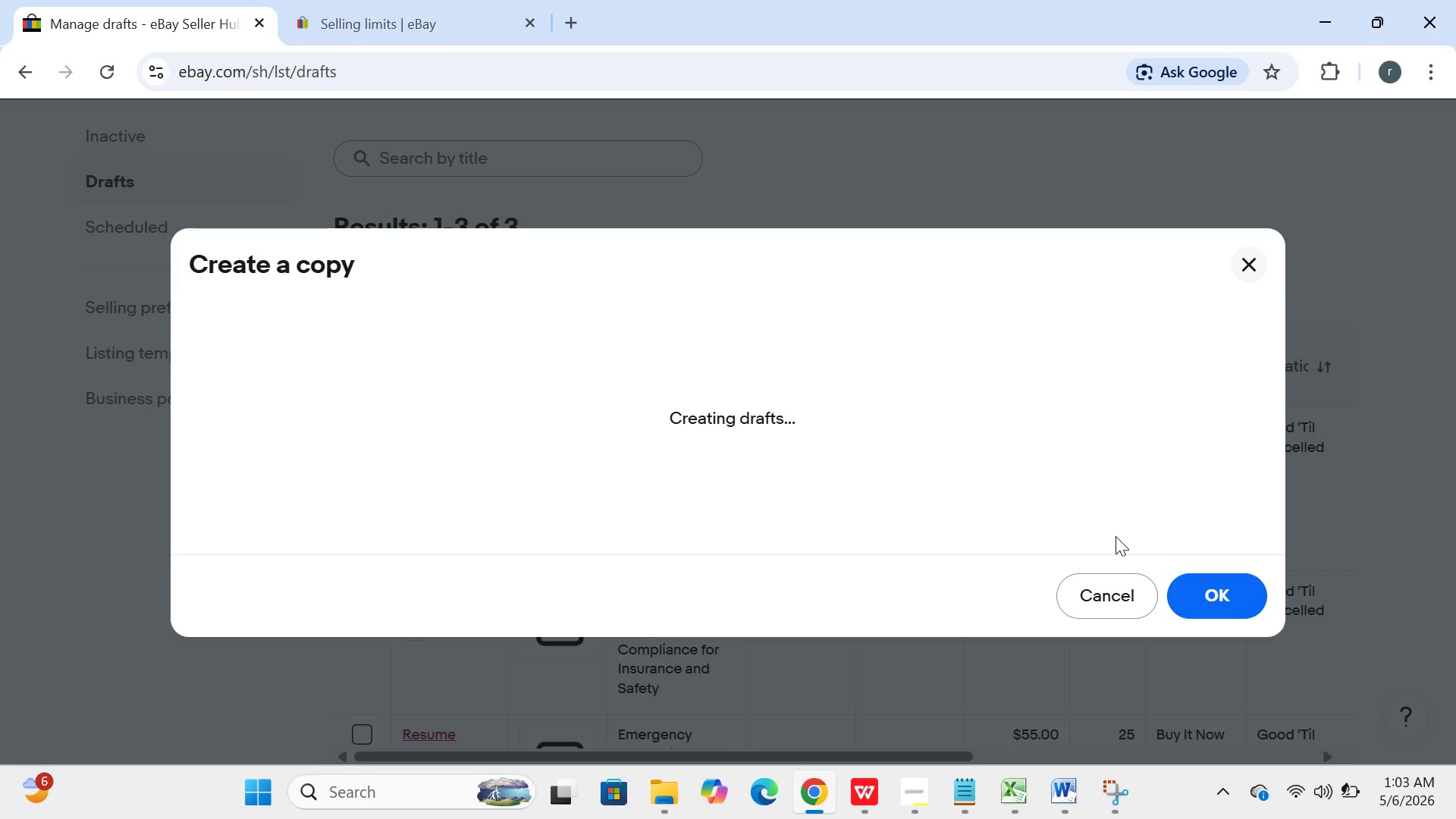 
left_click([1191, 600])
 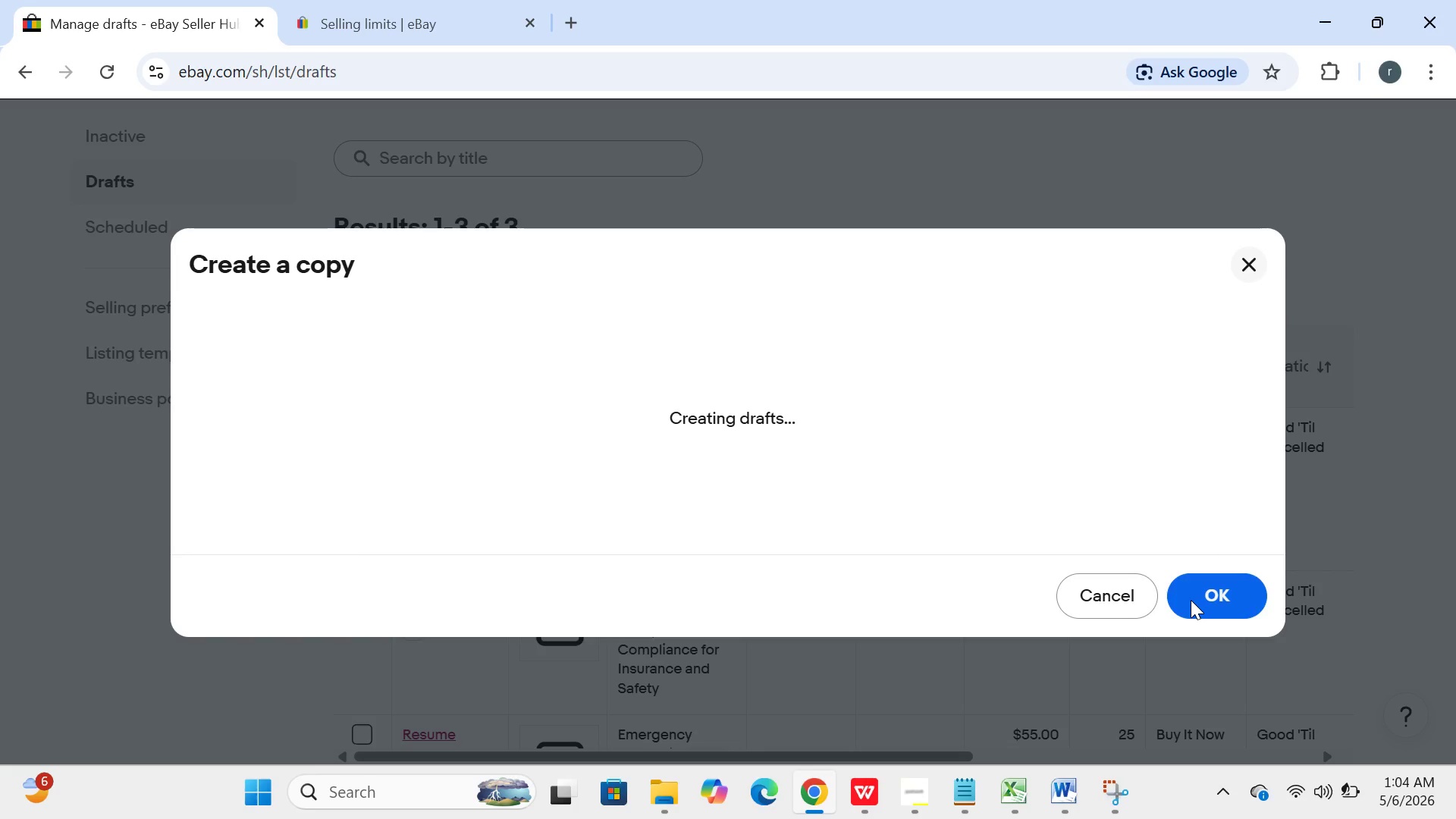 
wait(18.91)
 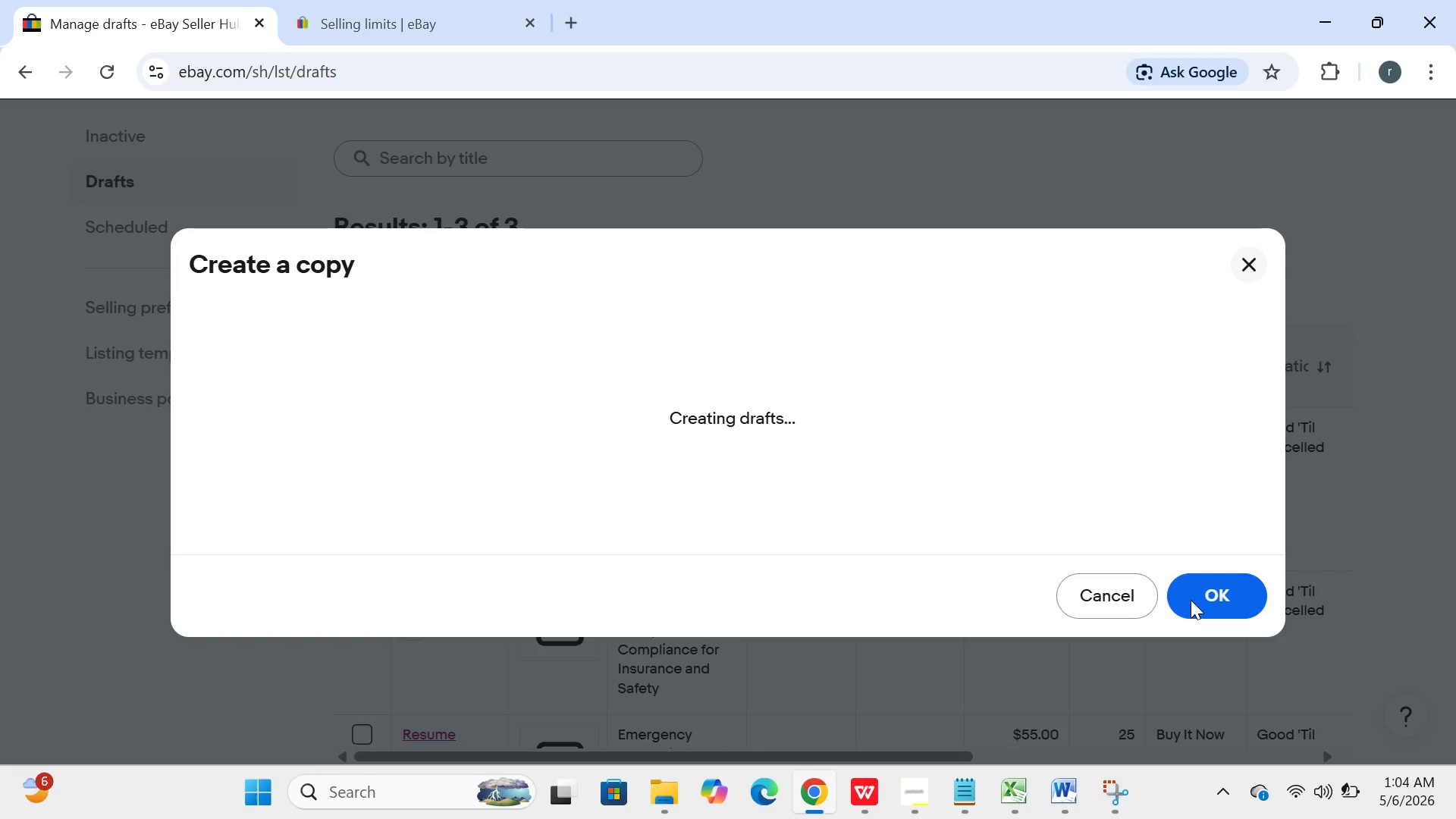 
left_click([1191, 600])
 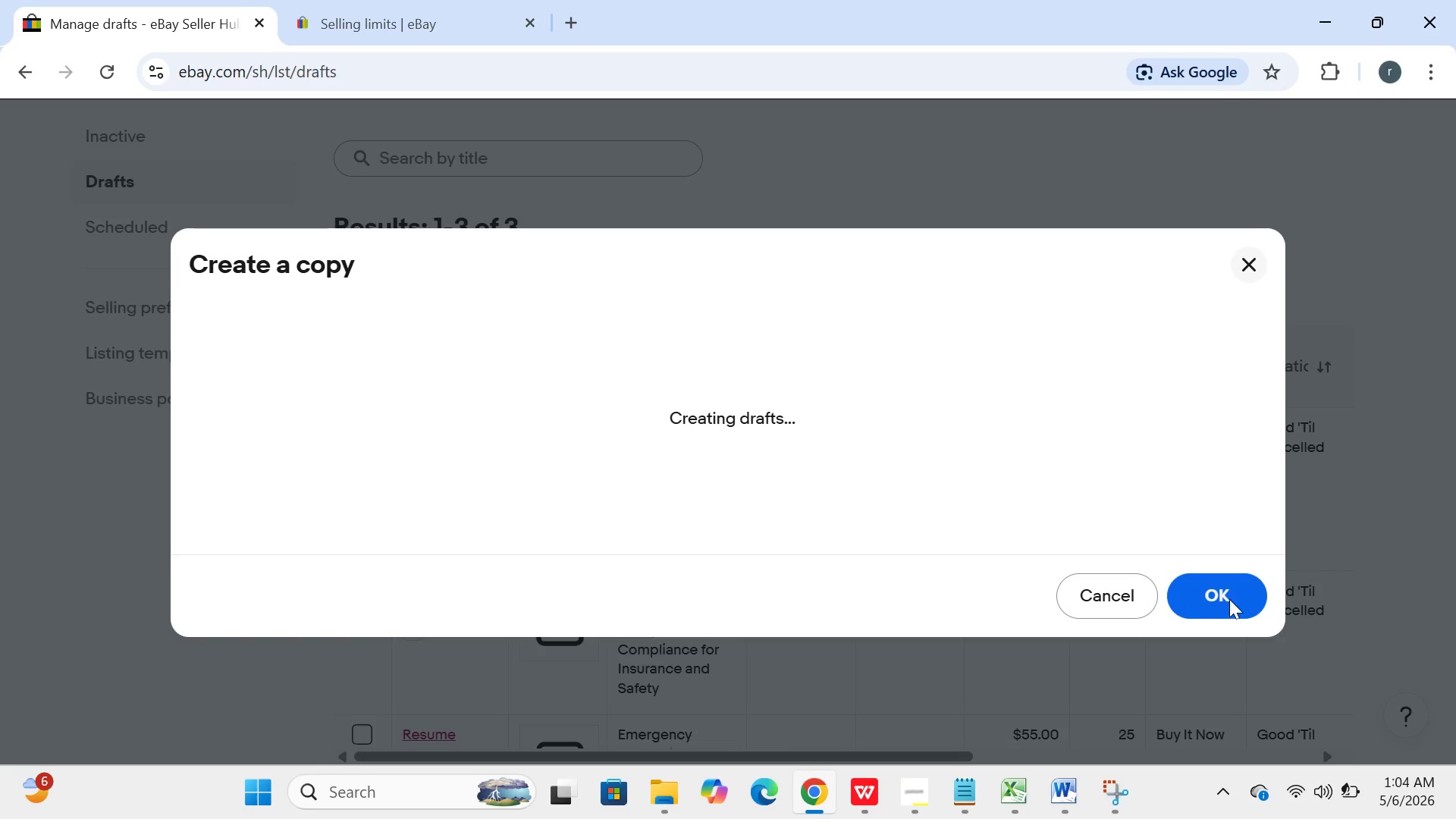 
left_click([1350, 793])
 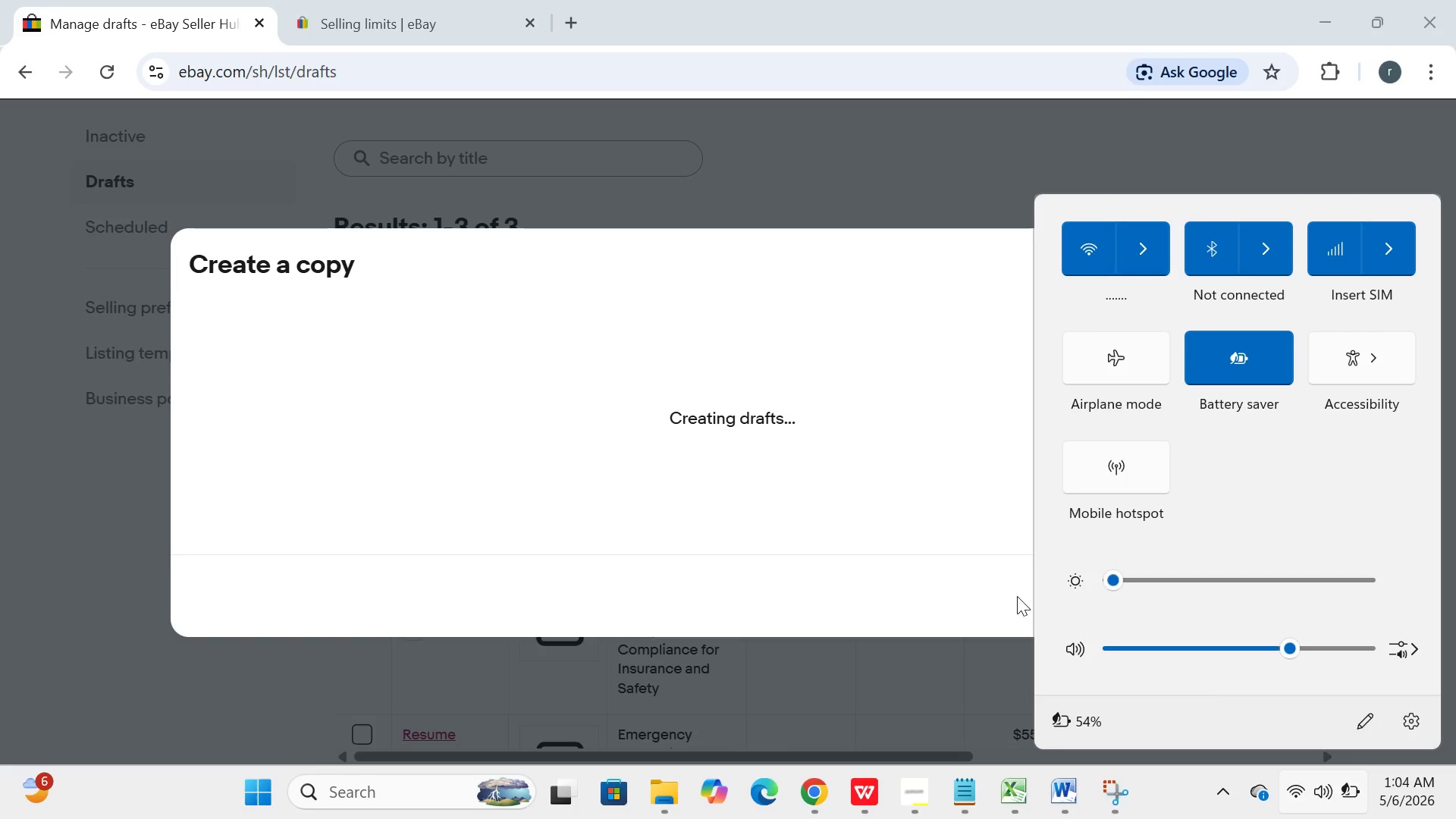 
left_click([899, 576])
 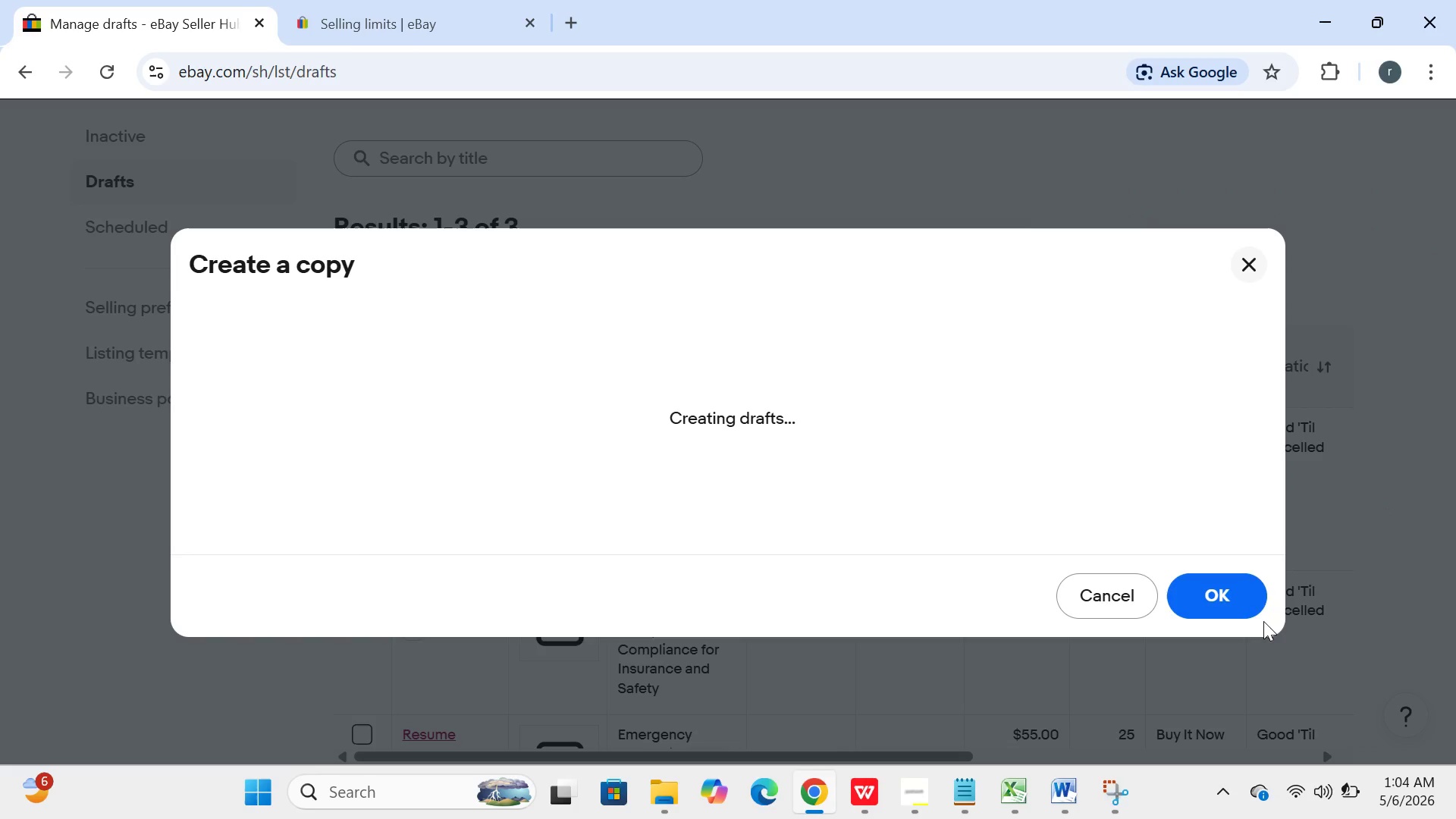 
left_click([1216, 604])
 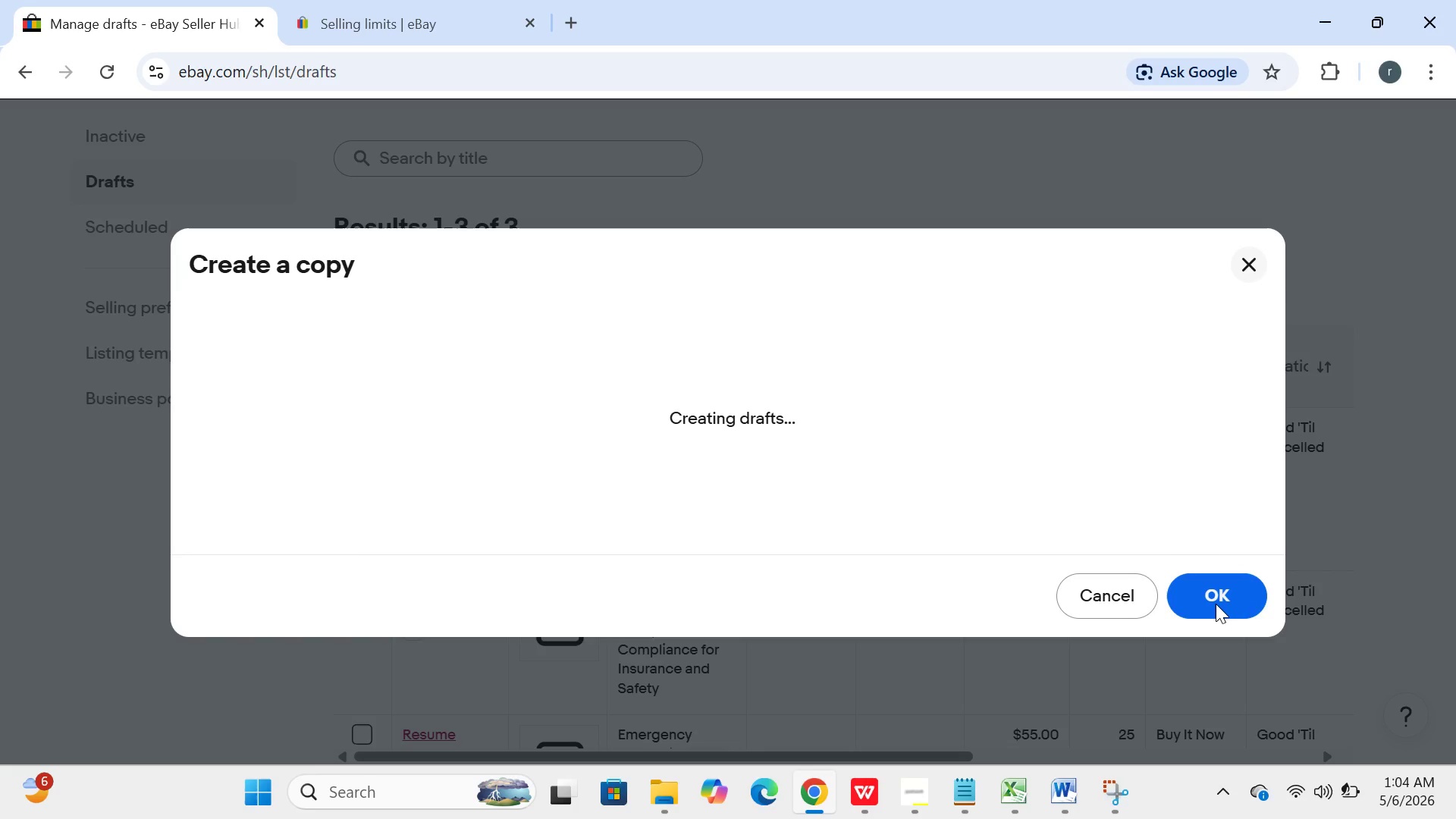 
wait(14.22)
 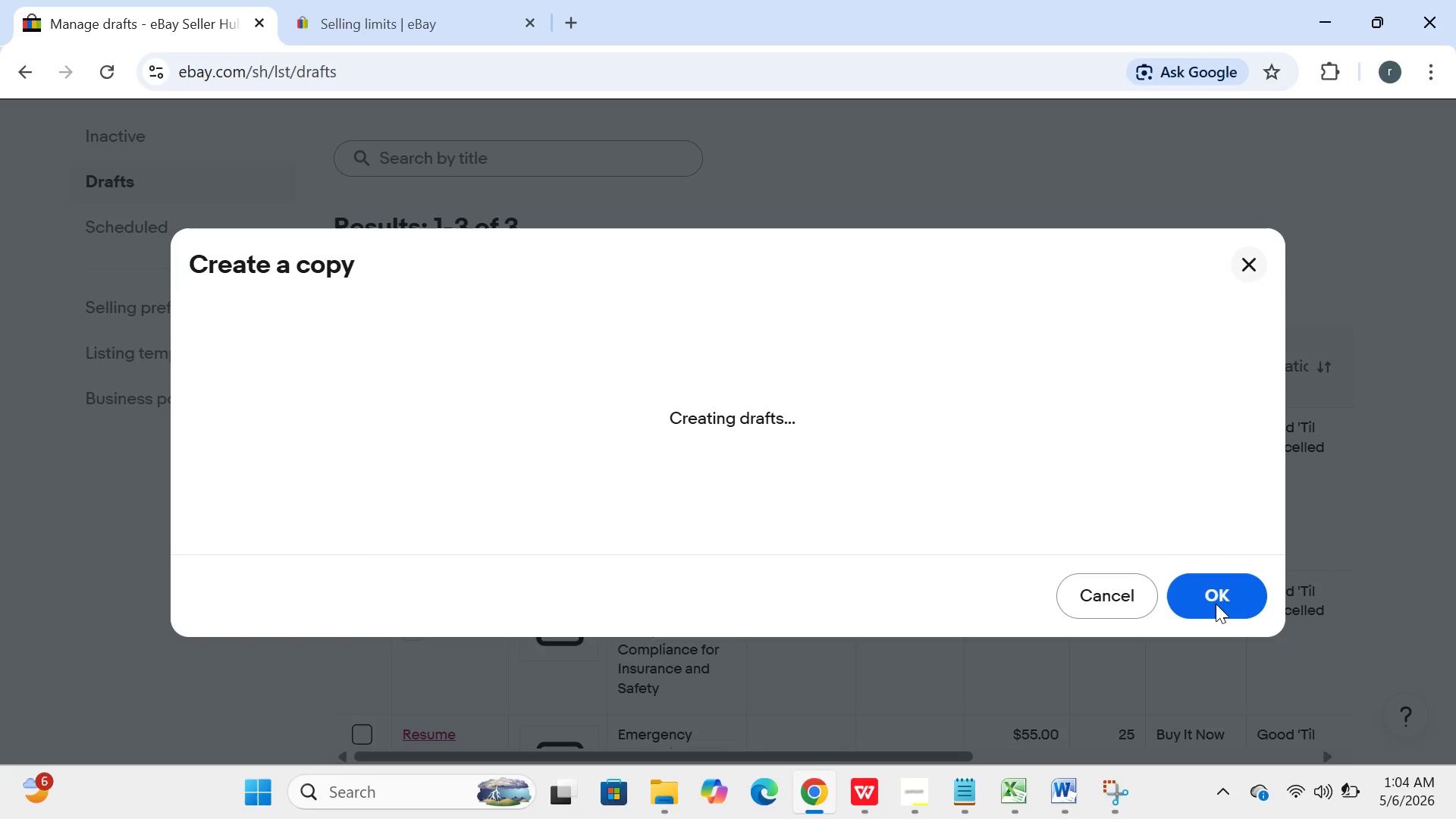 
left_click([1206, 603])
 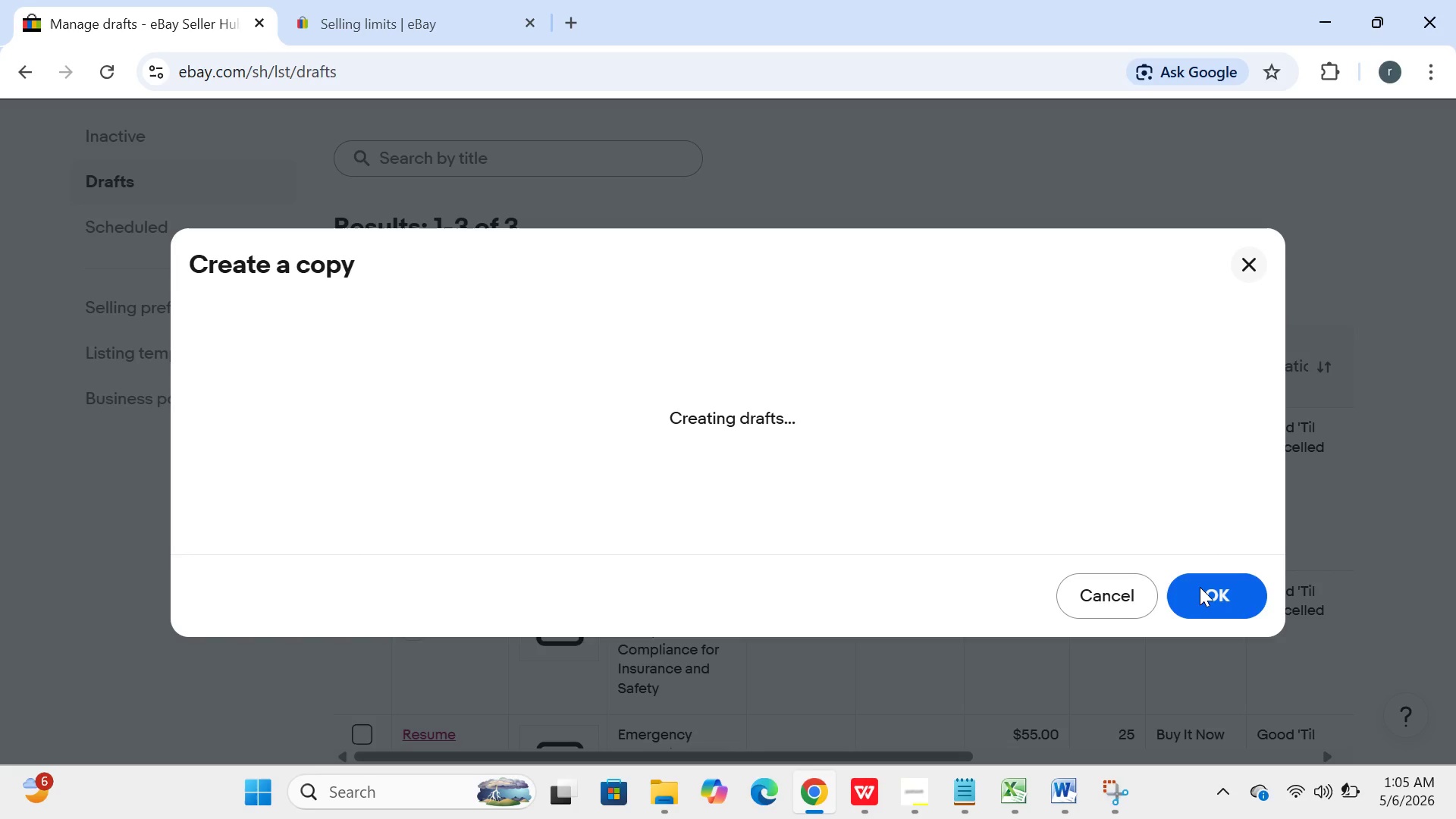 
wait(35.03)
 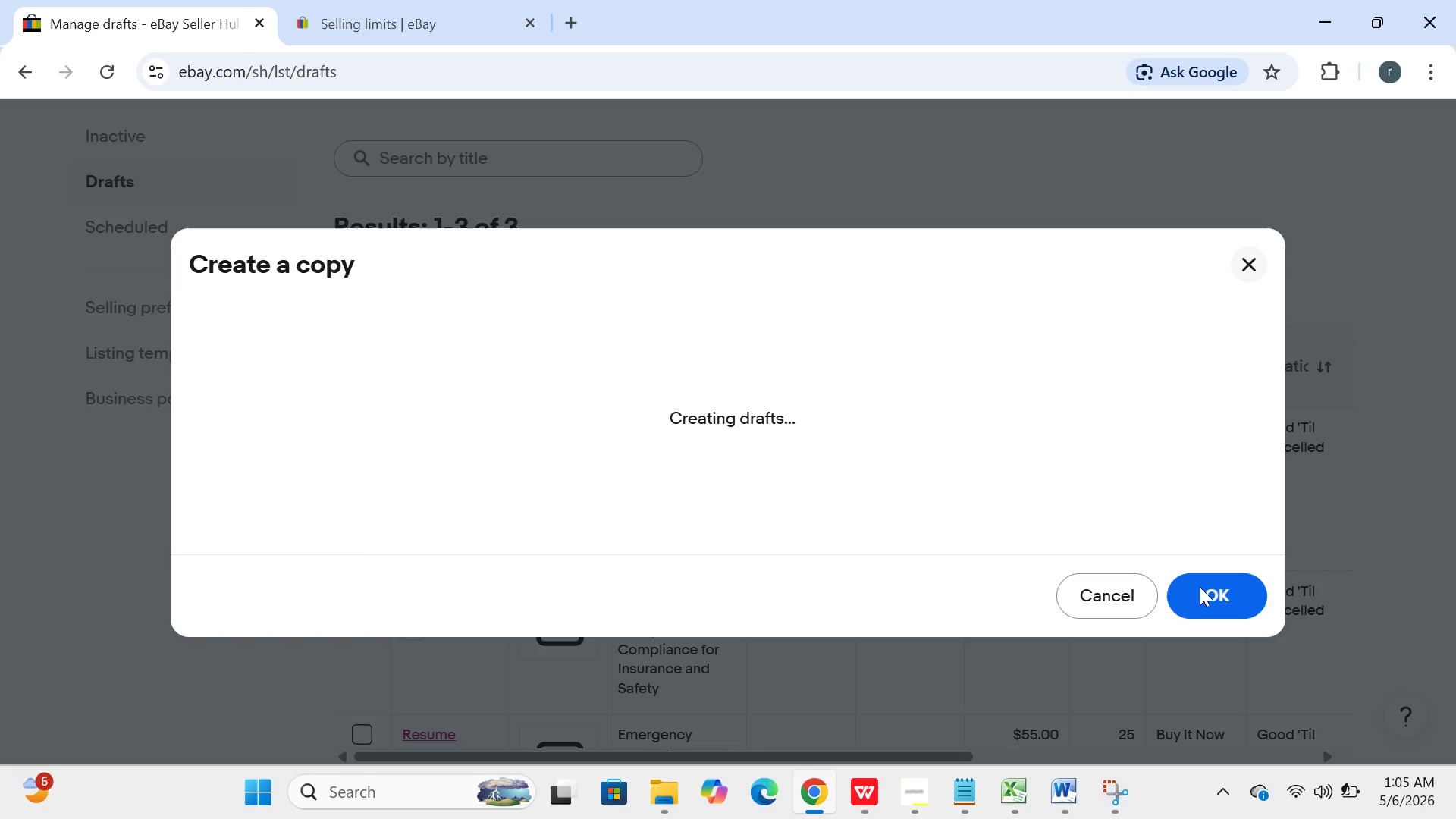 
left_click([1200, 587])
 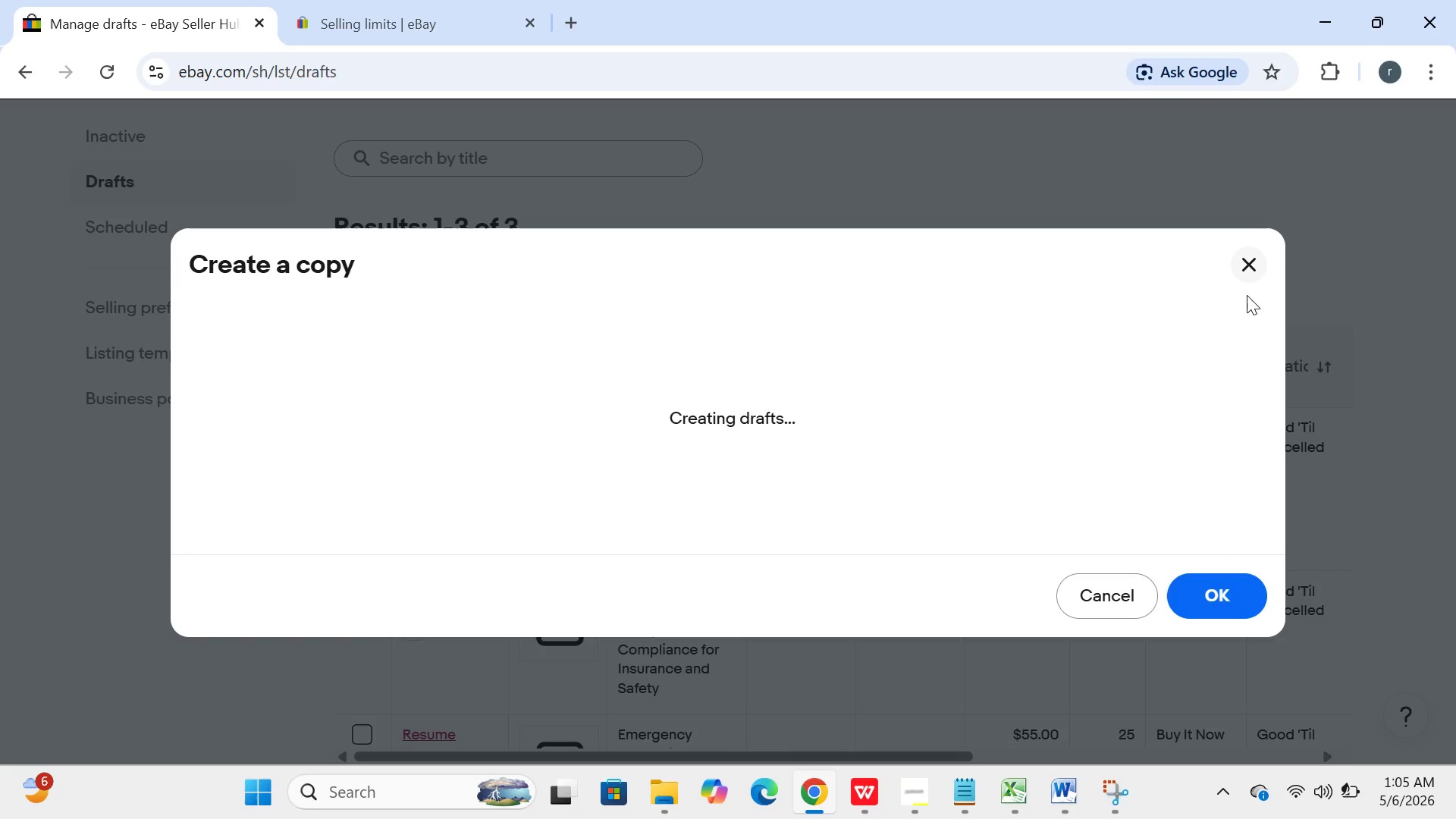 
left_click([1249, 260])
 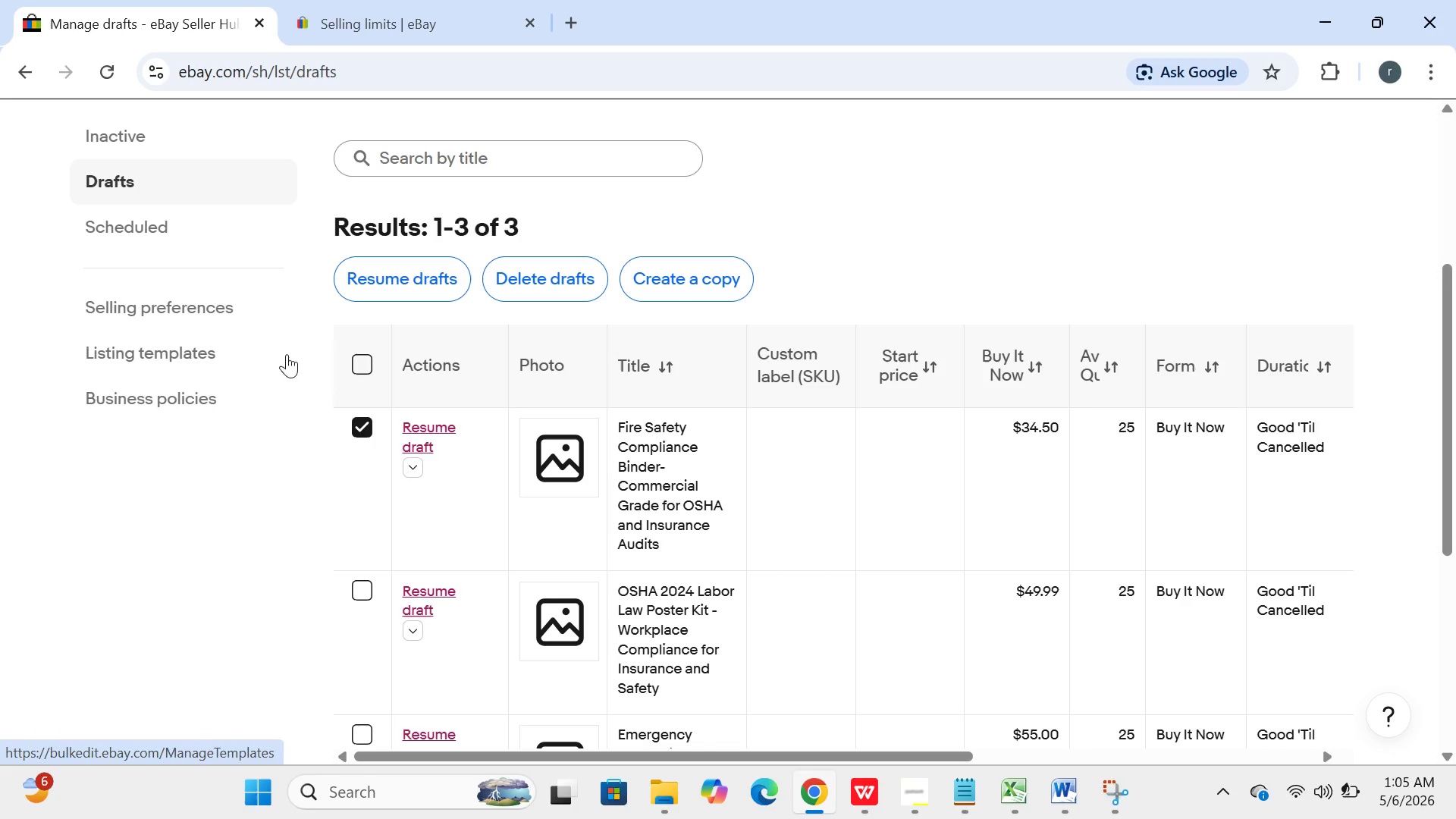 
left_click([363, 425])
 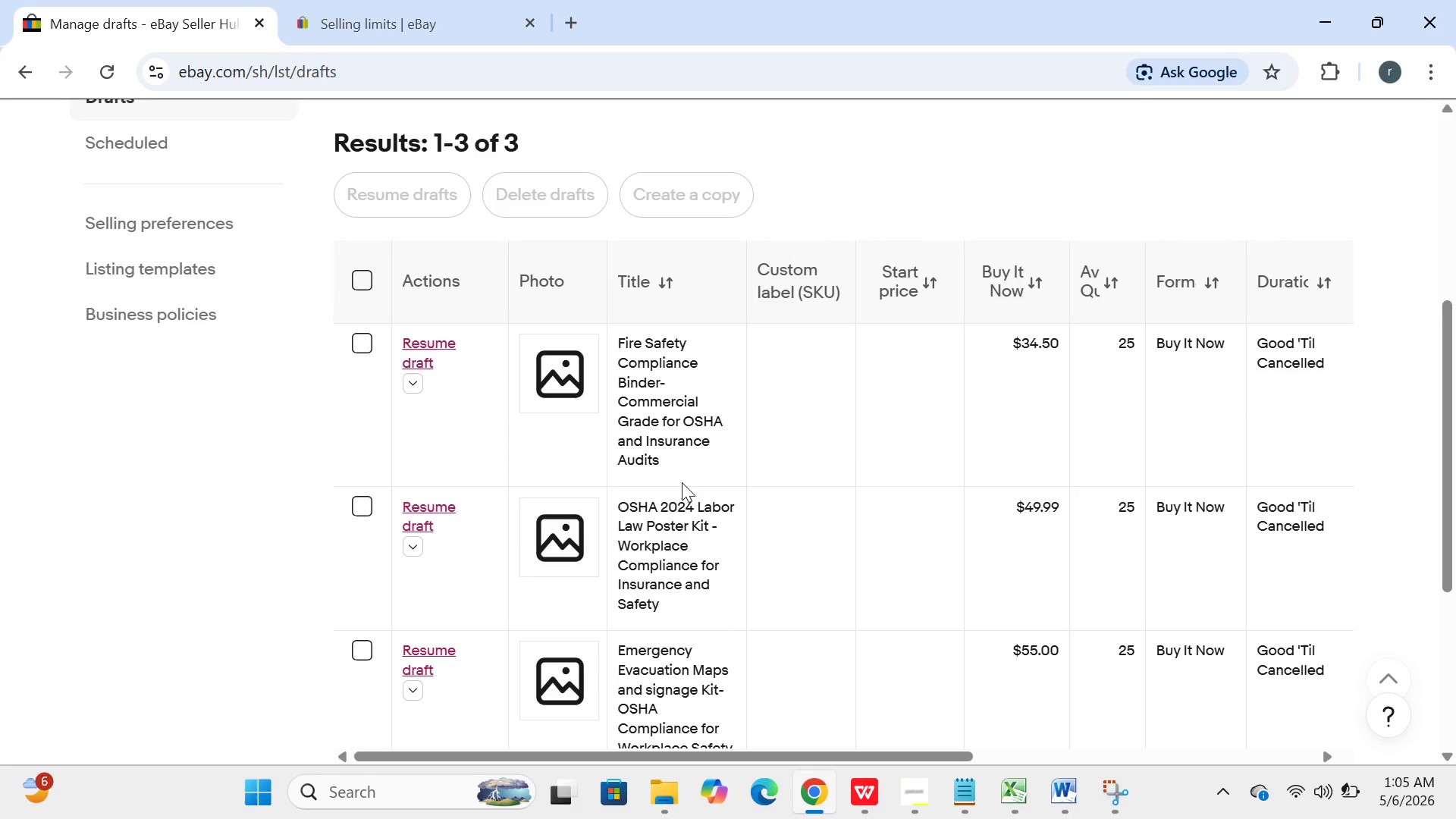 
wait(7.56)
 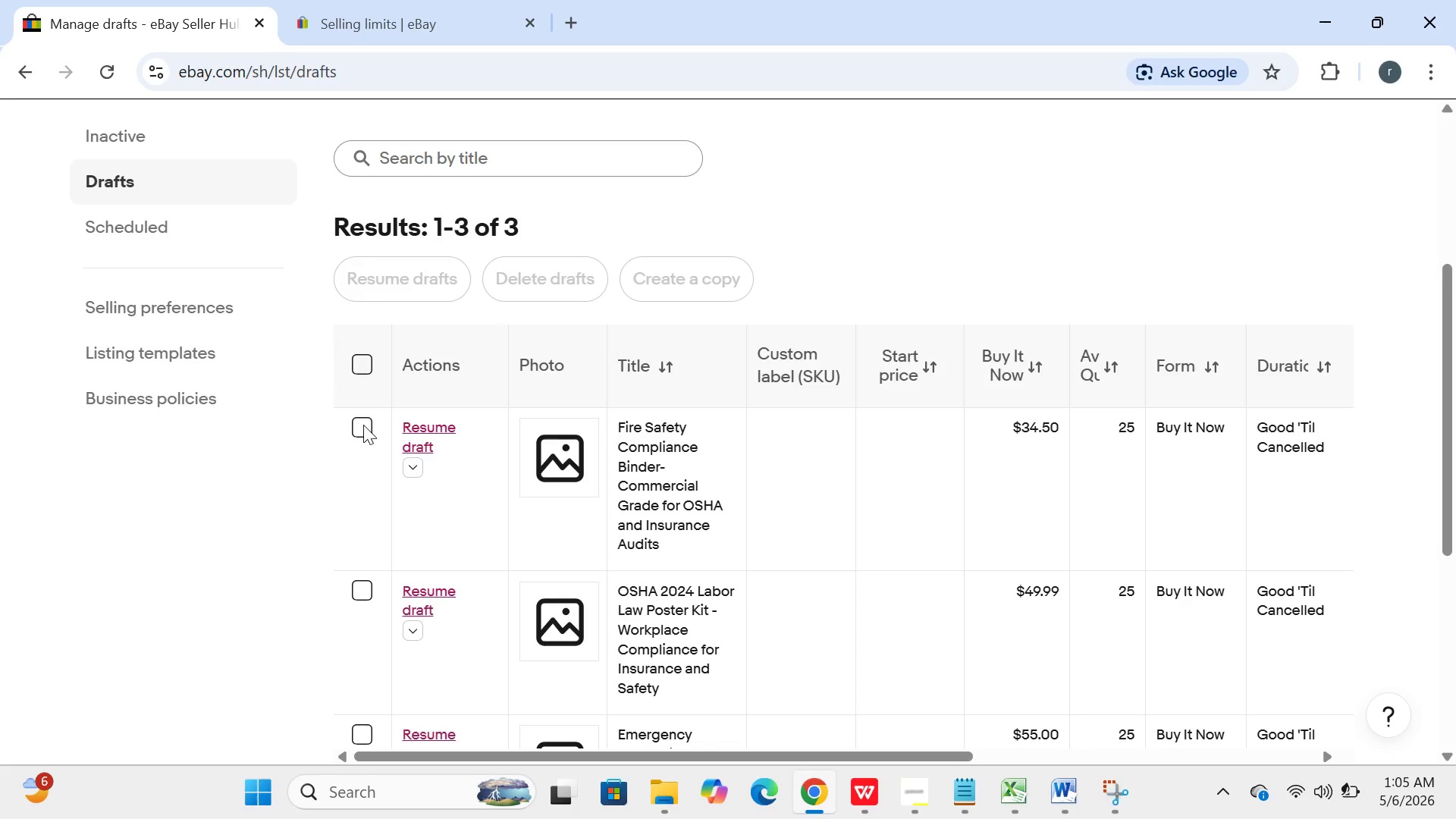 
left_click([366, 342])
 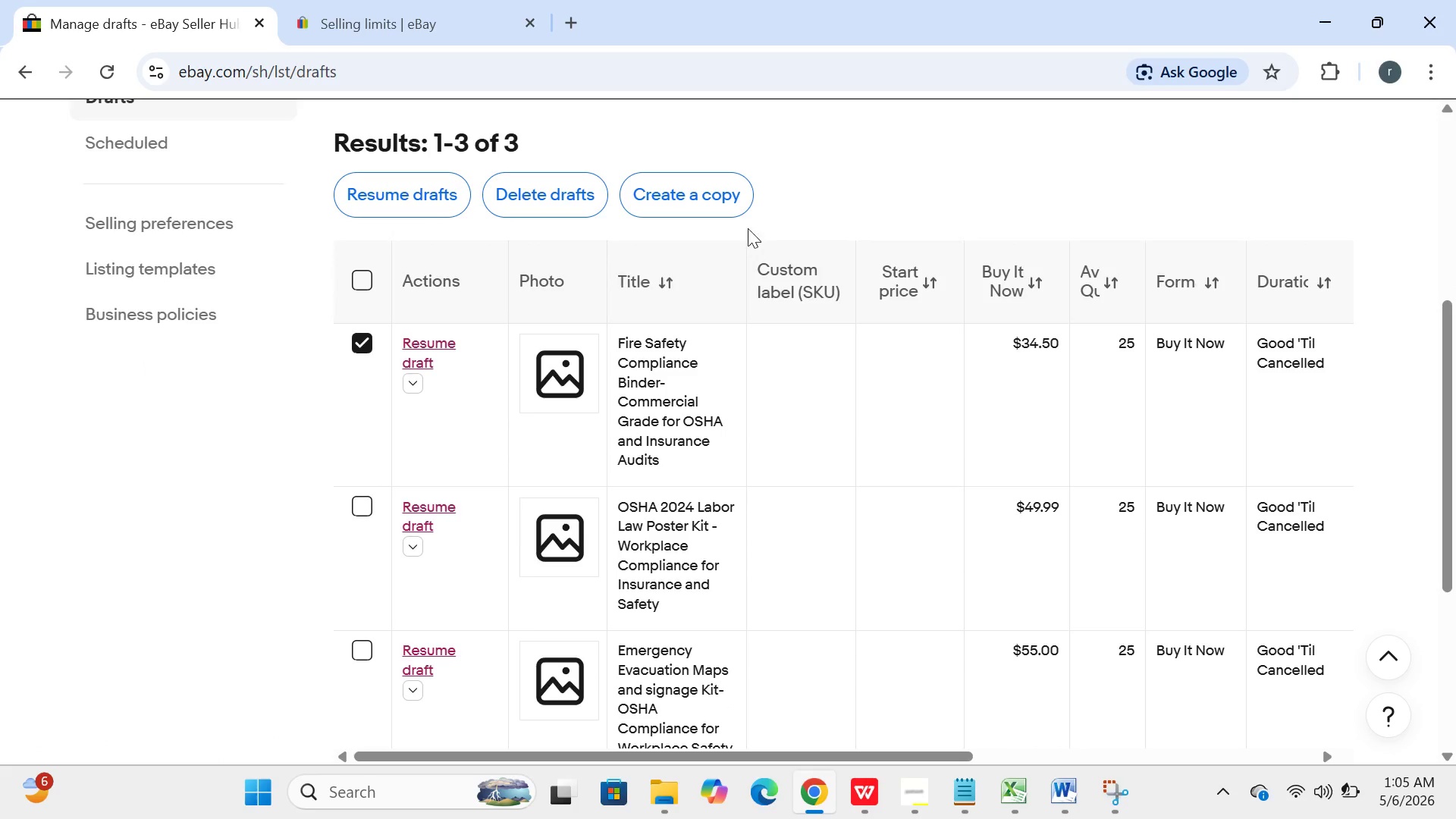 
left_click([700, 215])
 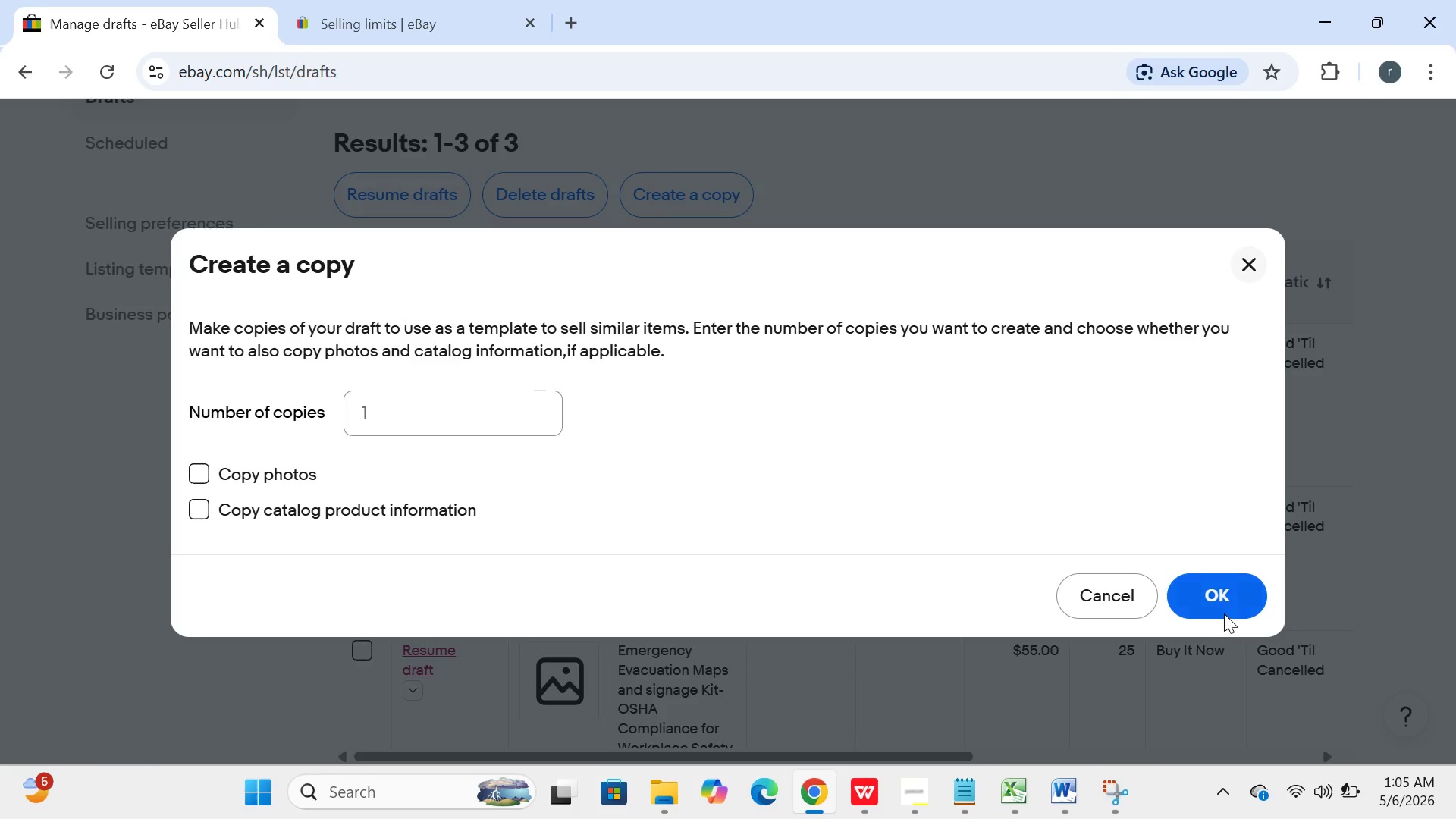 
left_click([1198, 601])
 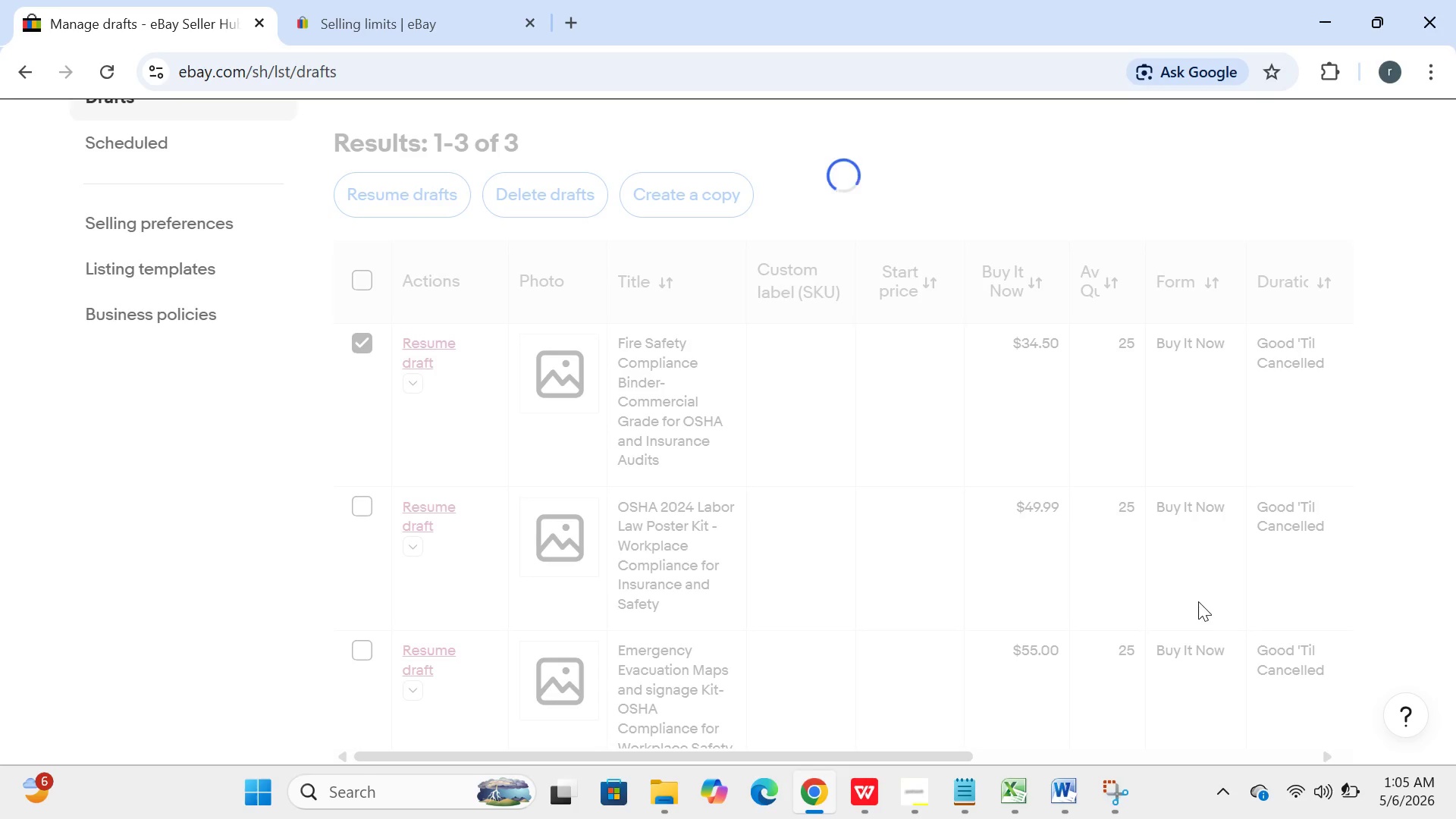 
wait(9.25)
 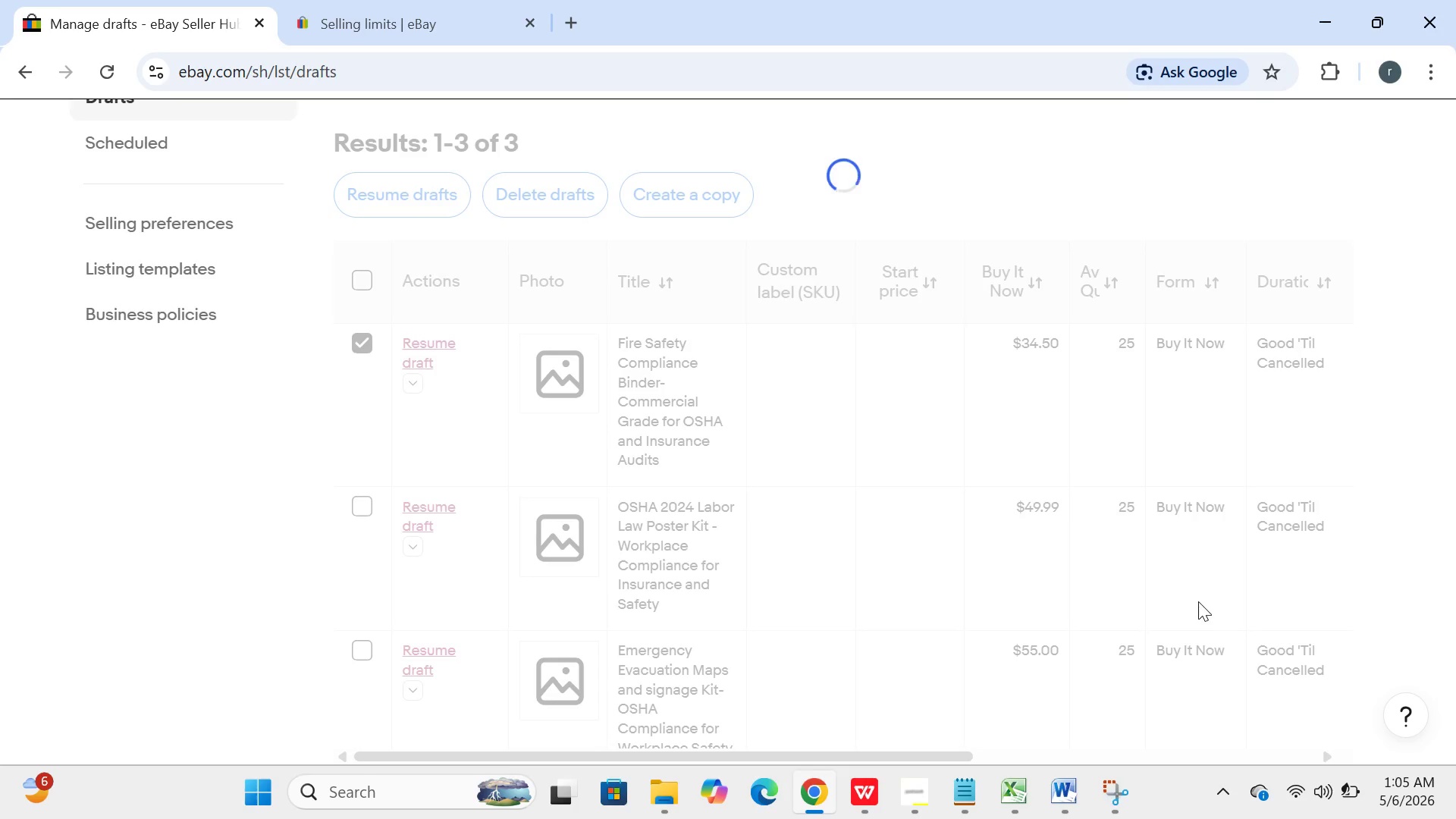 
left_click([452, 381])
 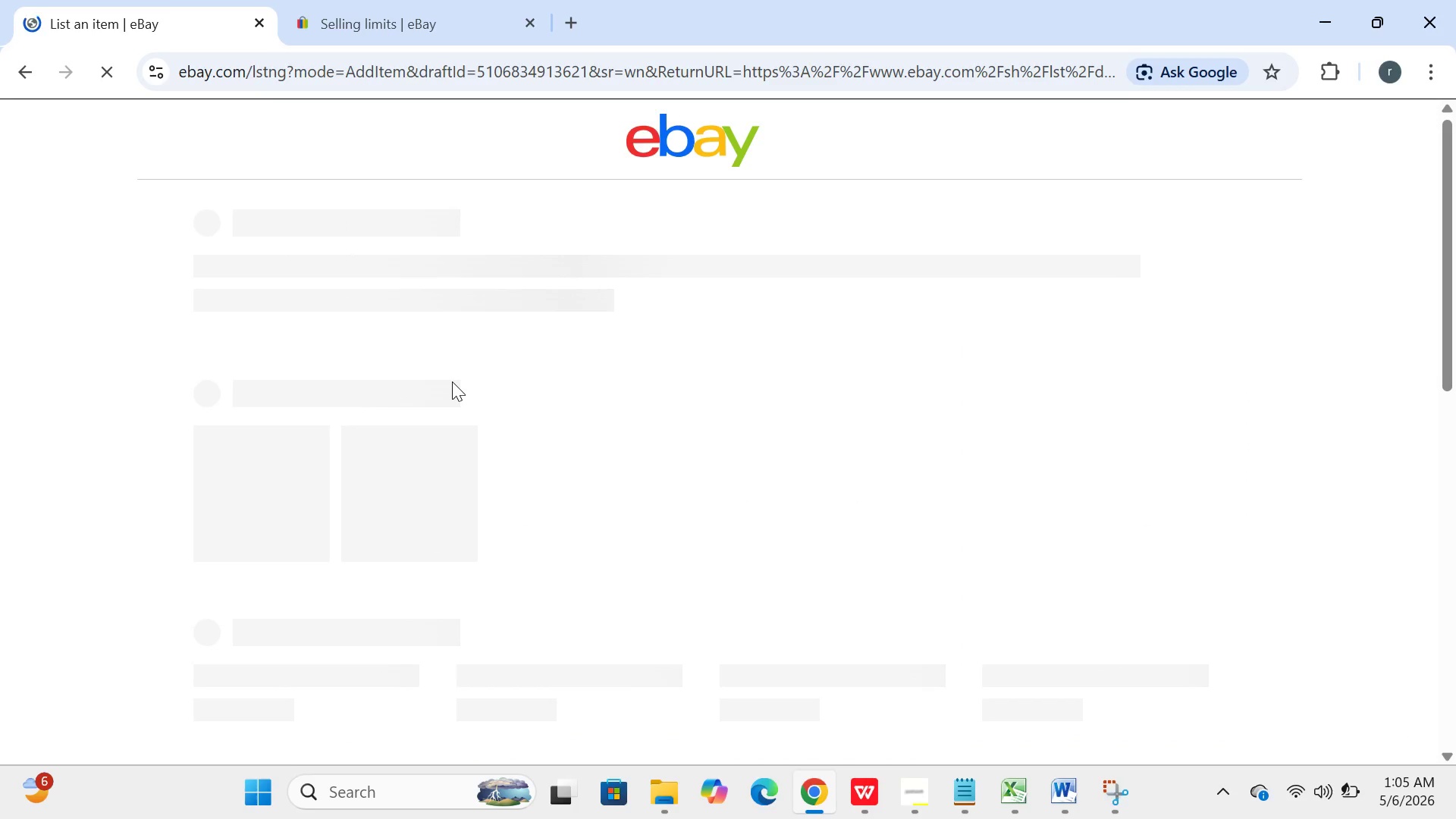 
wait(14.17)
 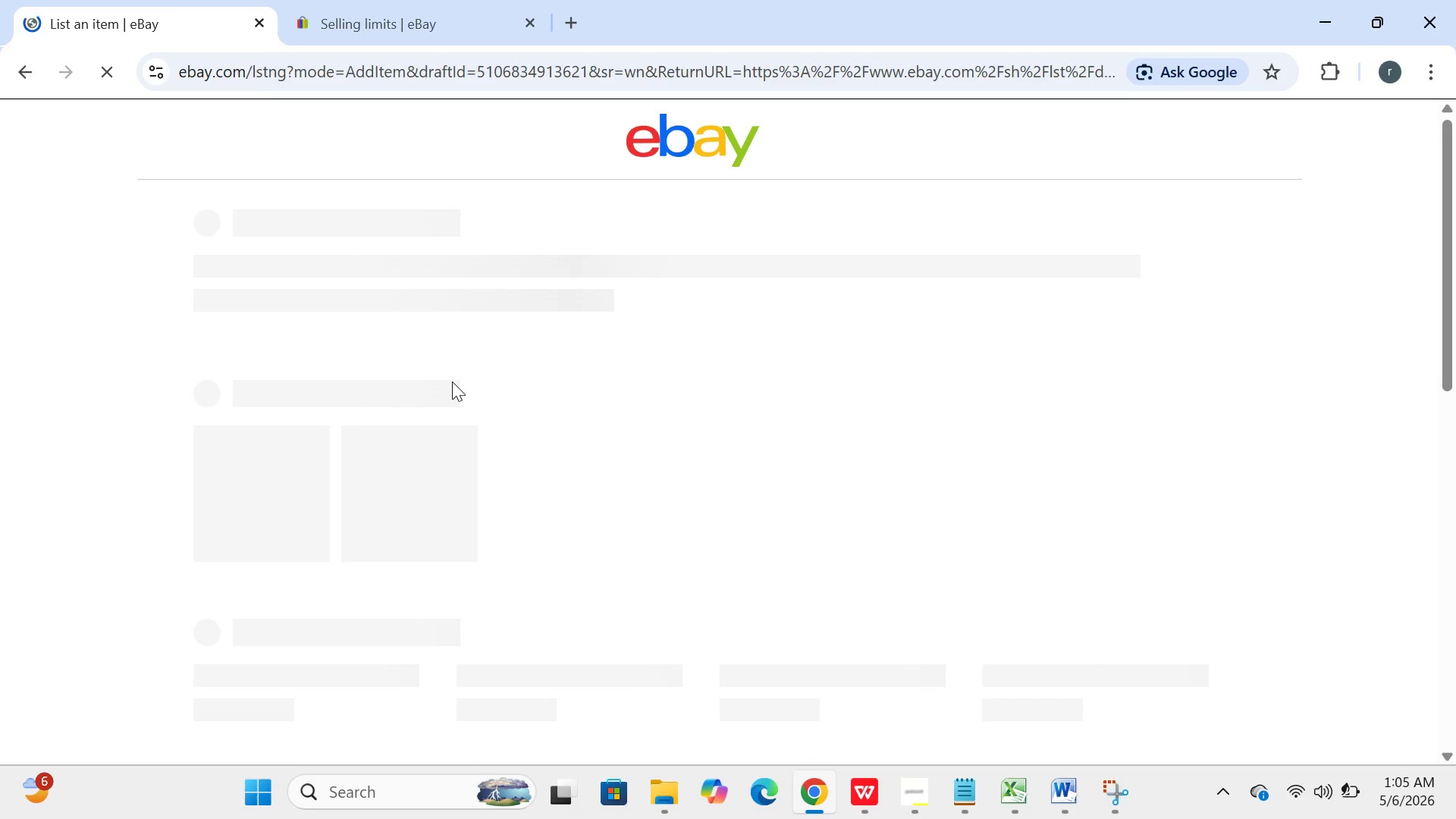 
left_click([841, 479])
 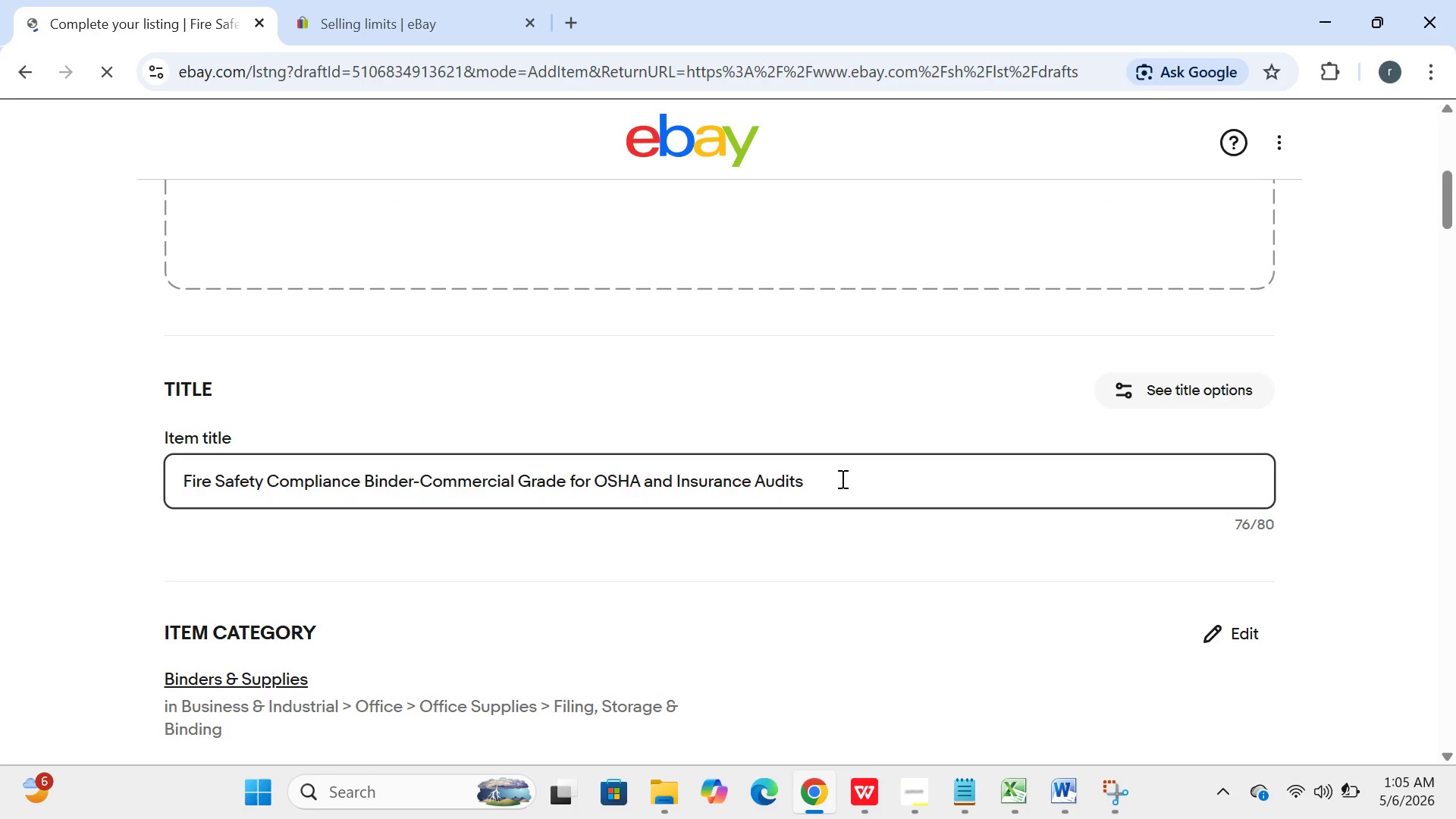 
key(Control+A)
 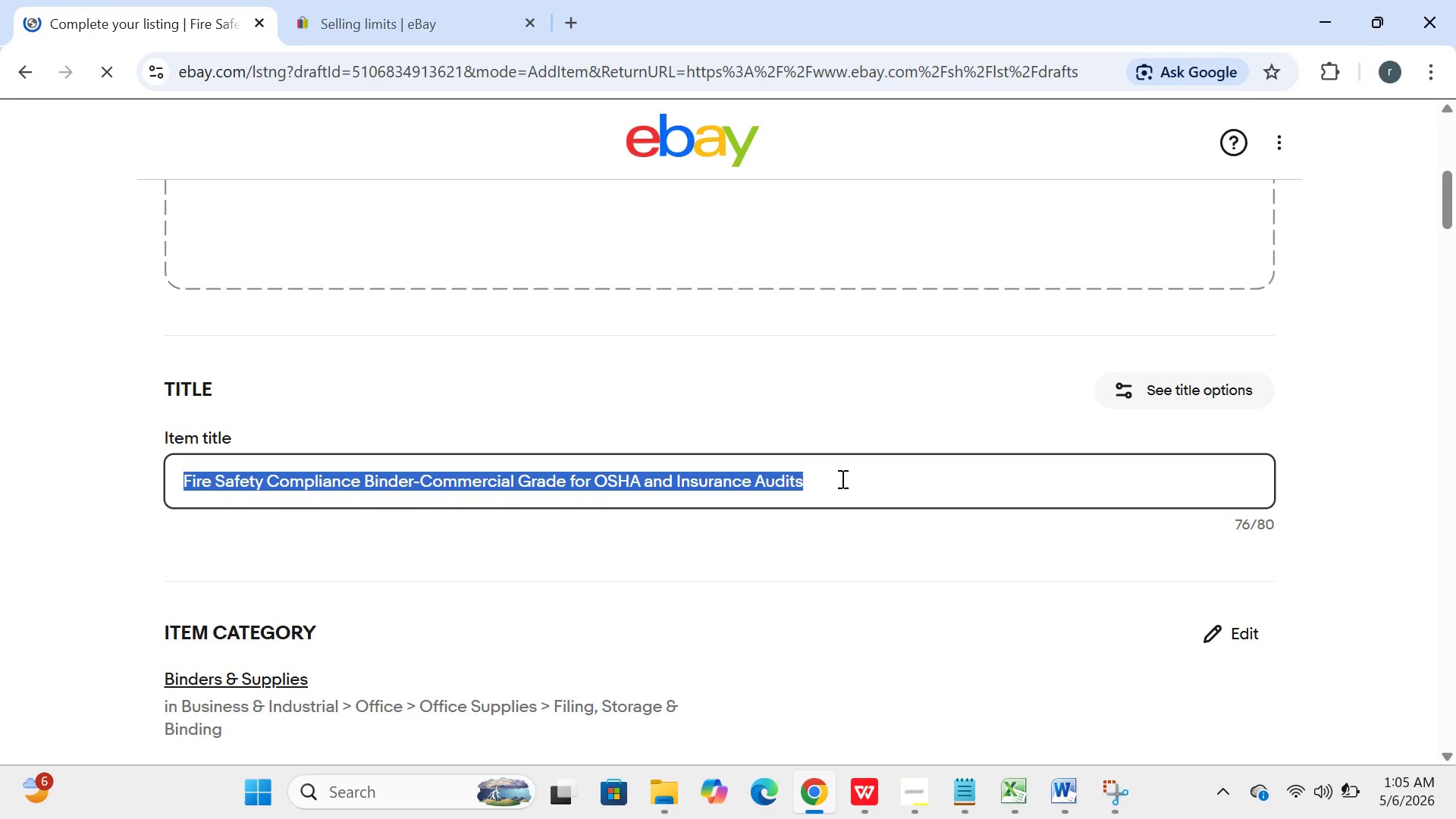 
key(Backspace)
 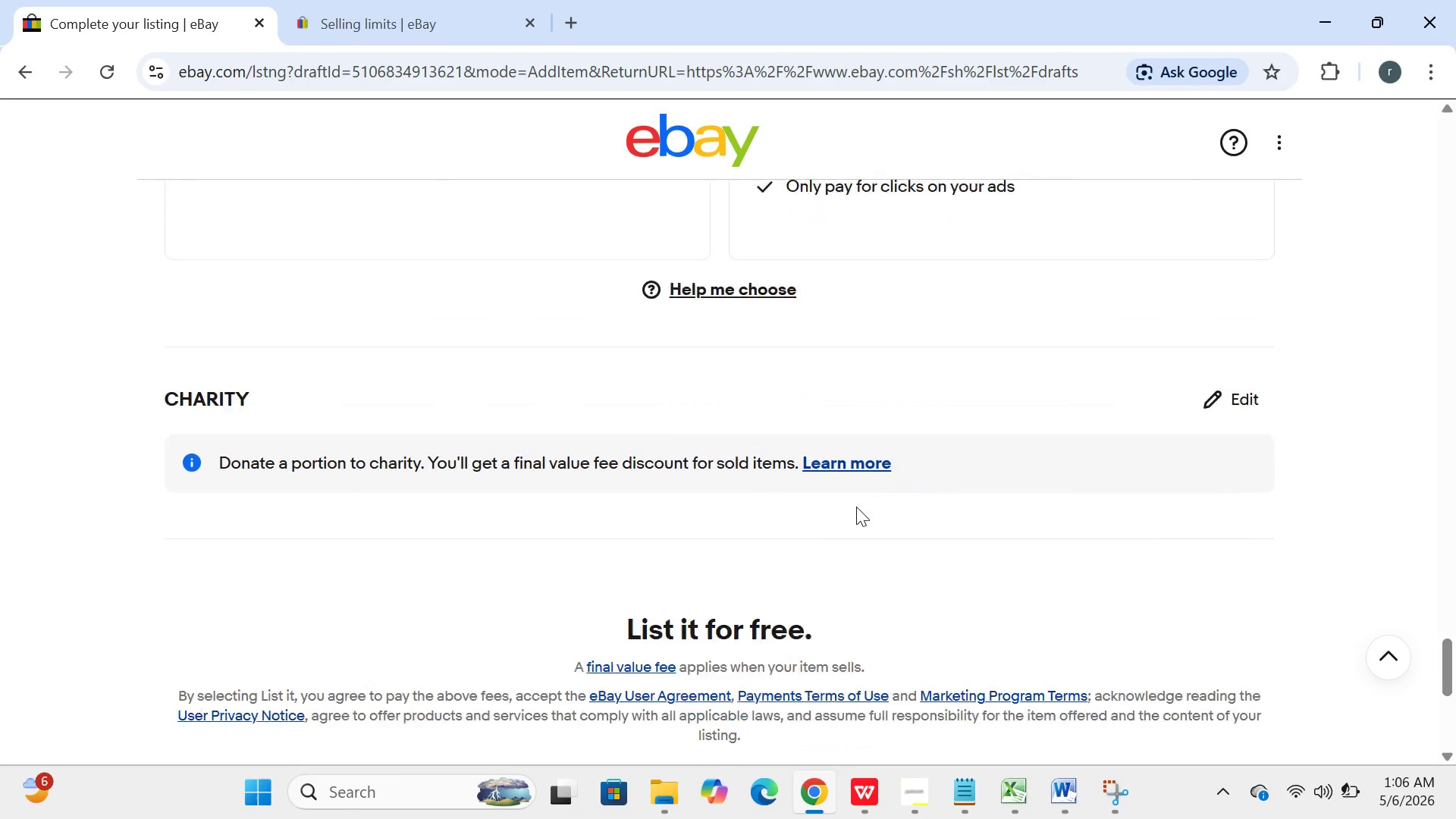 
wait(57.97)
 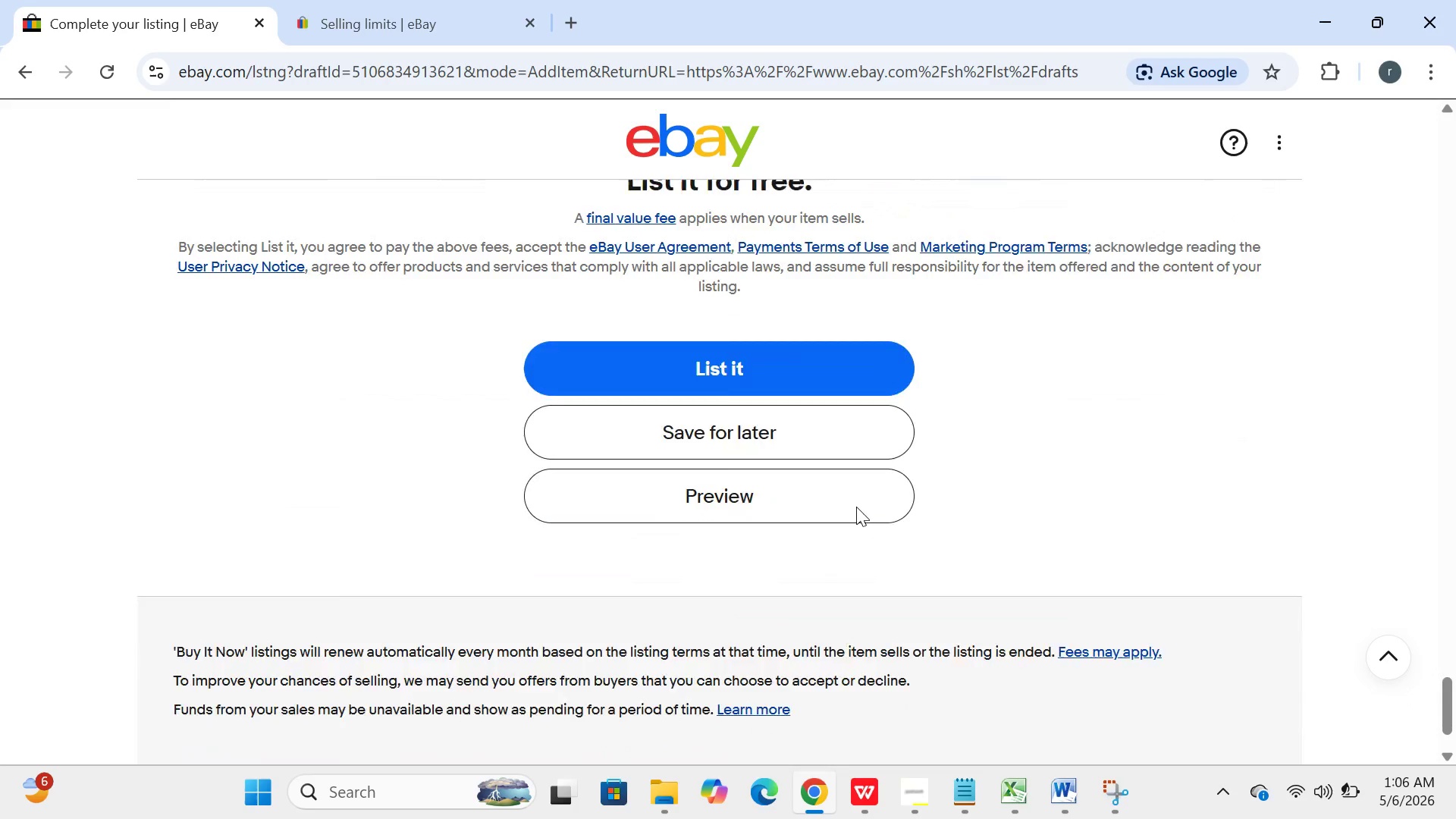 
key(Control+Z)
 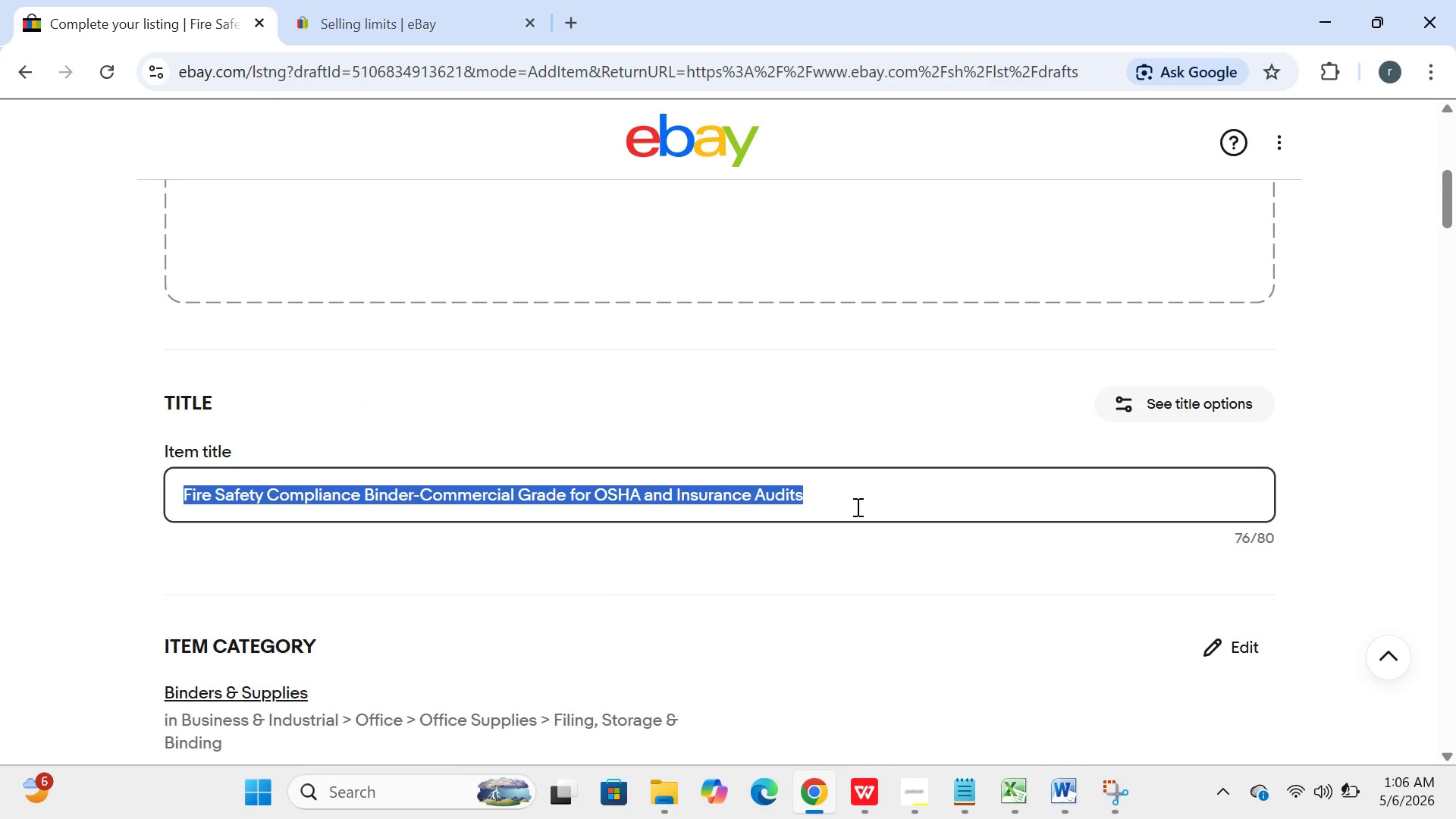 
left_click([856, 507])
 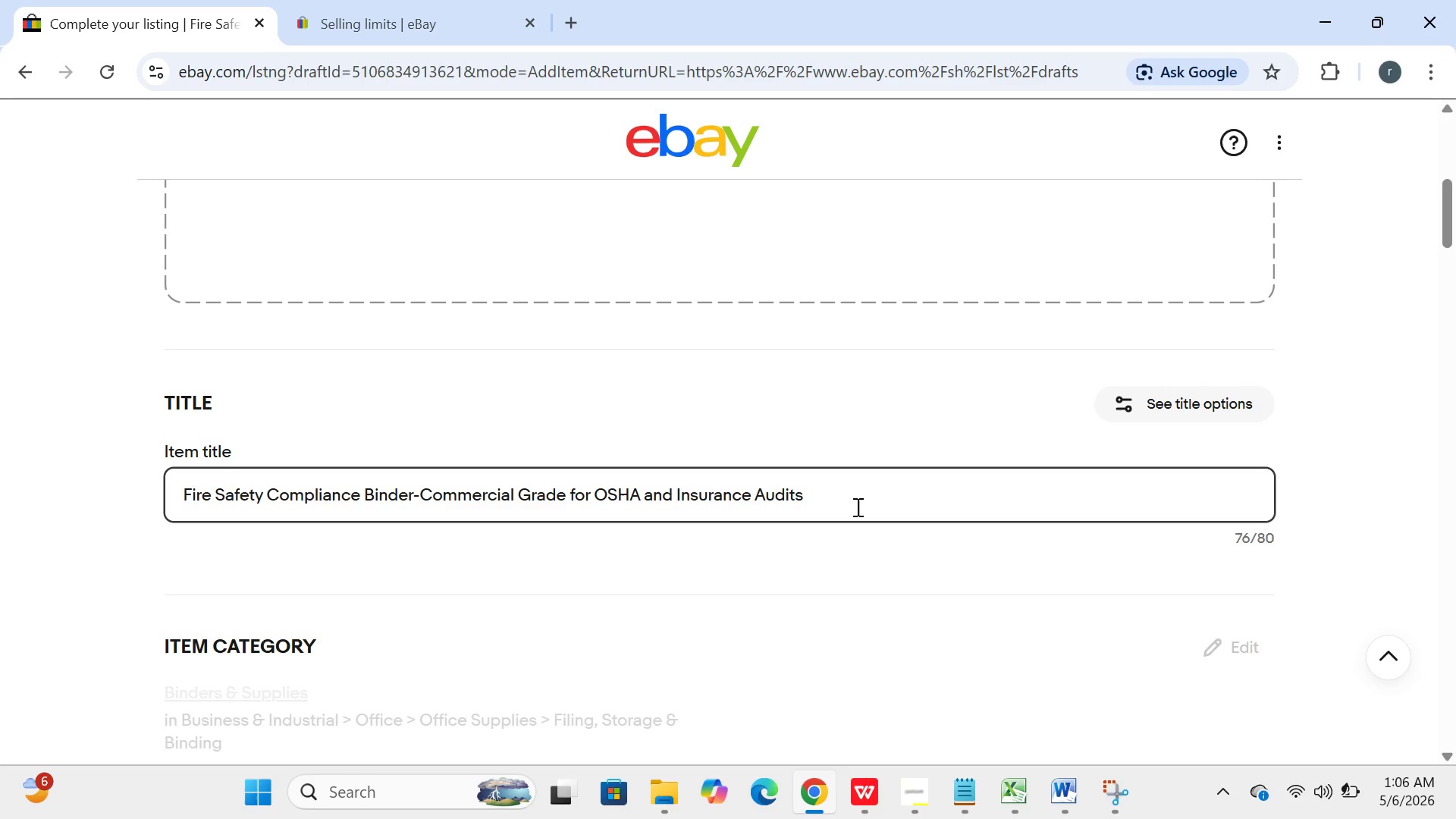 
type( audits )
key(Backspace)
 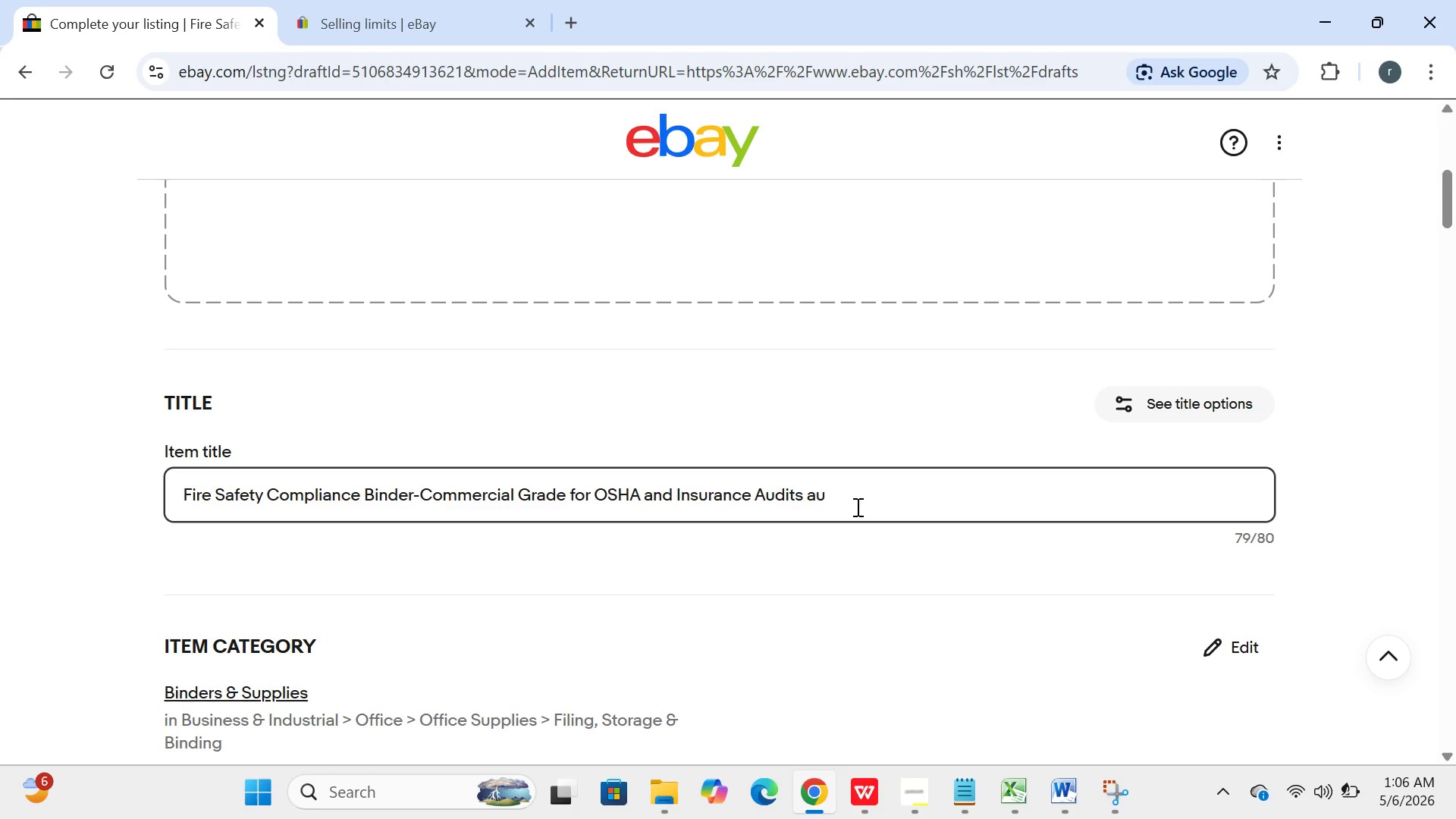 
hold_key(key=Backspace, duration=0.86)
 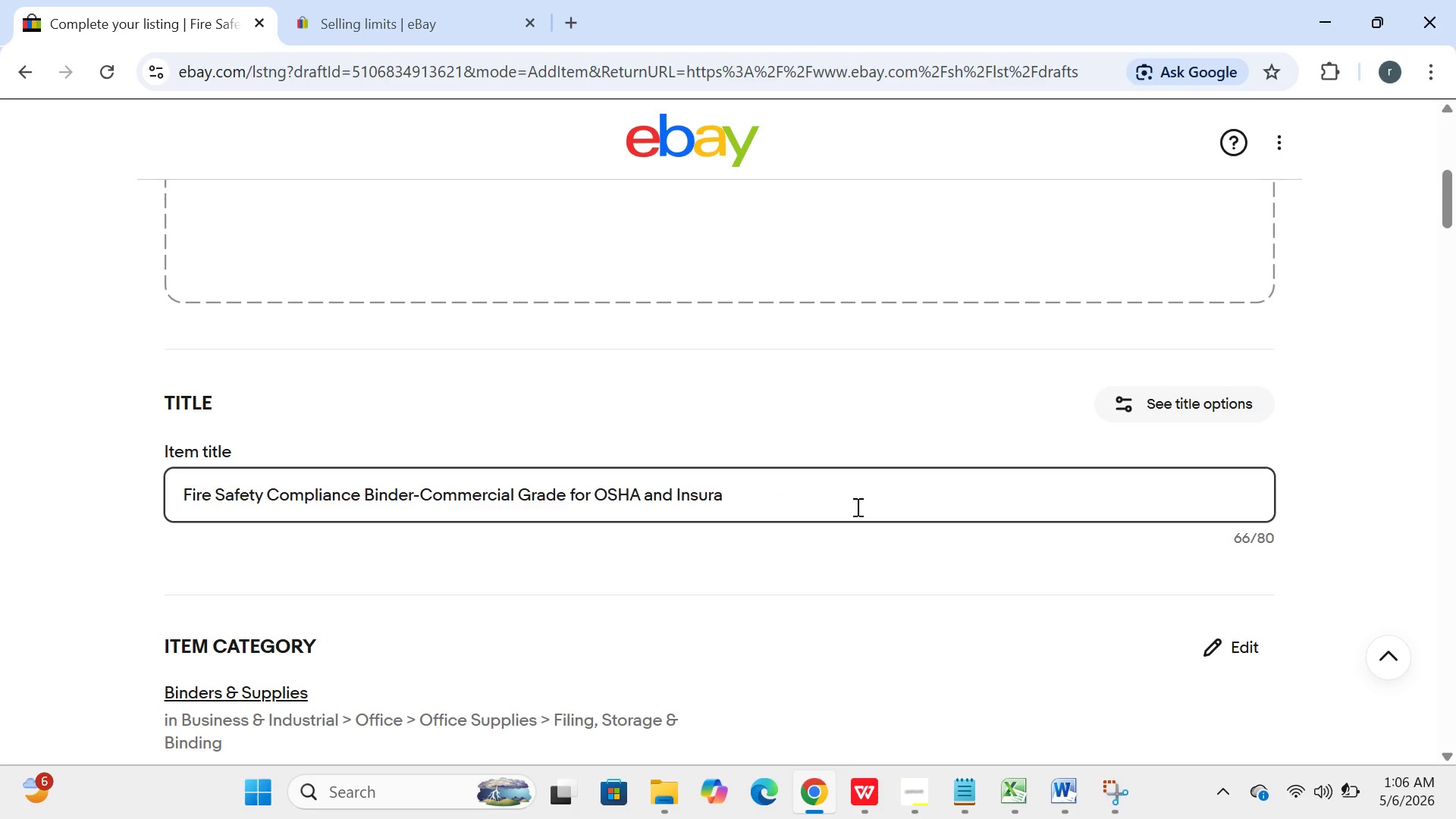 
hold_key(key=Backspace, duration=1.5)
 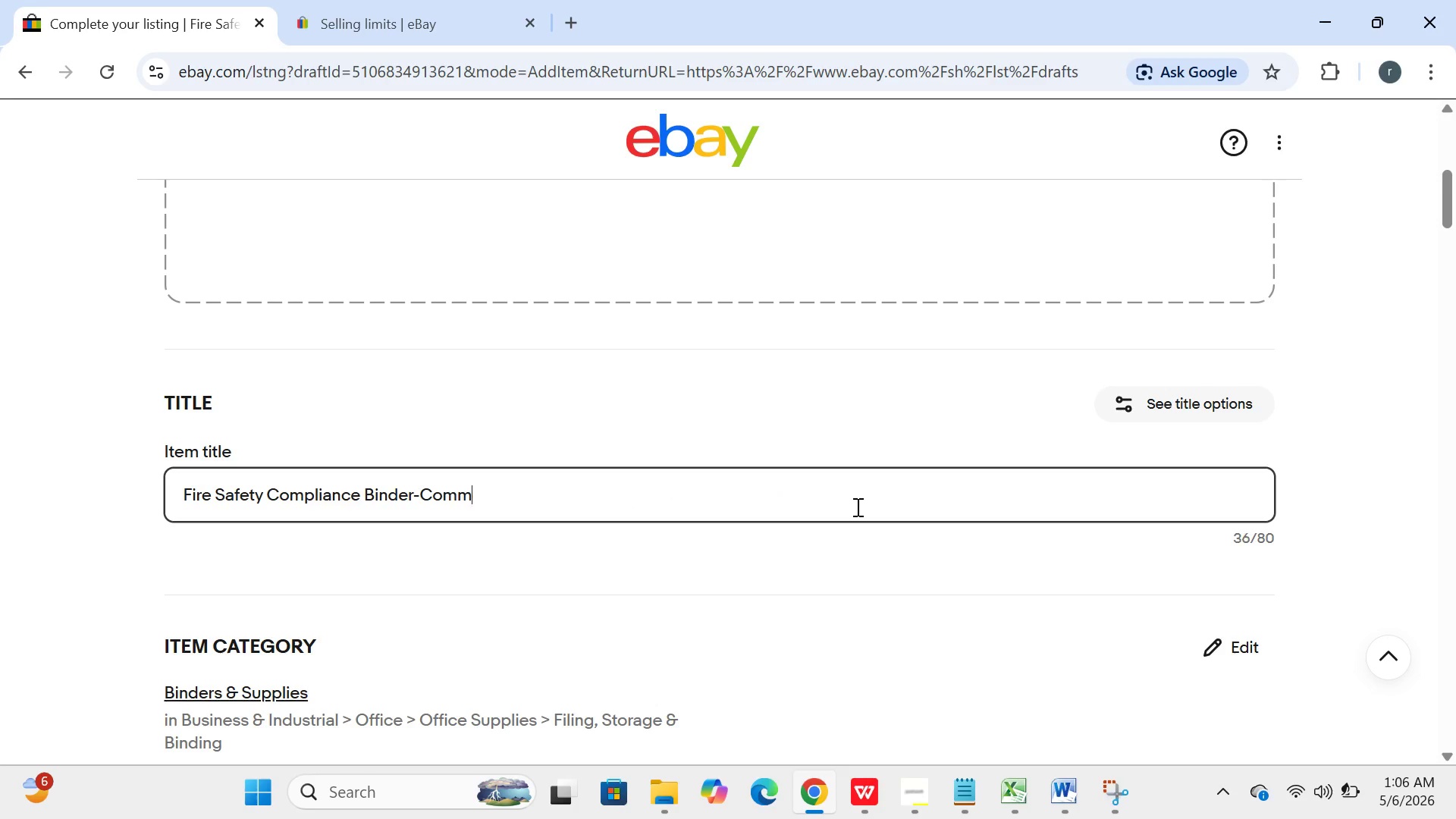 
key(Backspace)
key(Backspace)
key(Backspace)
key(Backspace)
key(Backspace)
key(Backspace)
key(Backspace)
key(Backspace)
key(Backspace)
key(Backspace)
type(fire saftery complisnce )
key(Backspace)
key(Backspace)
key(Backspace)
key(Backspace)
key(Backspace)
key(Backspace)
key(Backspace)
key(Backspace)
key(Backspace)
key(Backspace)
 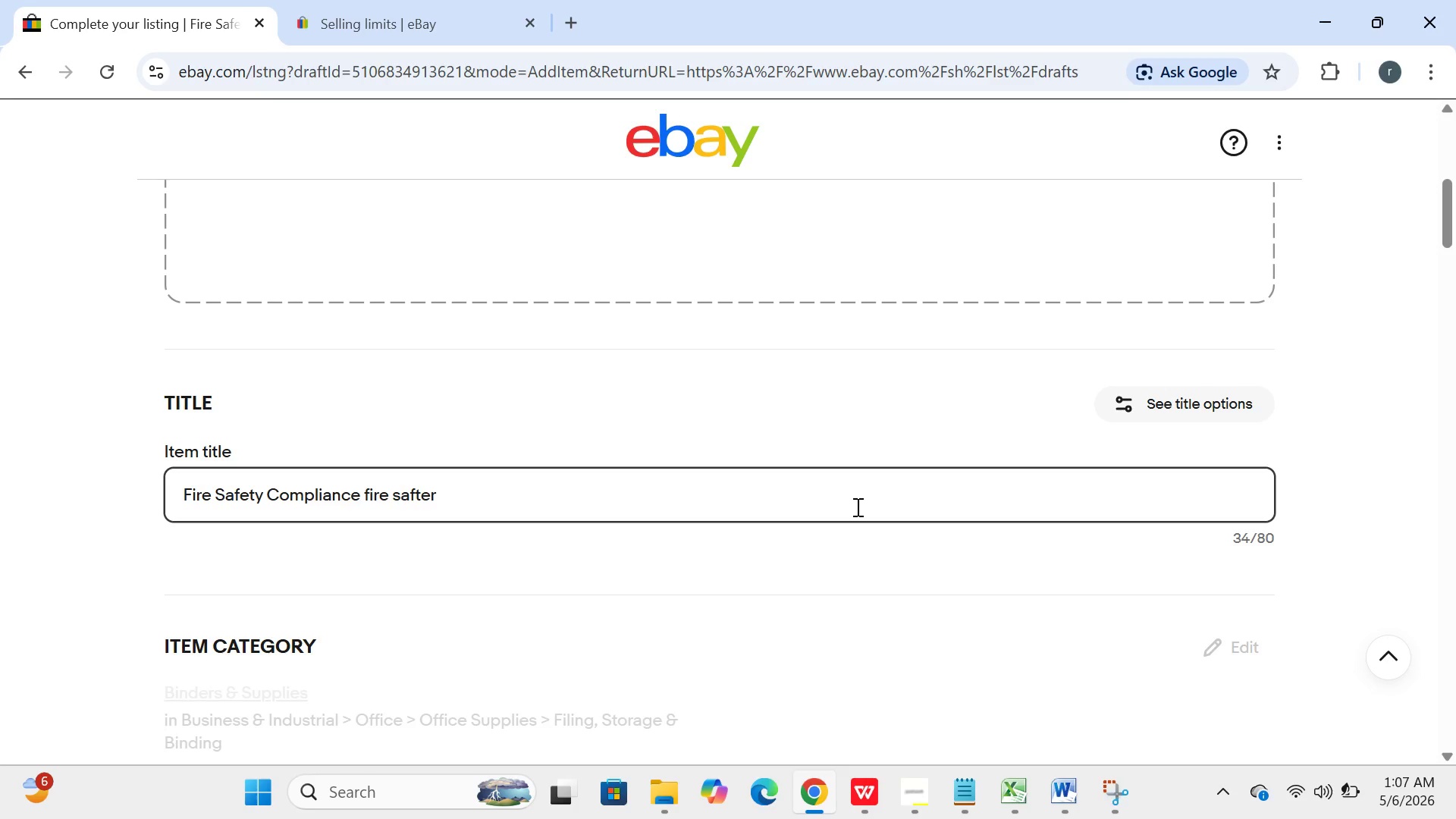 
key(Backspace)
 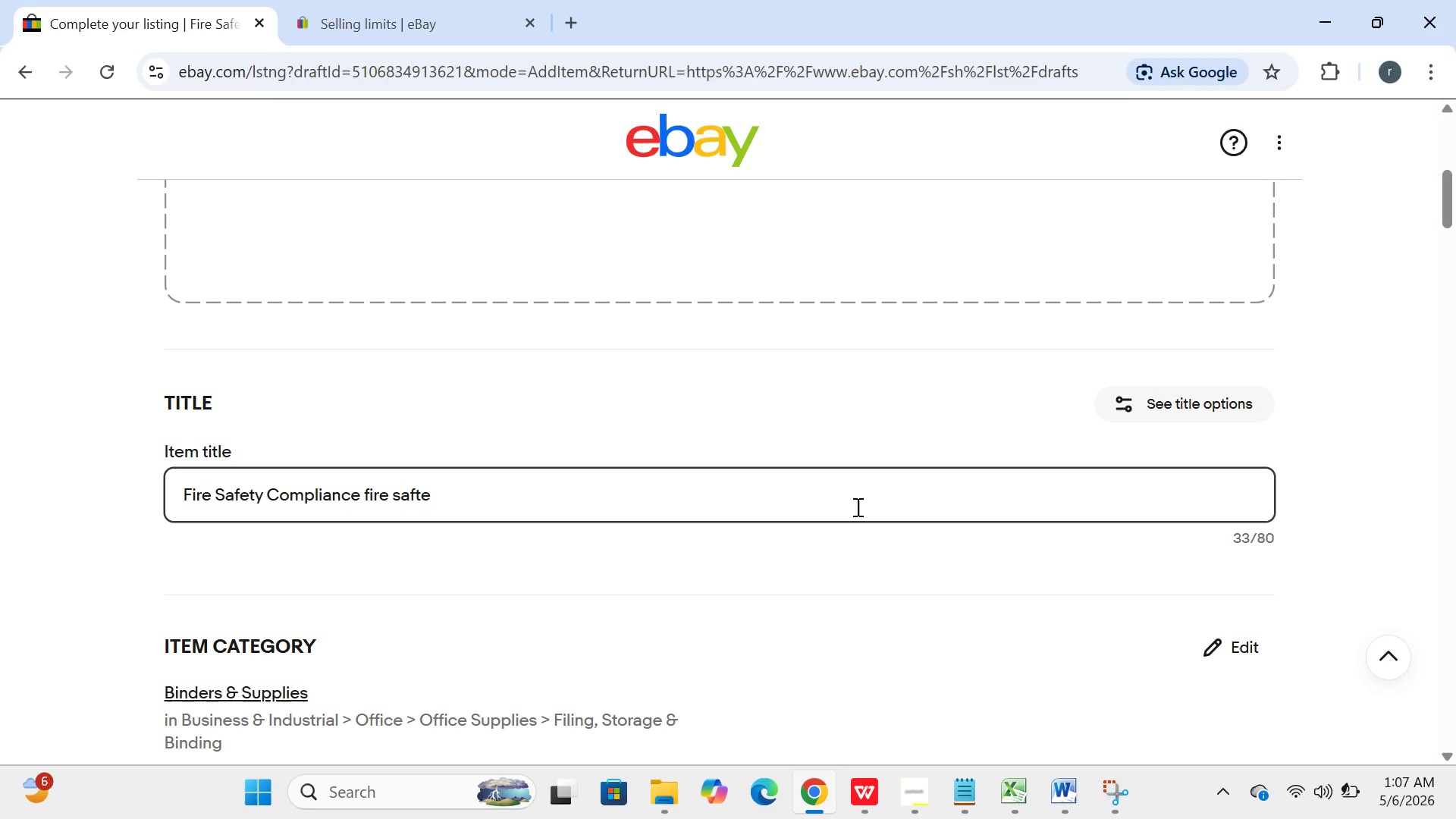 
wait(7.74)
 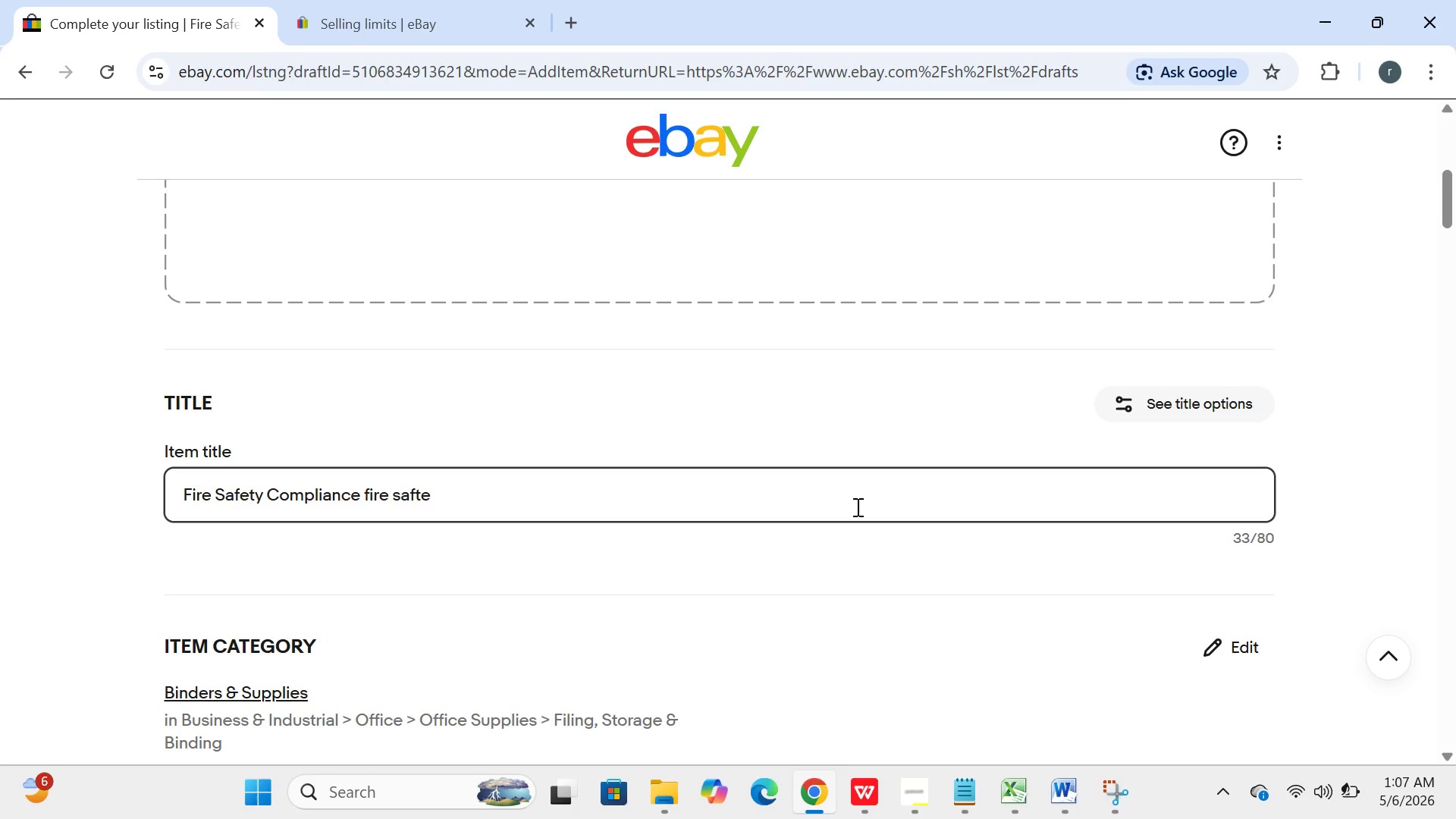 
key(Backspace)
key(Backspace)
key(Backspace)
key(Backspace)
key(Backspace)
type(safety c)
 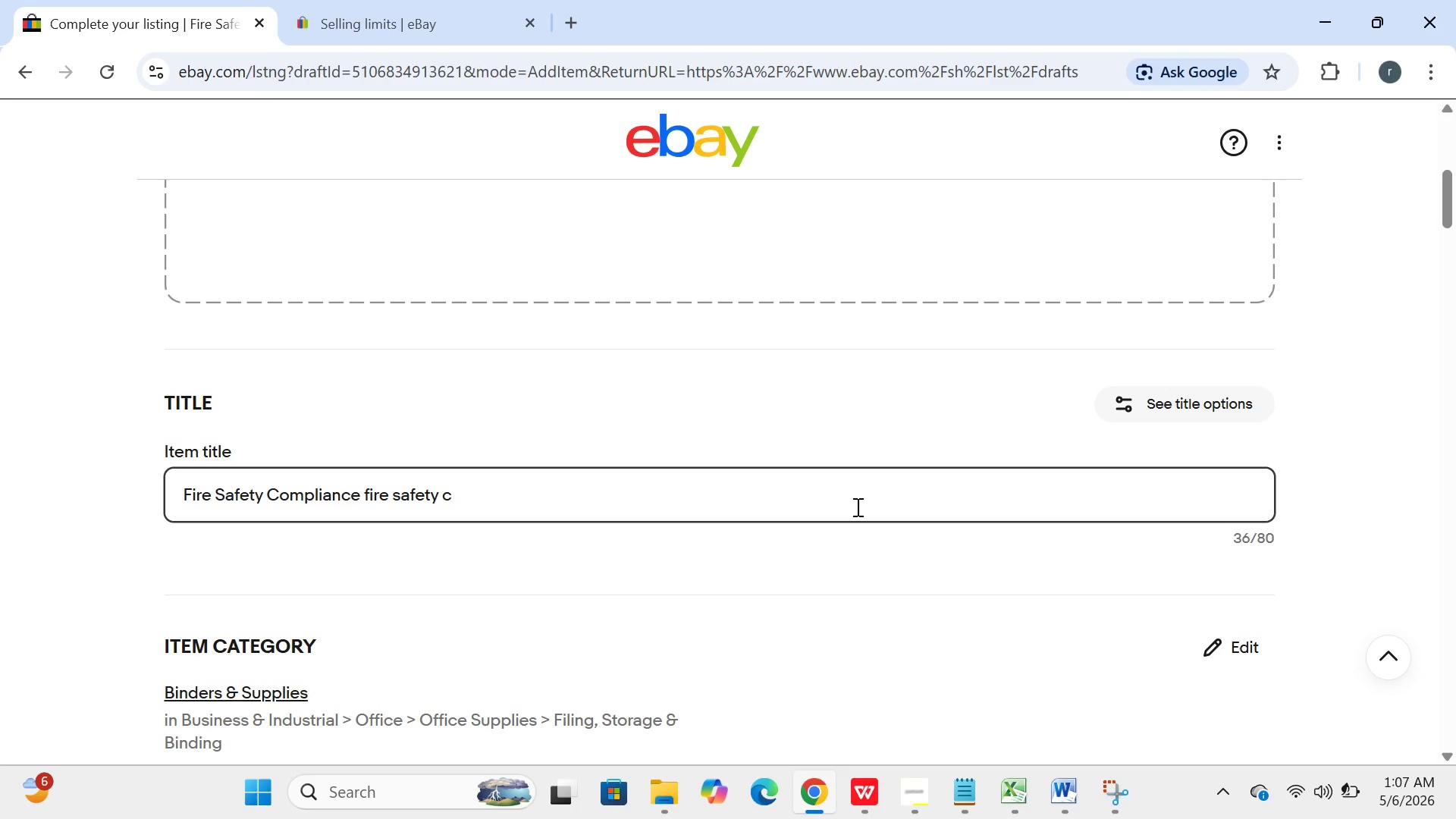 
wait(29.23)
 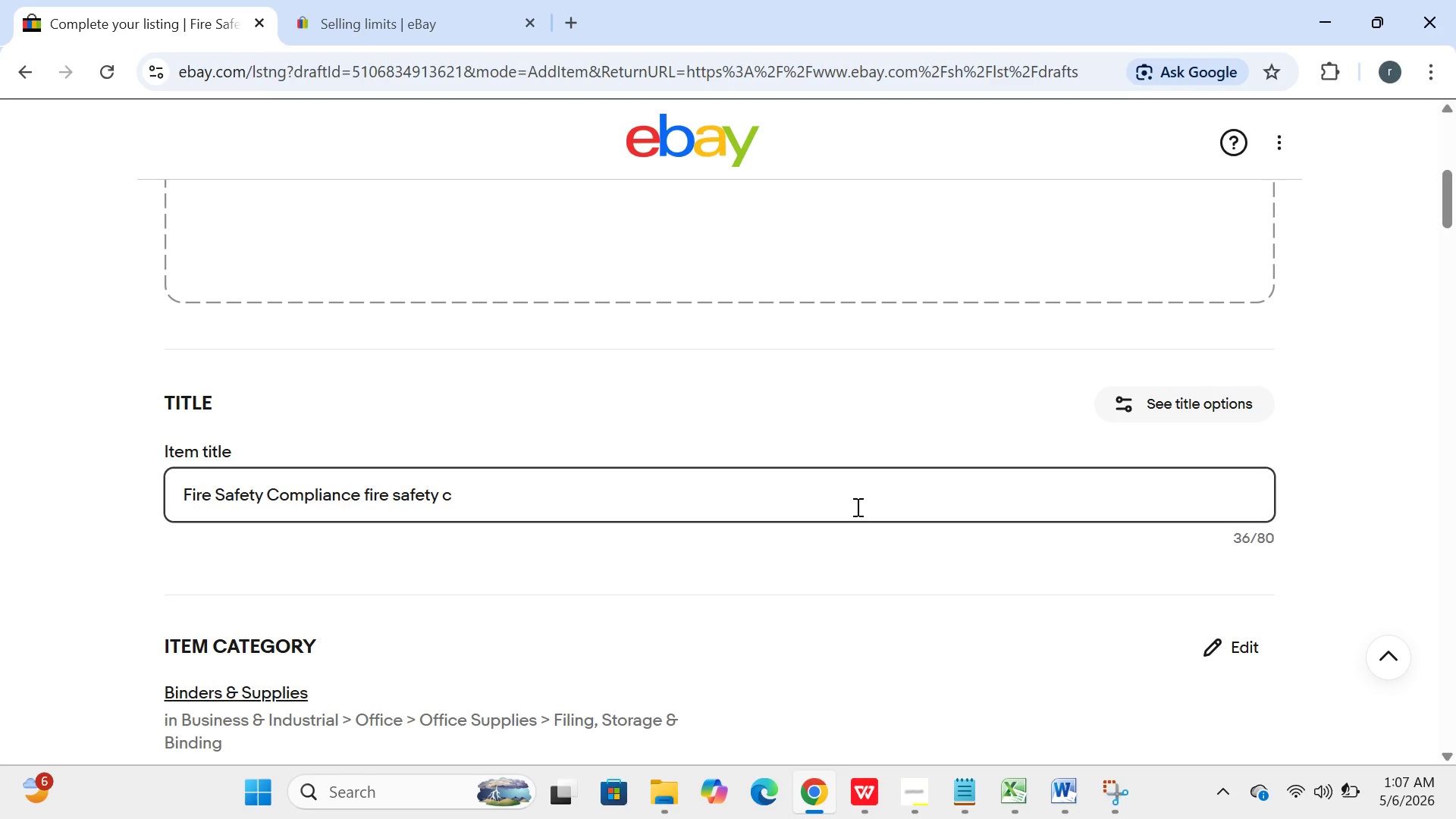 
type(om)
 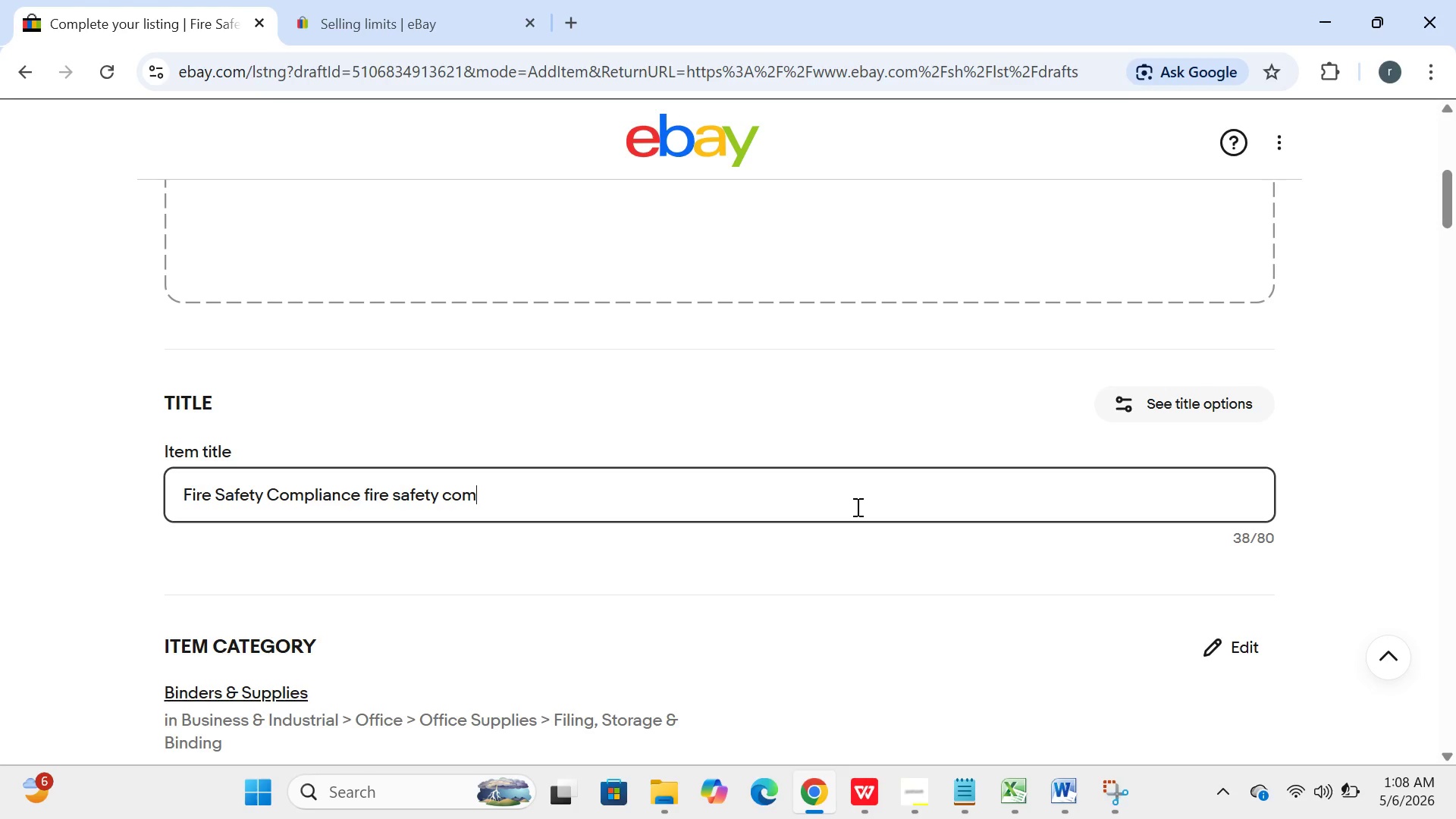 
wait(13.67)
 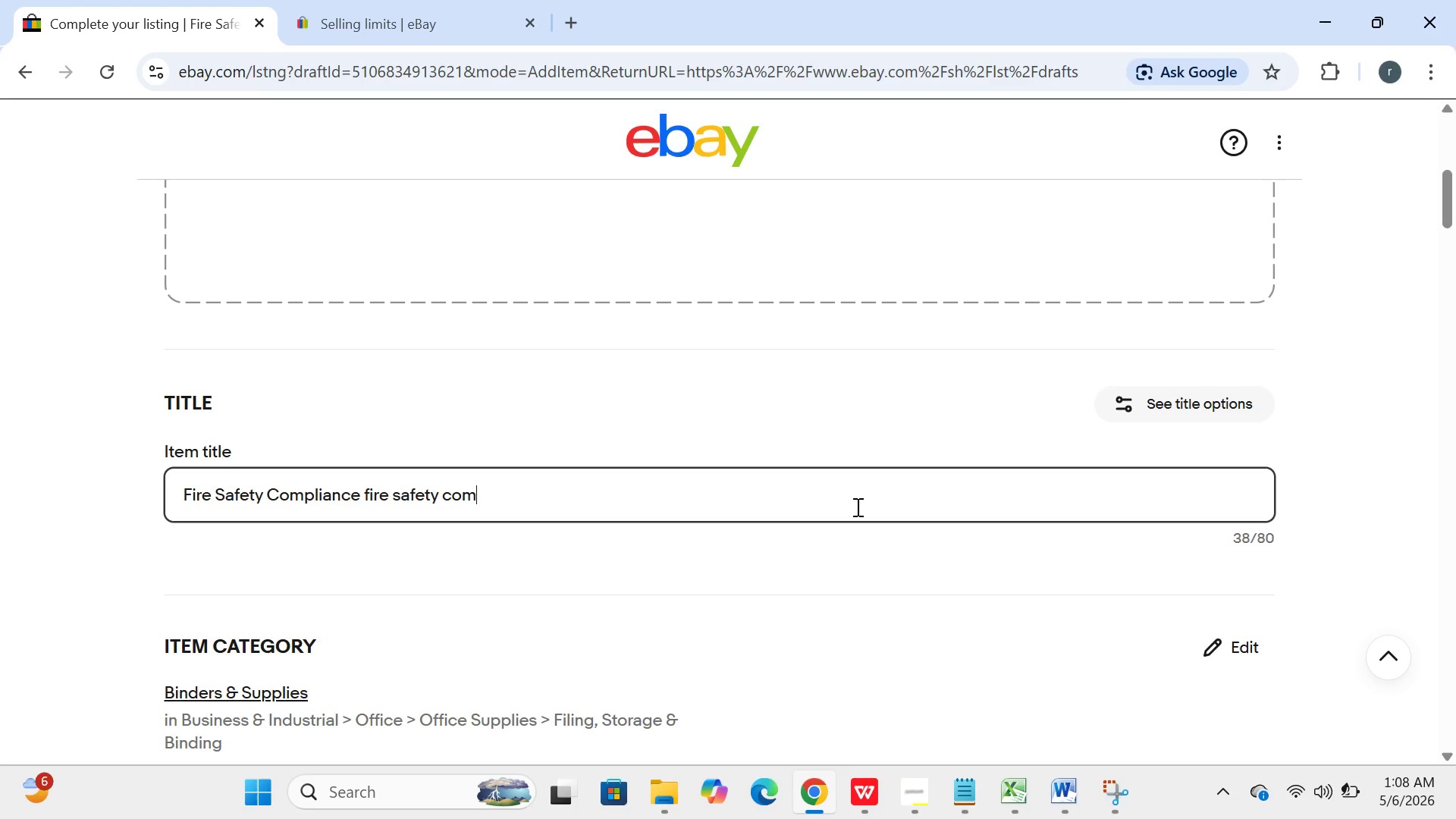 
type(pliance)
 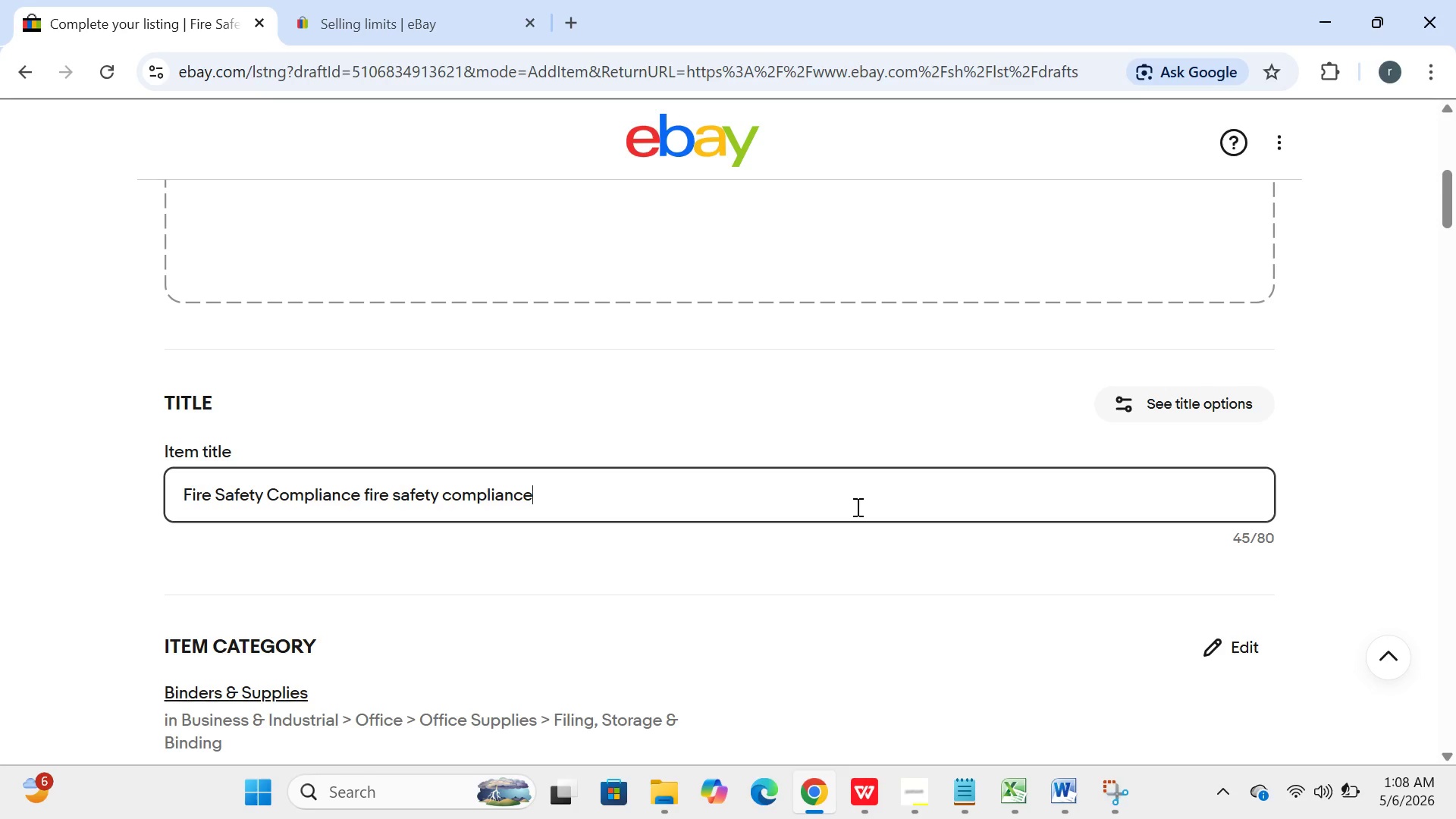 
wait(8.23)
 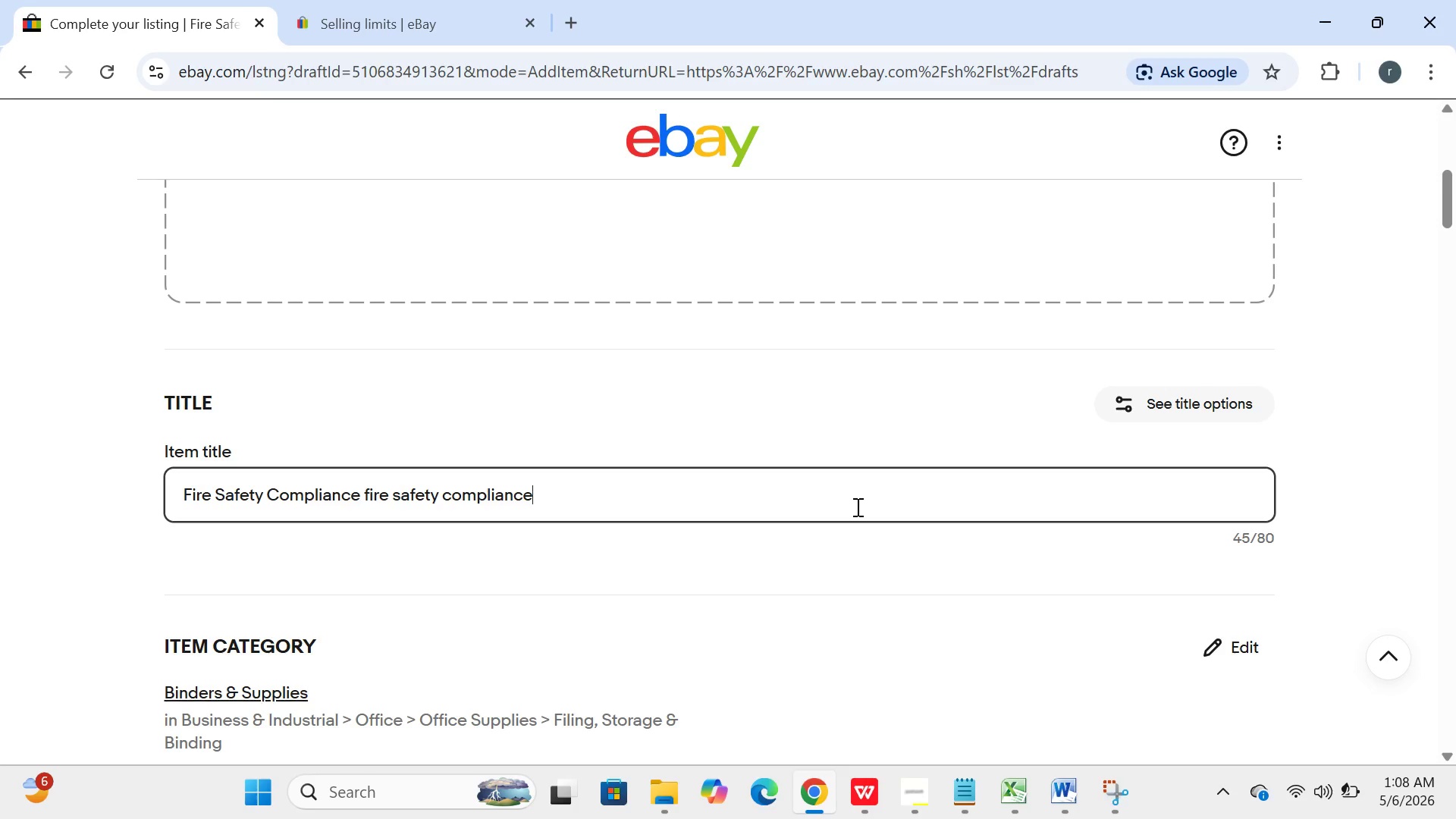 
left_click([849, 463])
 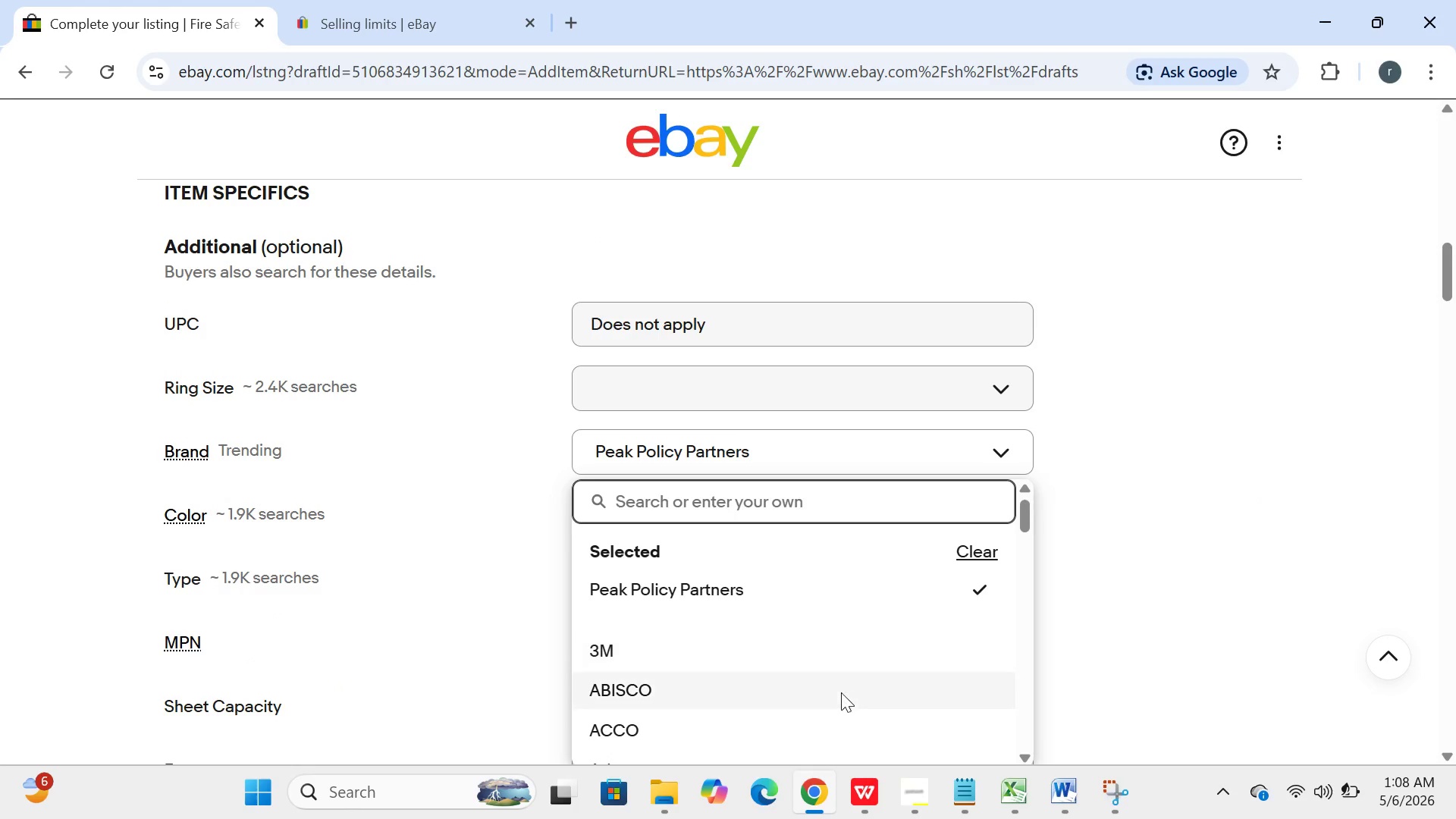 
left_click([836, 692])
 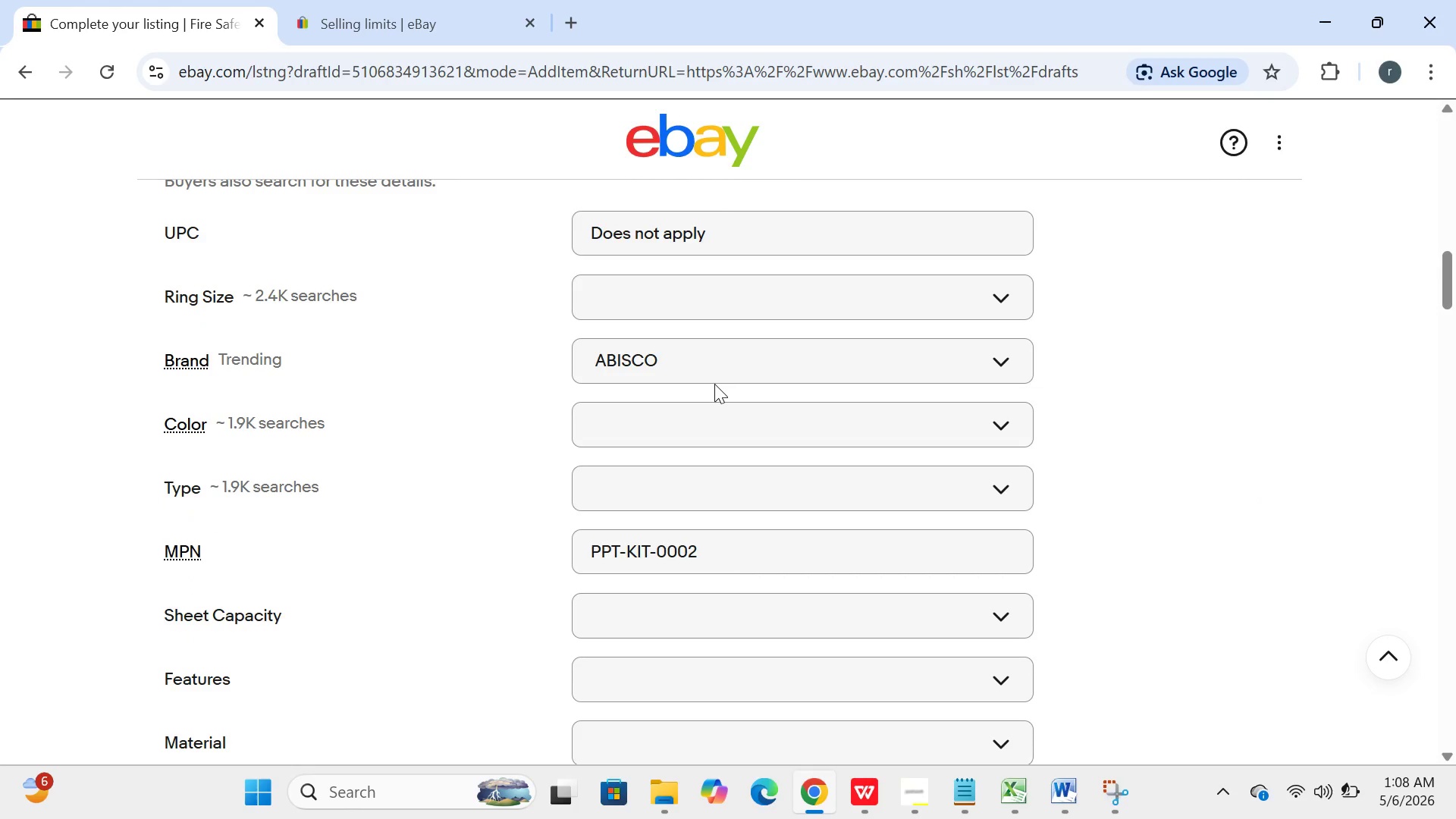 
wait(10.86)
 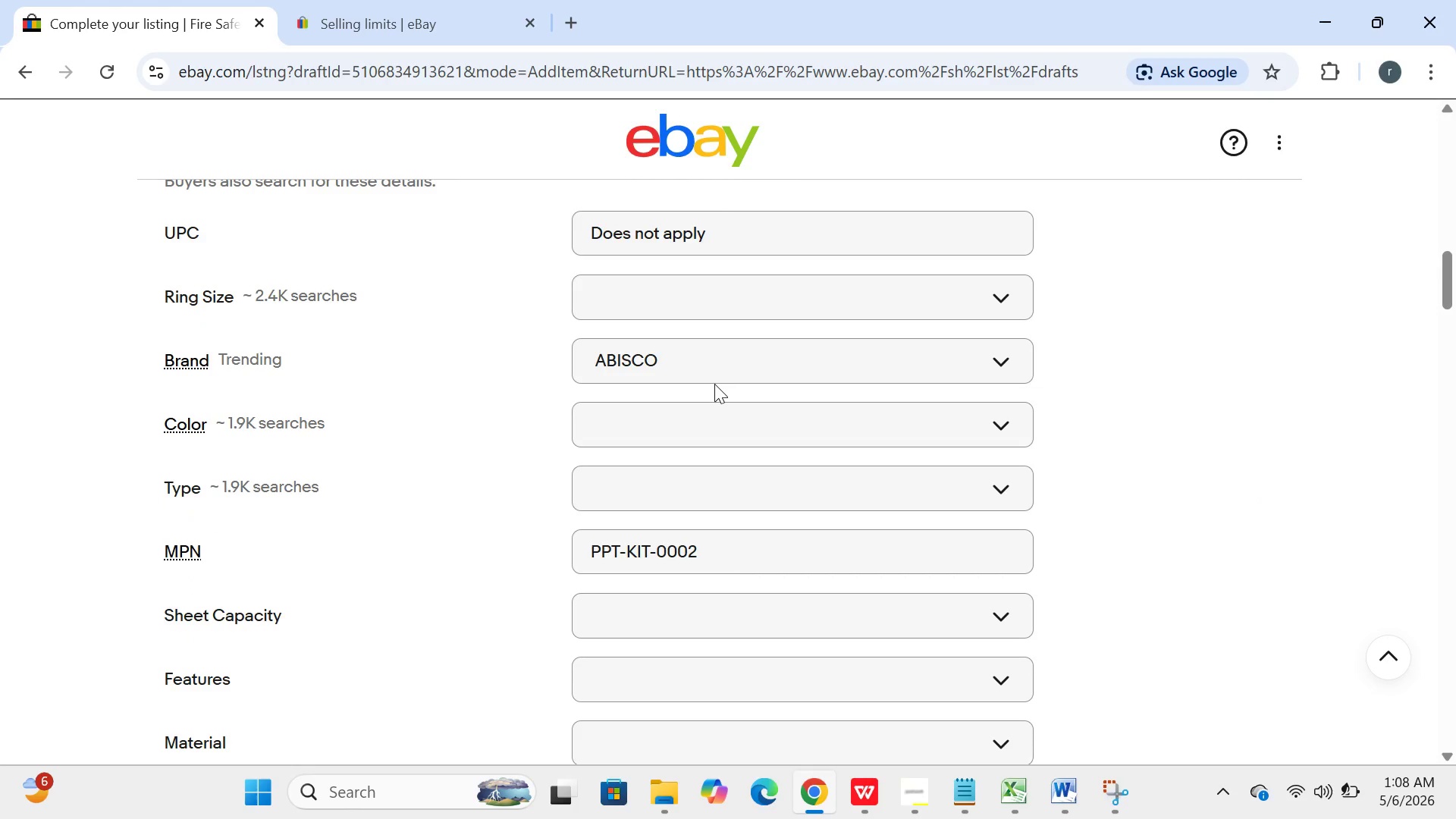 
left_click([718, 439])
 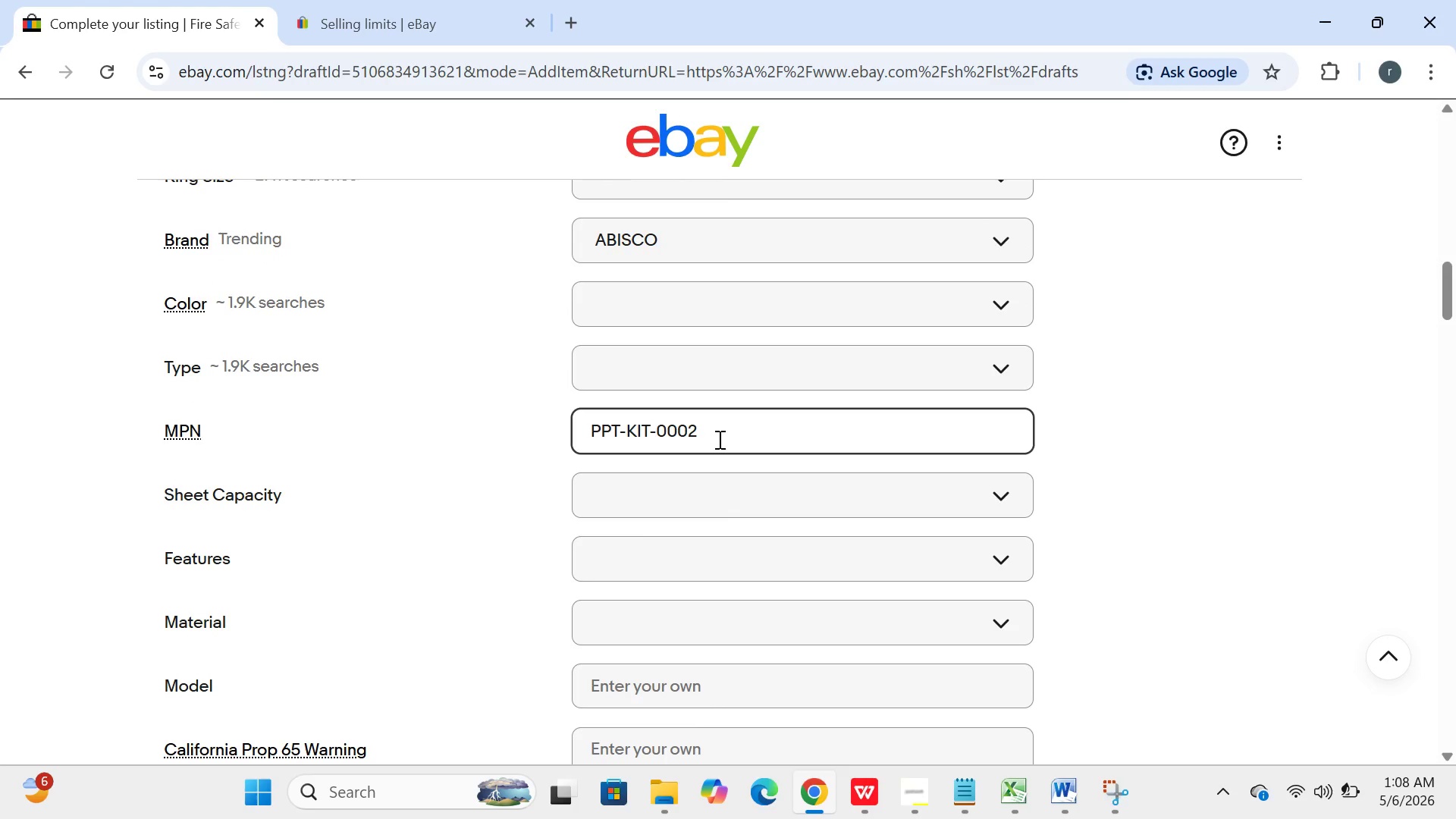 
key(Backspace)
 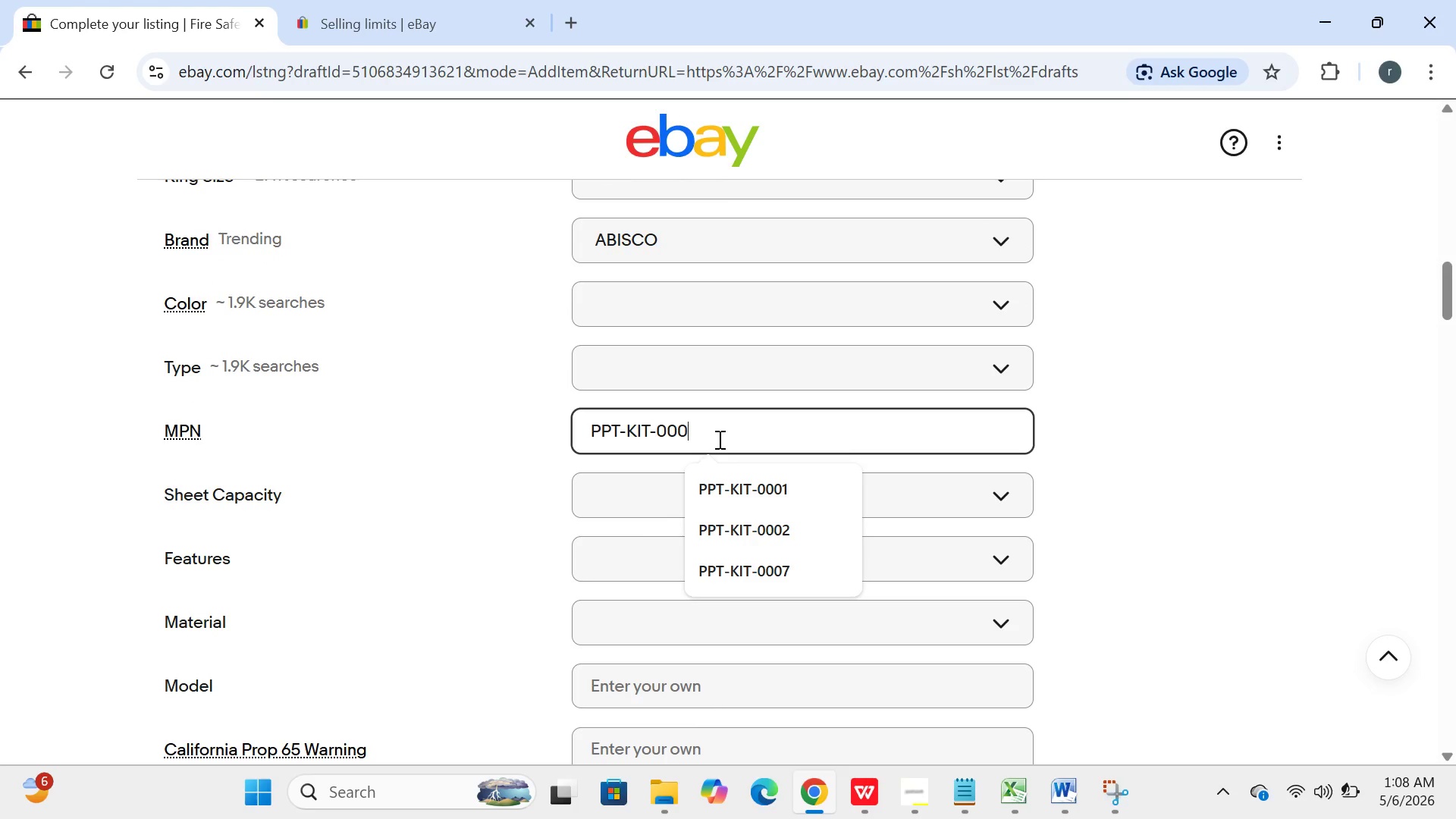 
key(4)
 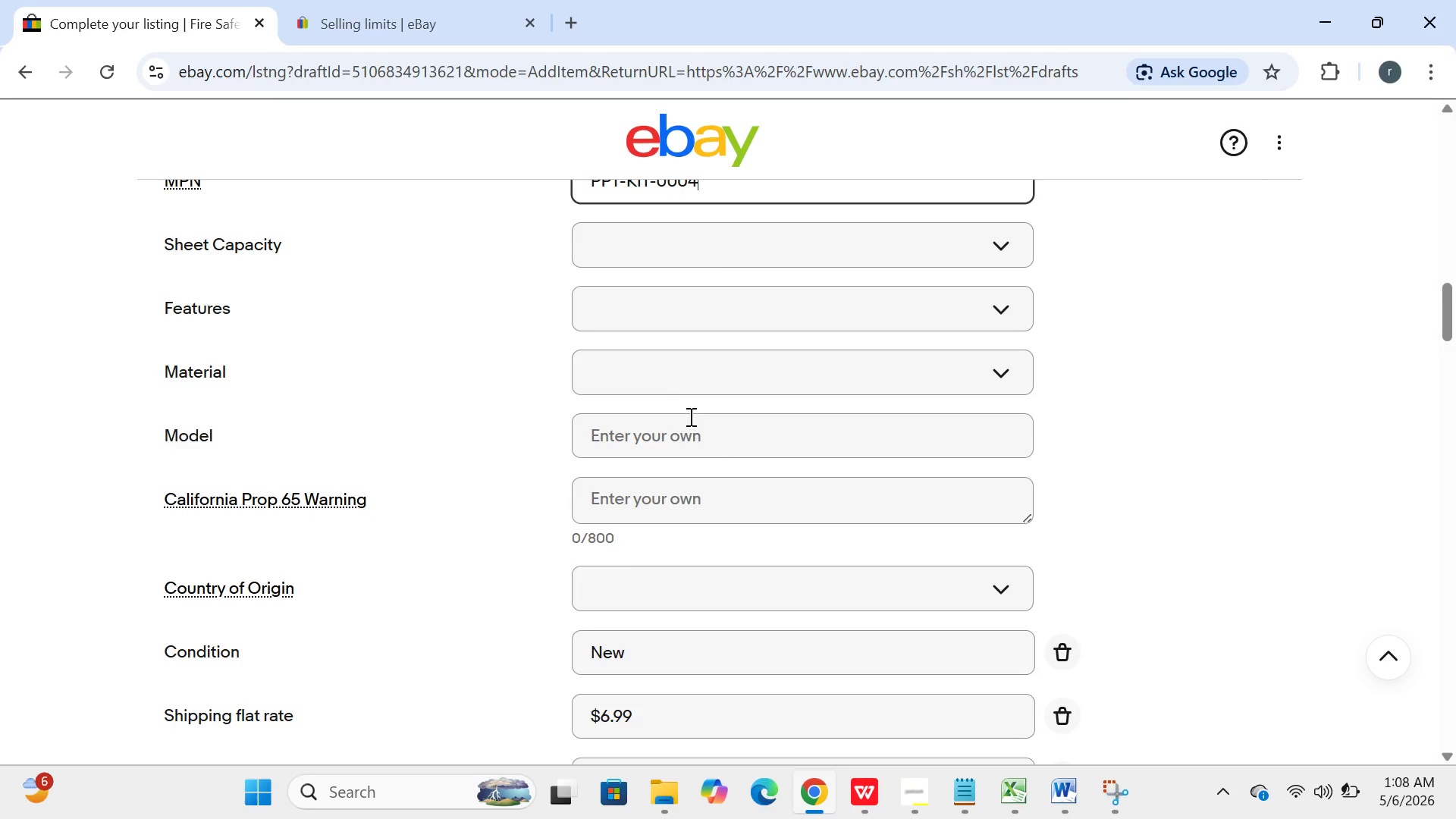 
wait(7.17)
 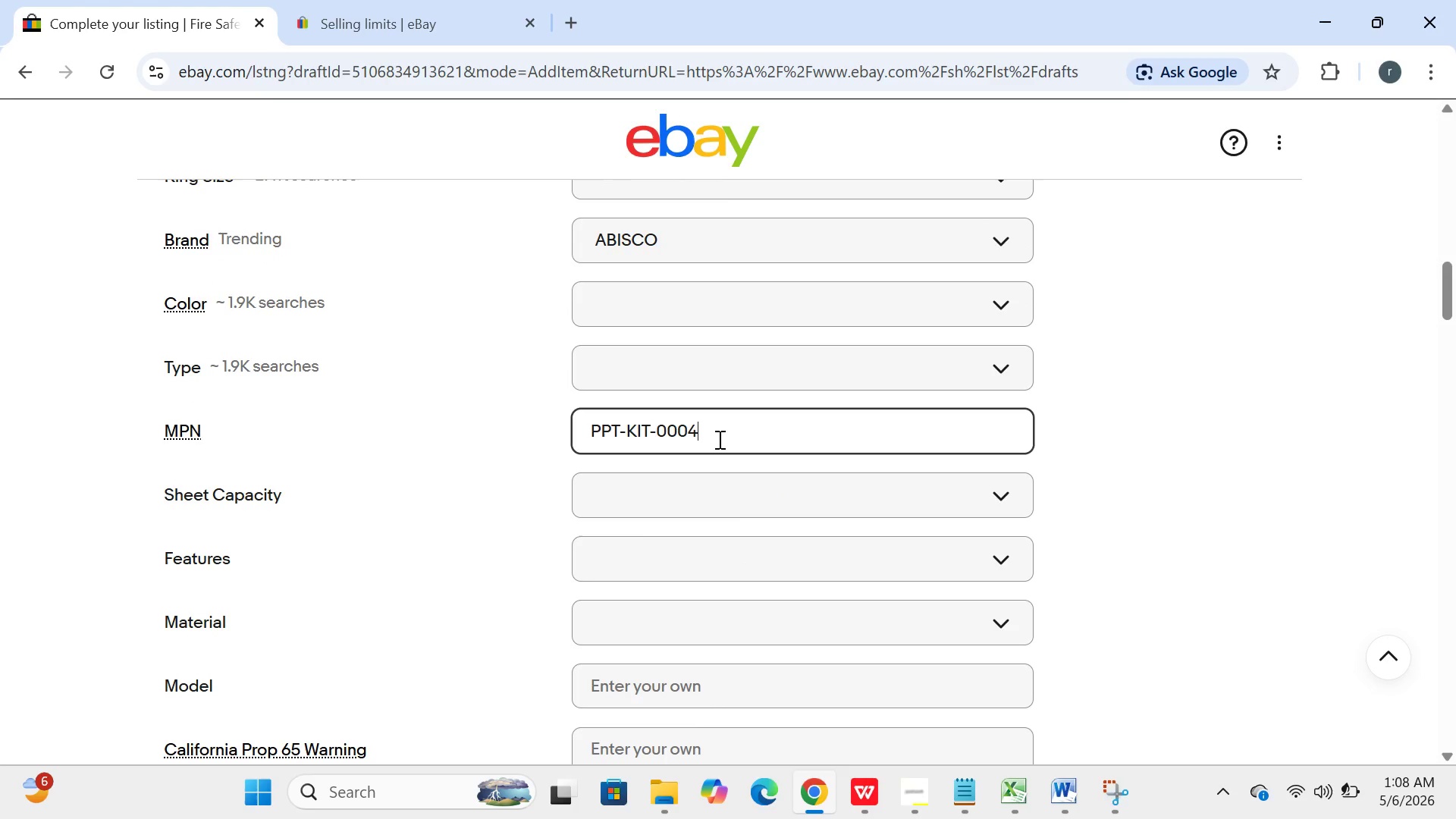 
left_click([656, 448])
 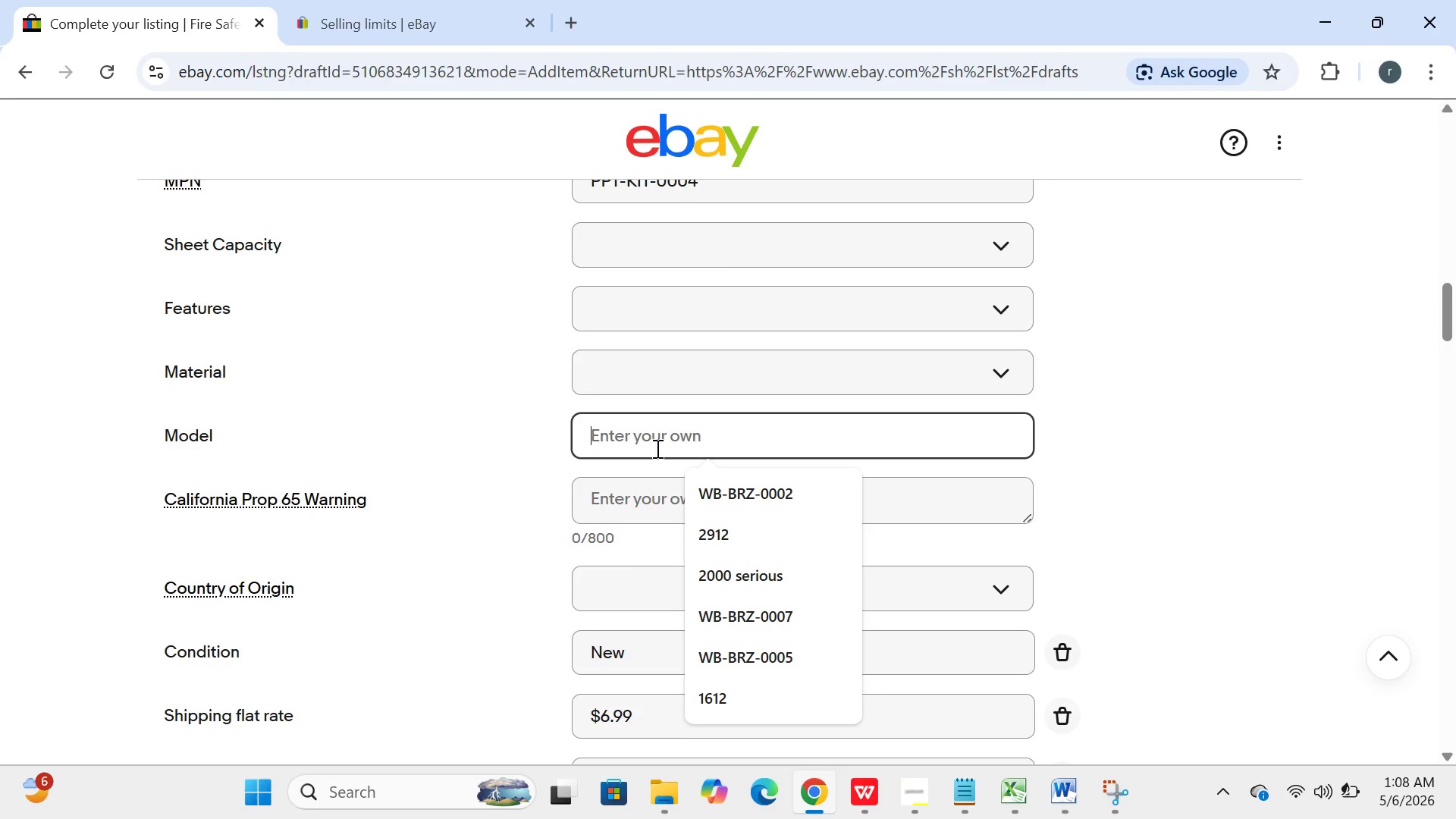 
wait(9.64)
 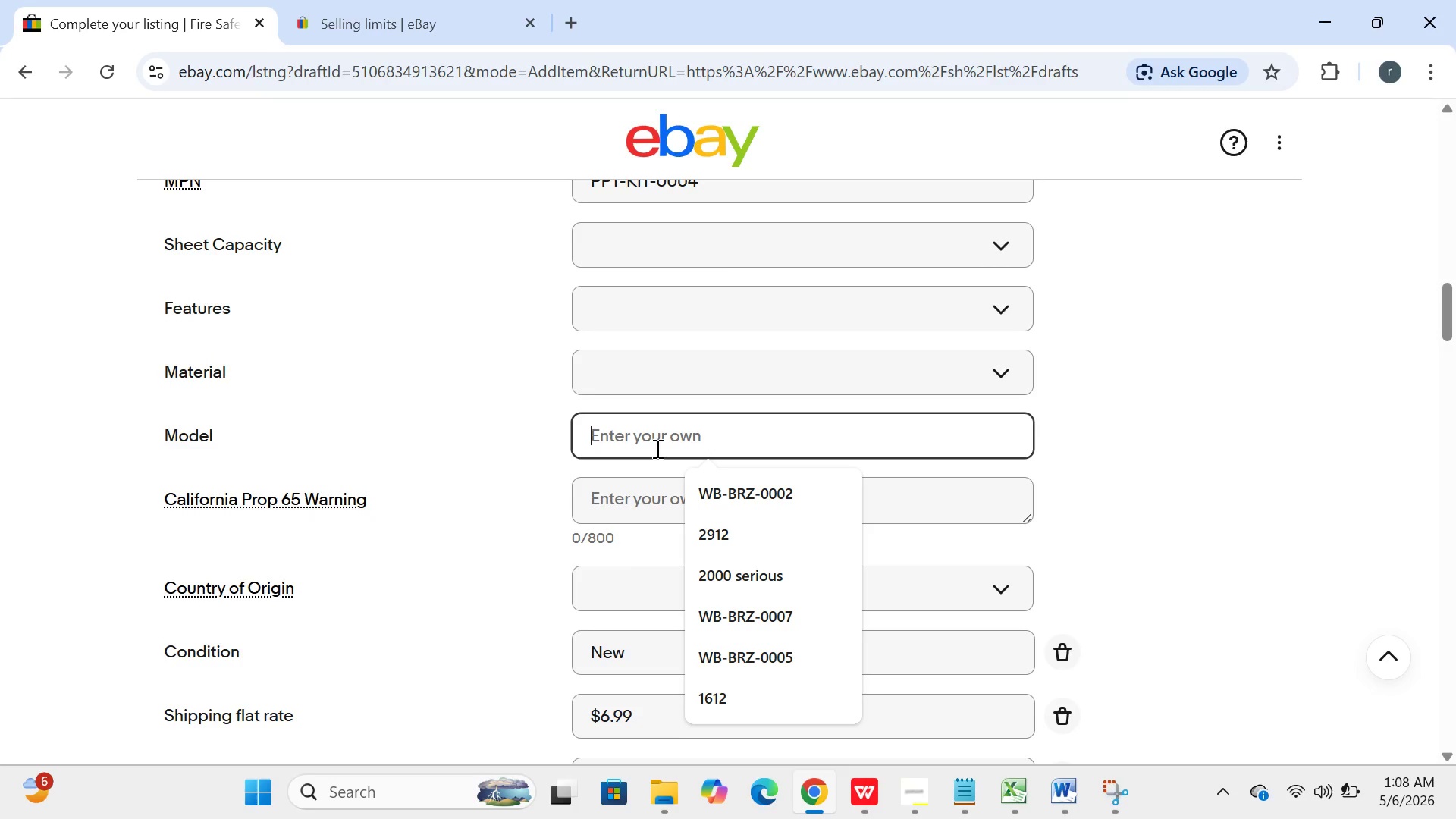 
type(PPY-)
 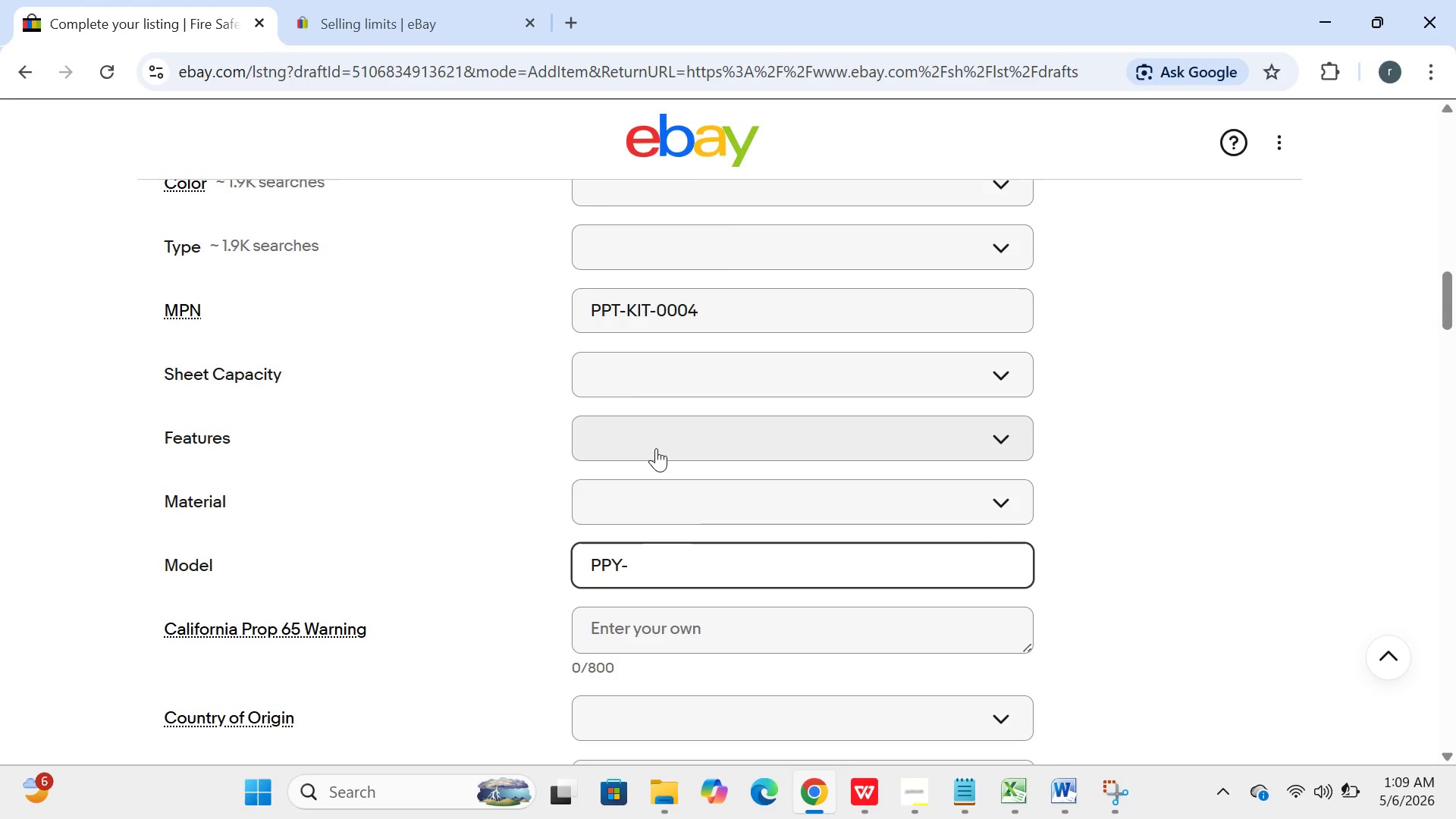 
wait(5.25)
 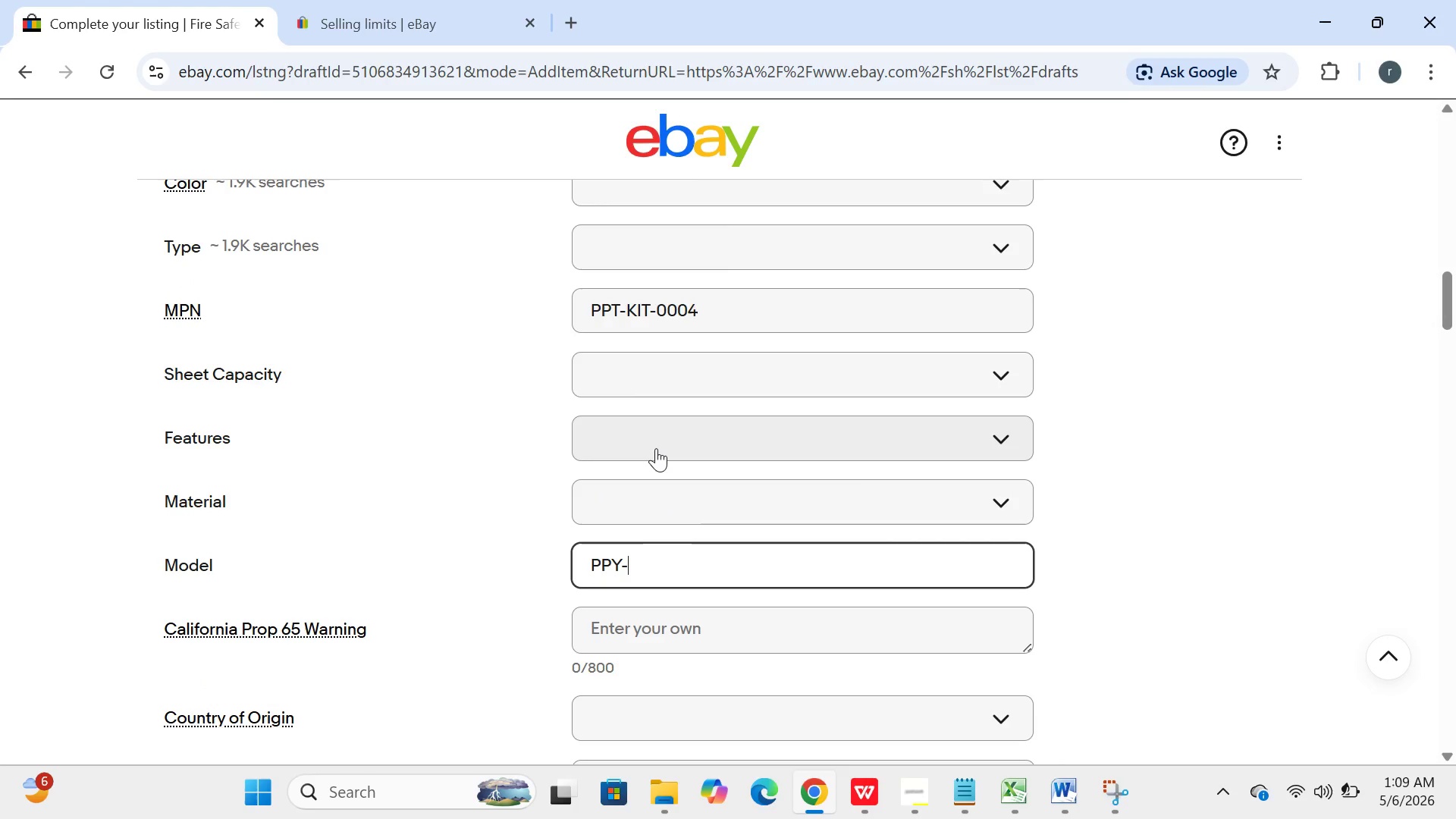 
type(KIT)
 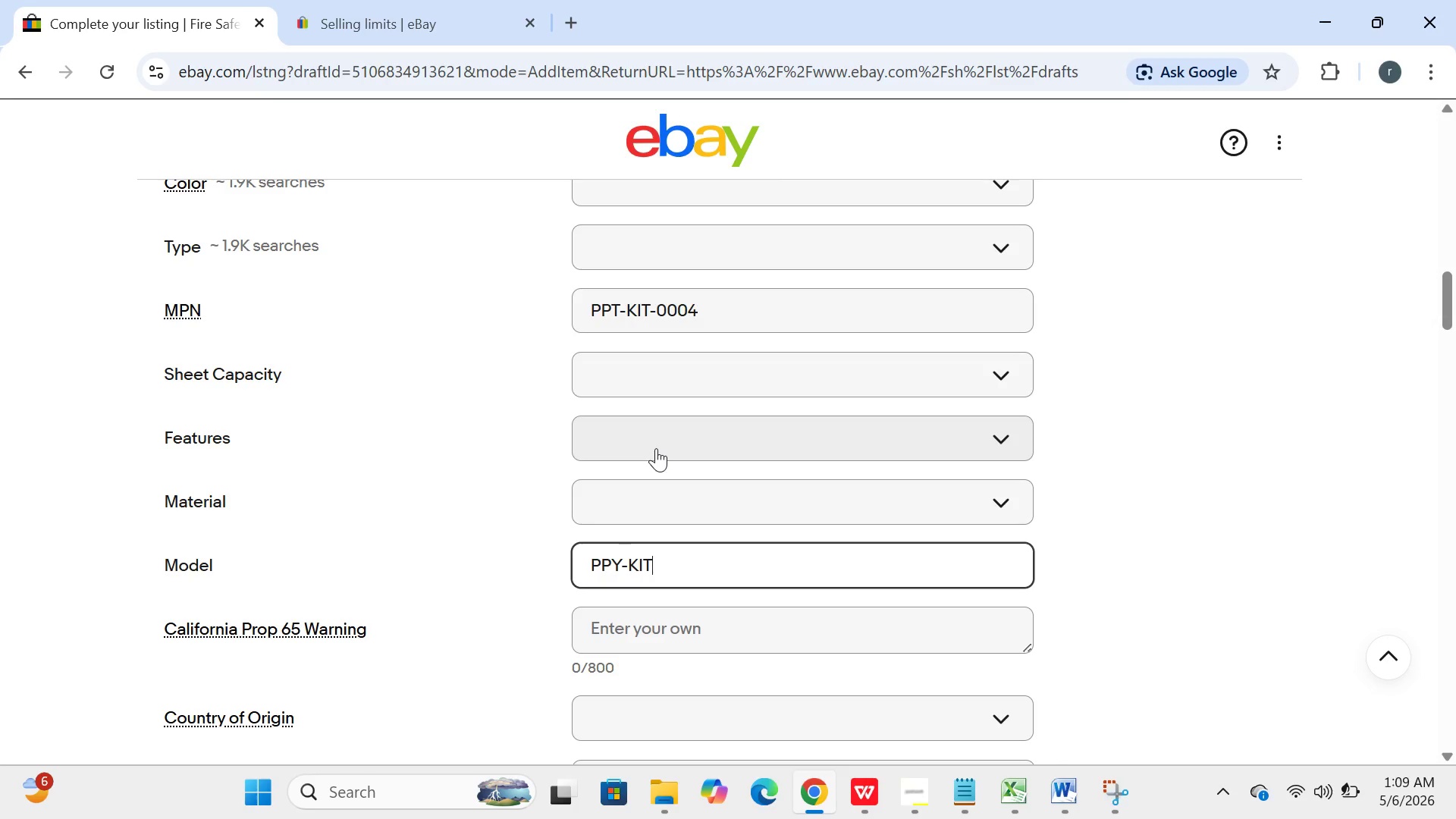 
type(-0004)
 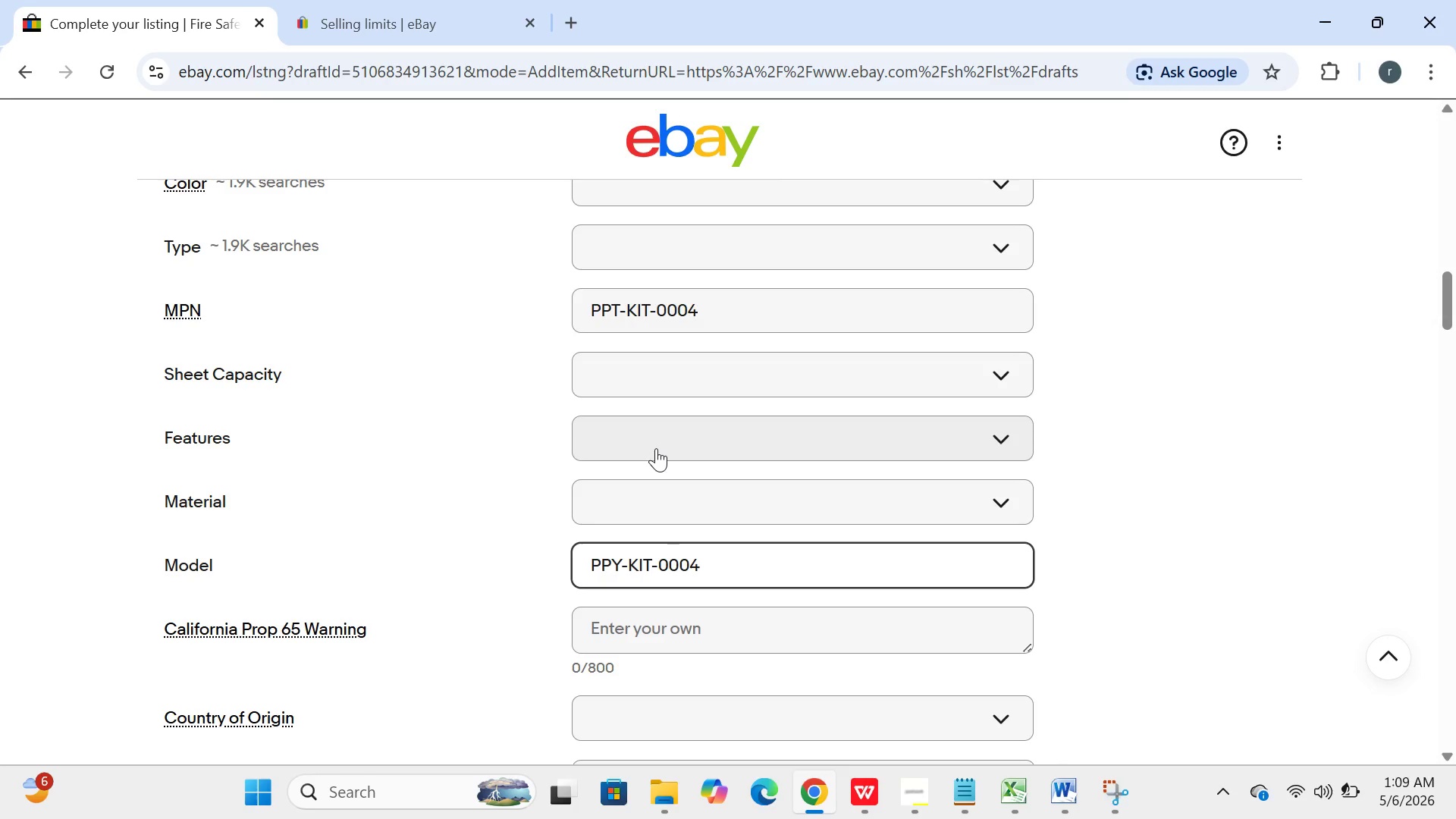 
wait(14.39)
 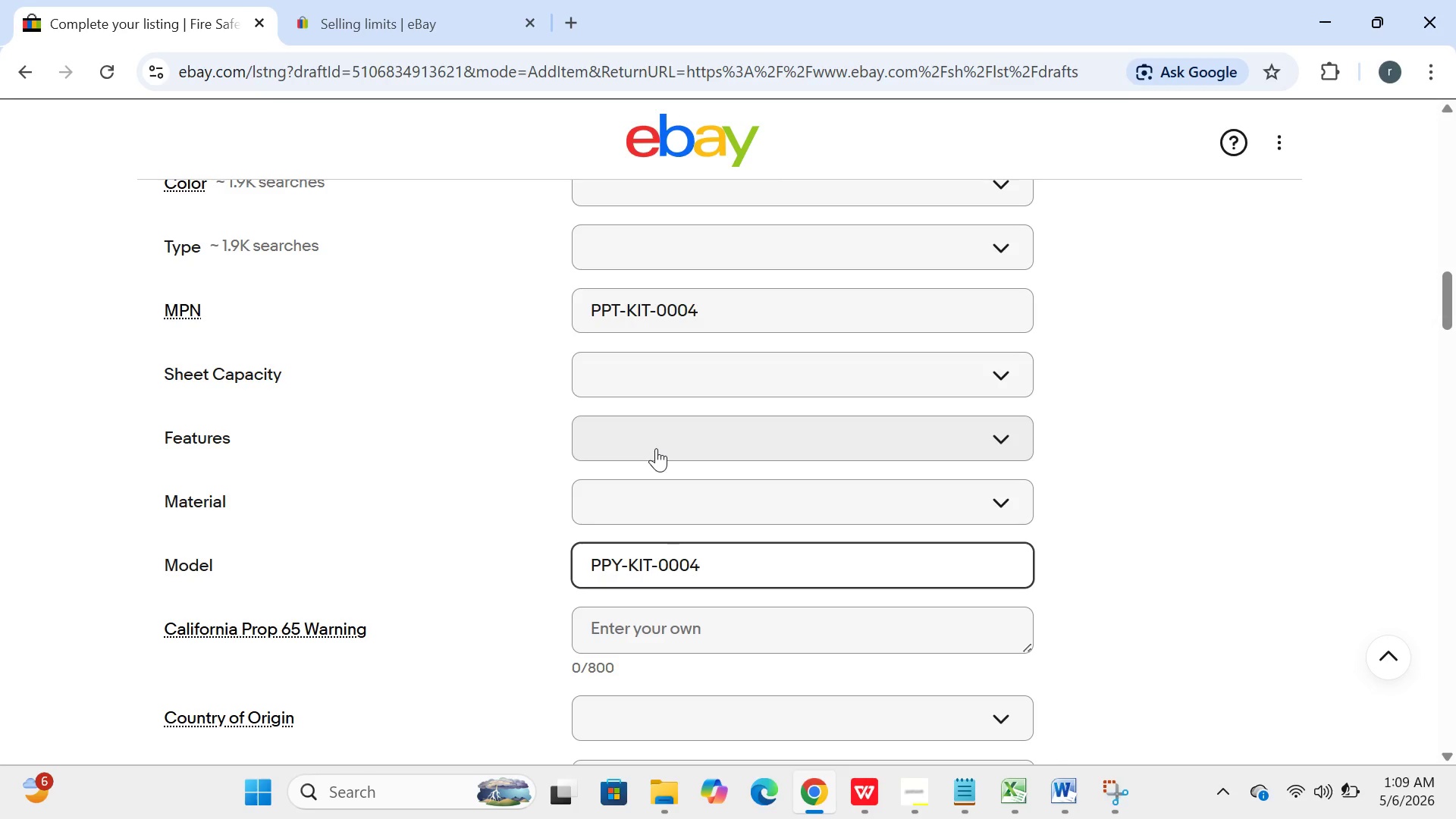 
key(CapsLock)
 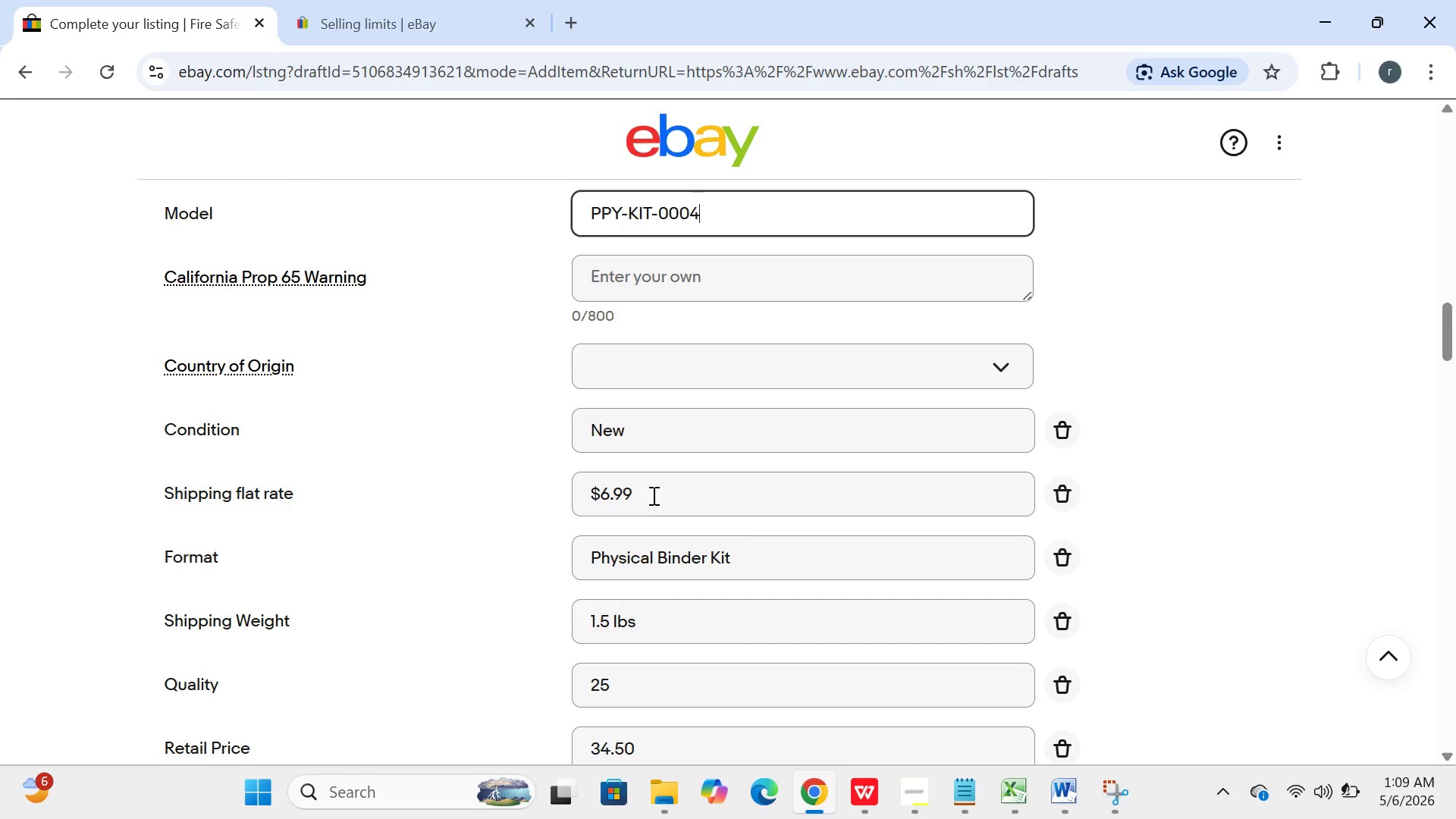 
left_click([657, 498])
 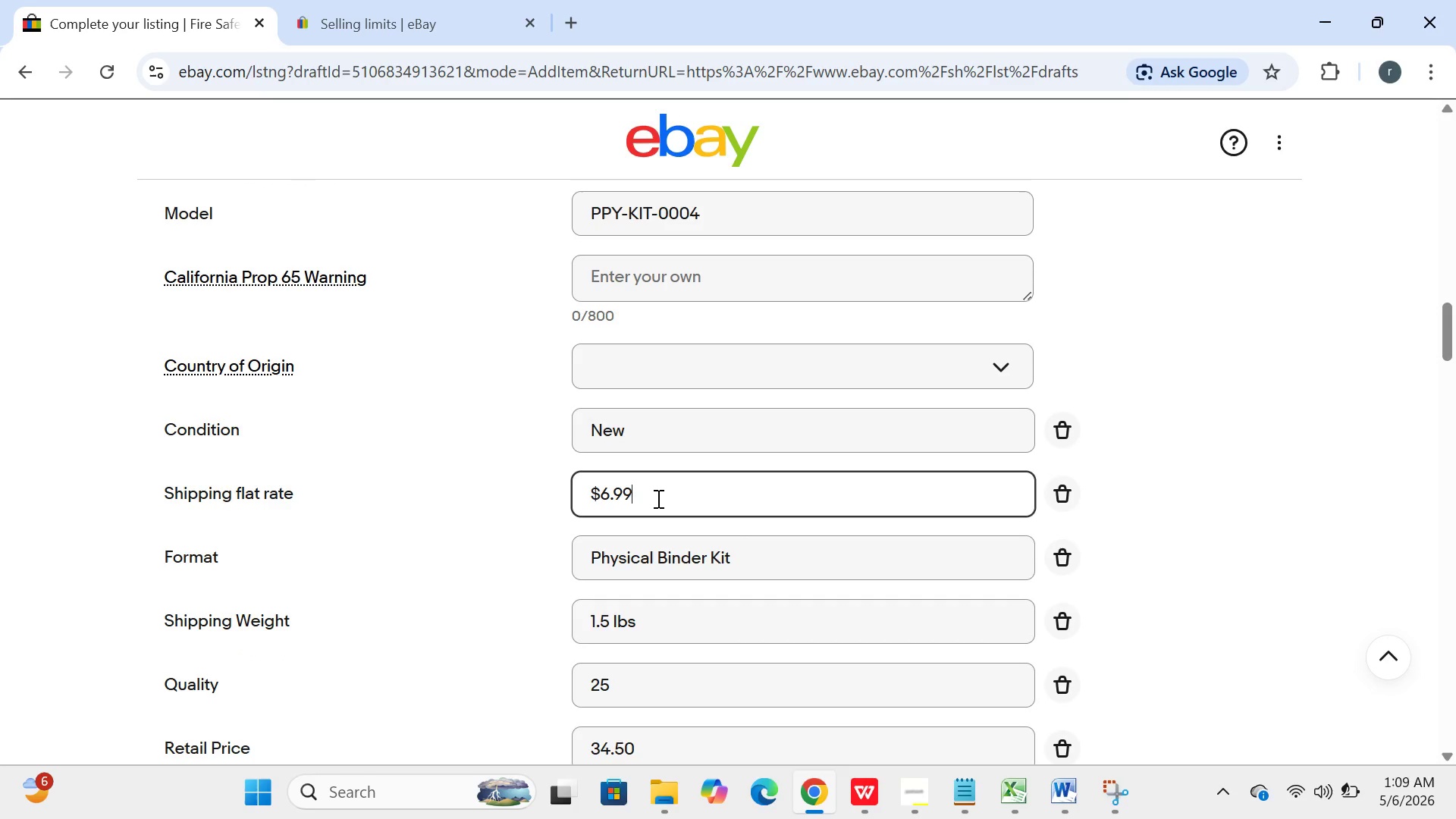 
key(Backspace)
 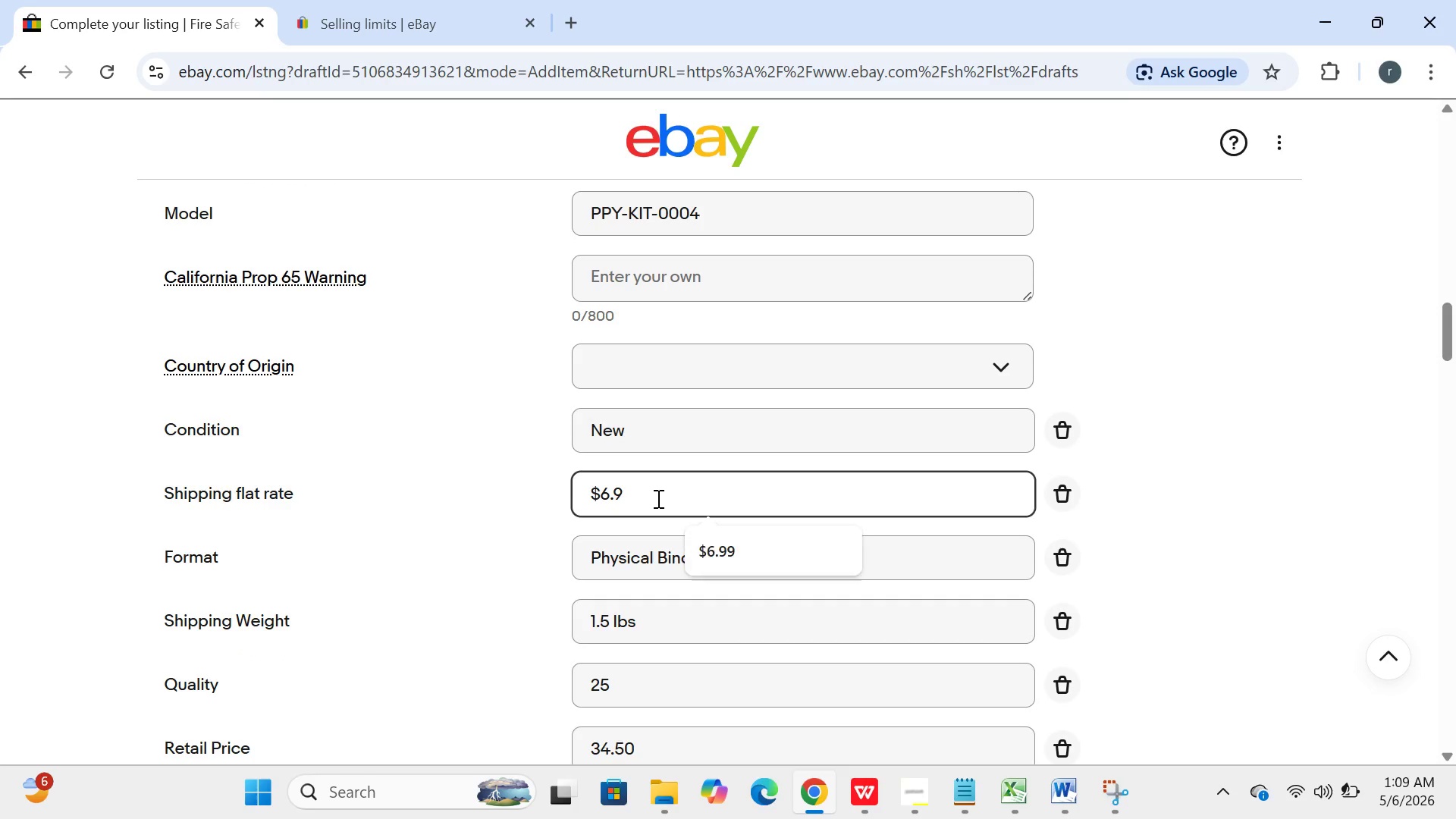 
key(Backspace)
 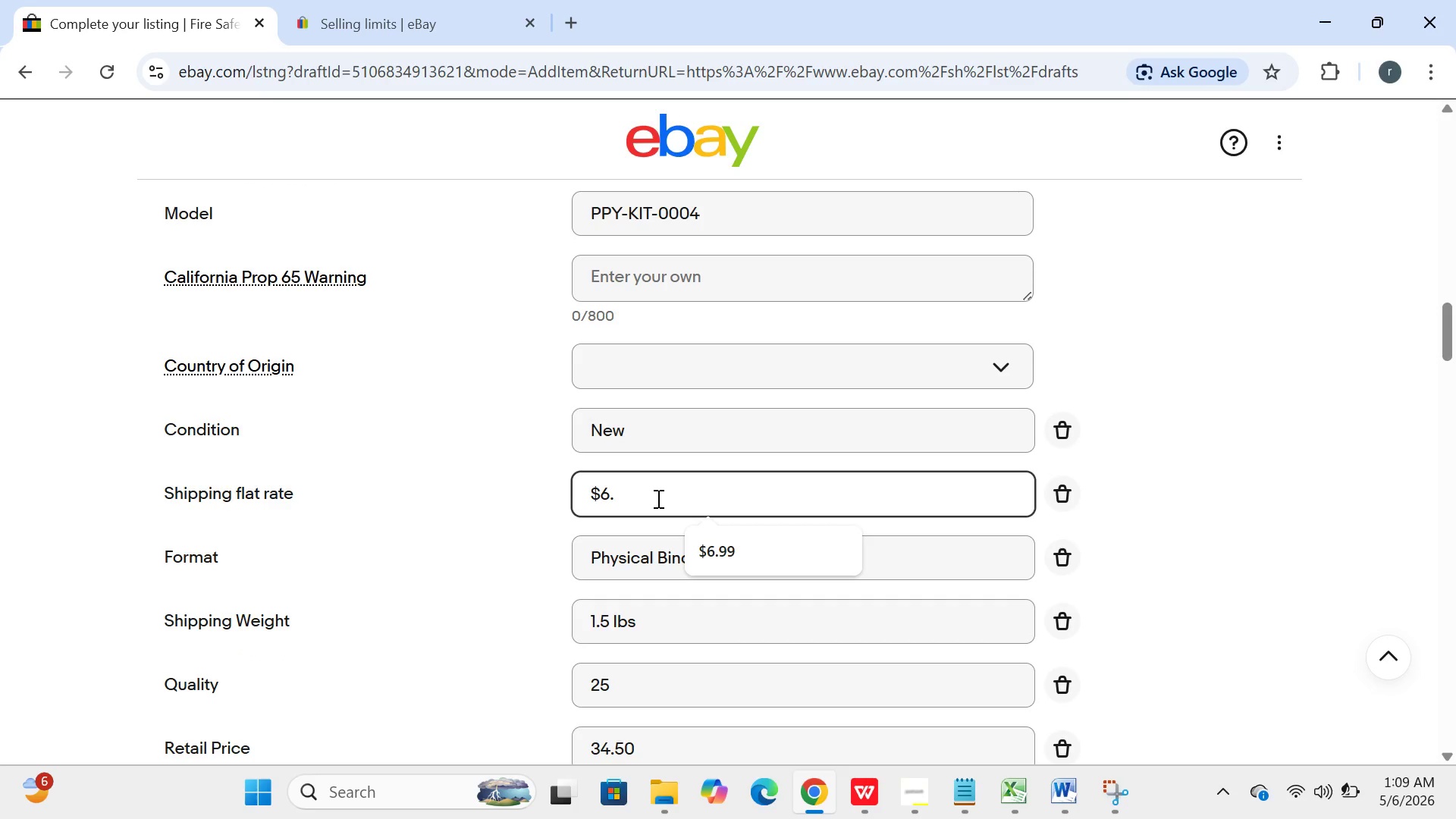 
key(Backspace)
 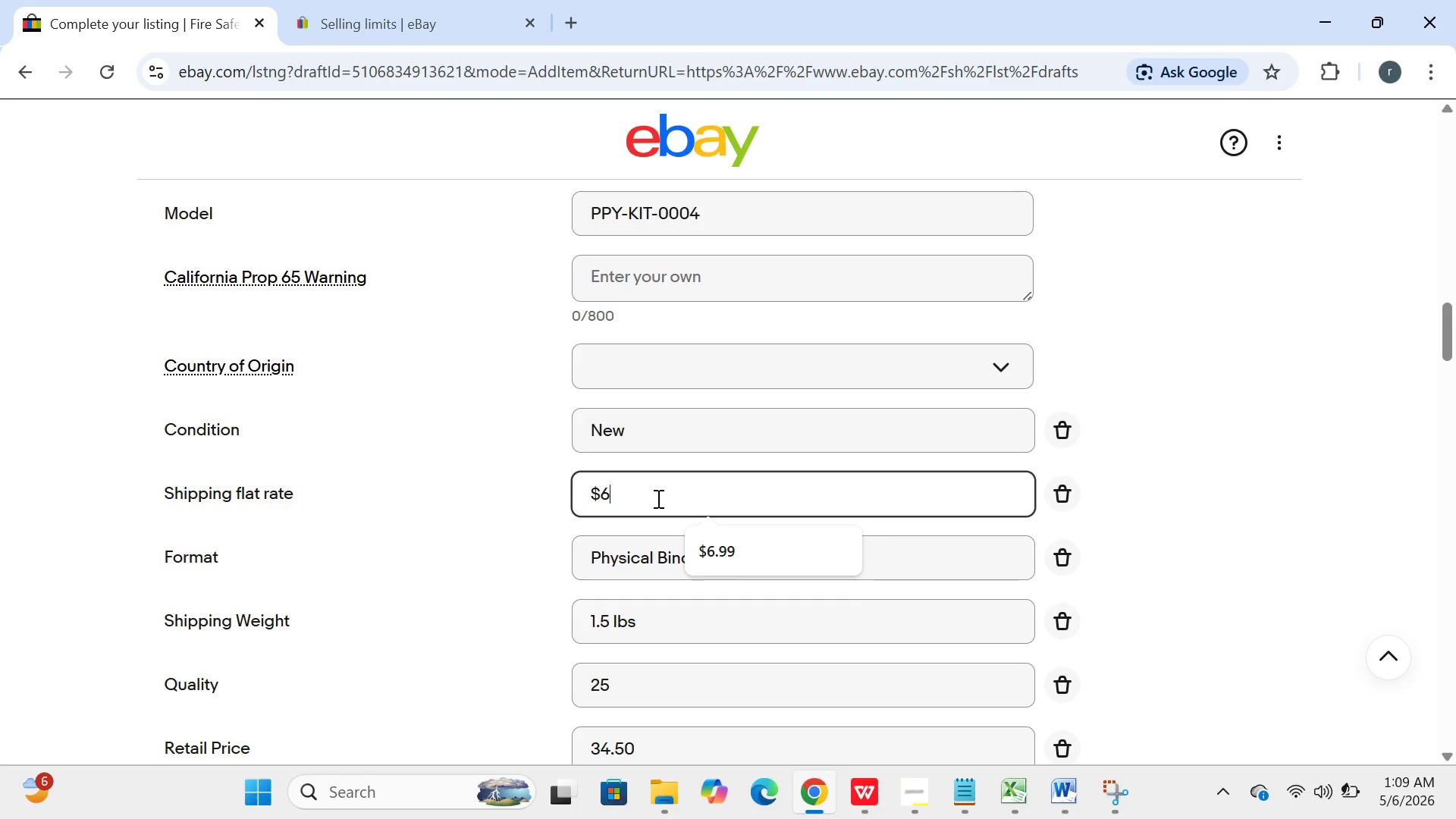 
key(Backspace)
 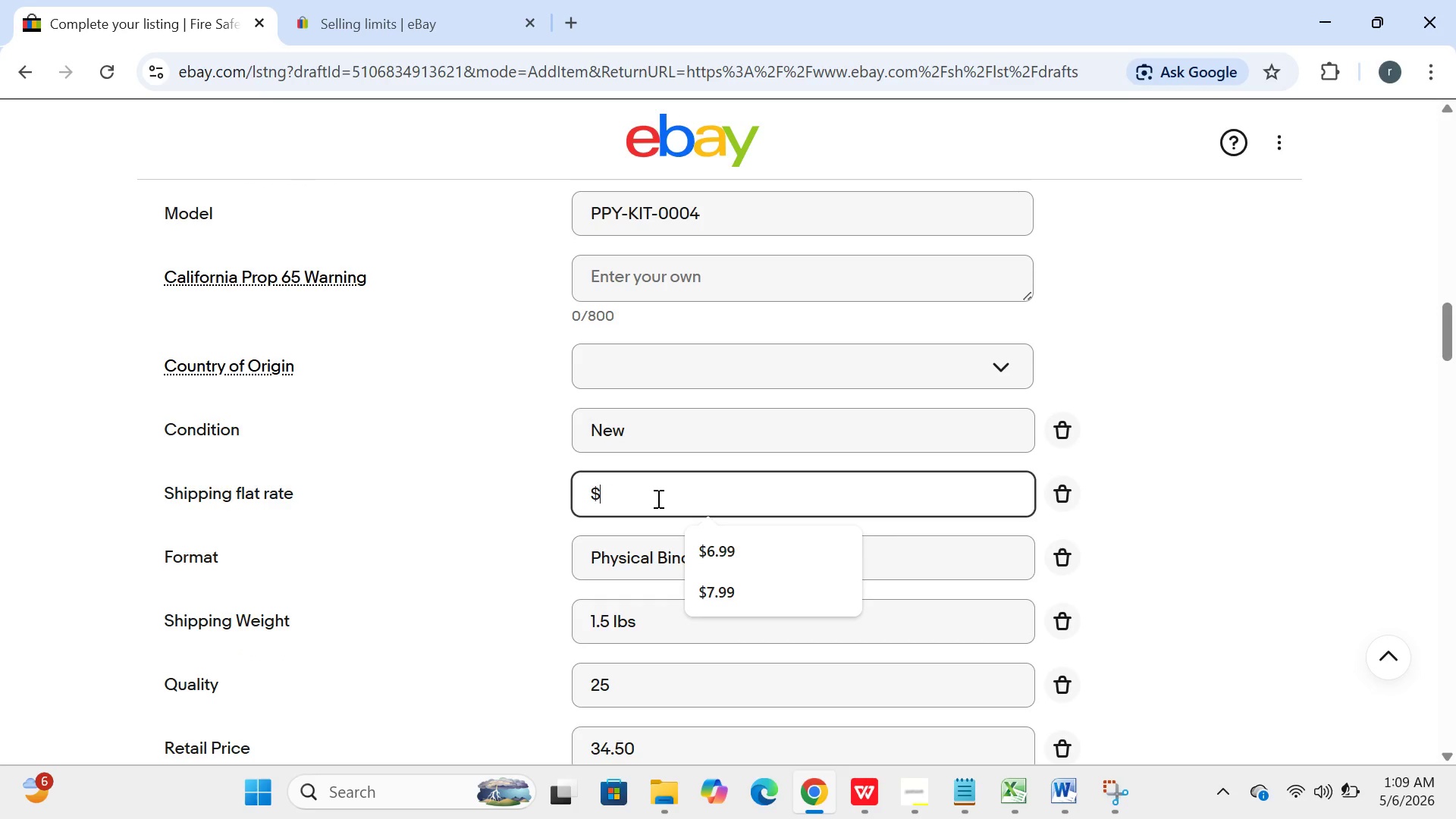 
left_click([657, 498])
 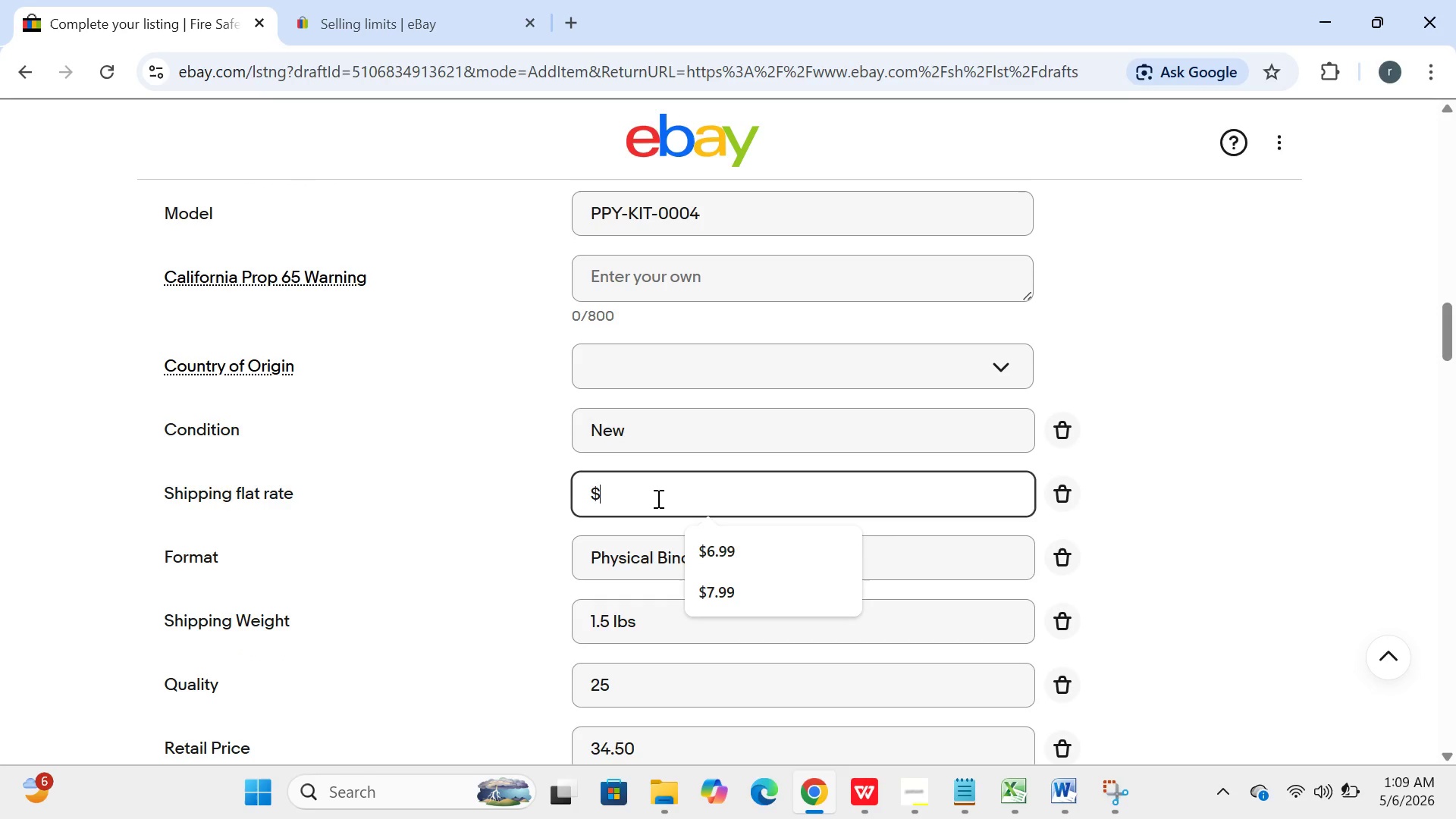 
type(6.99)
 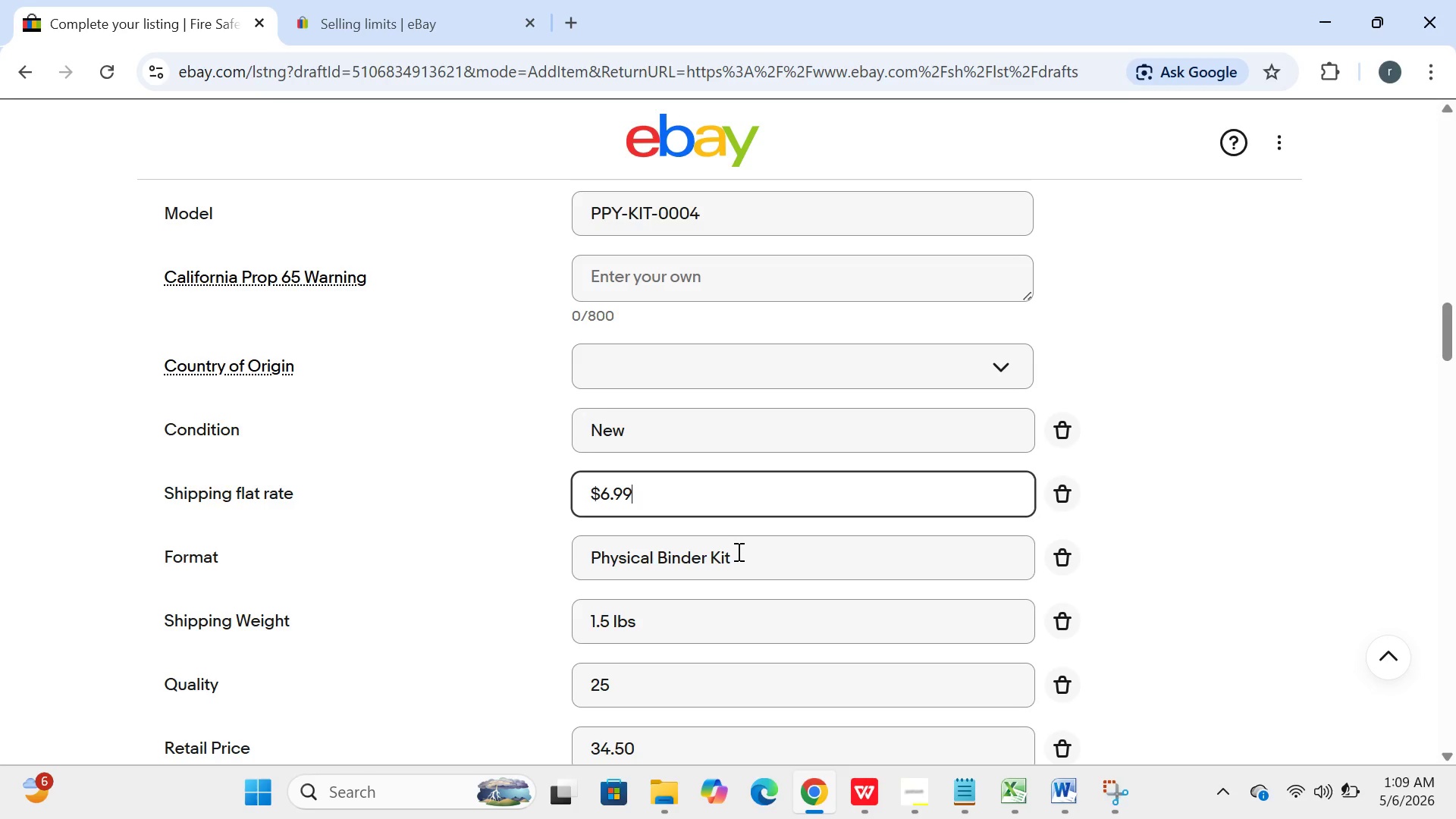 
wait(19.8)
 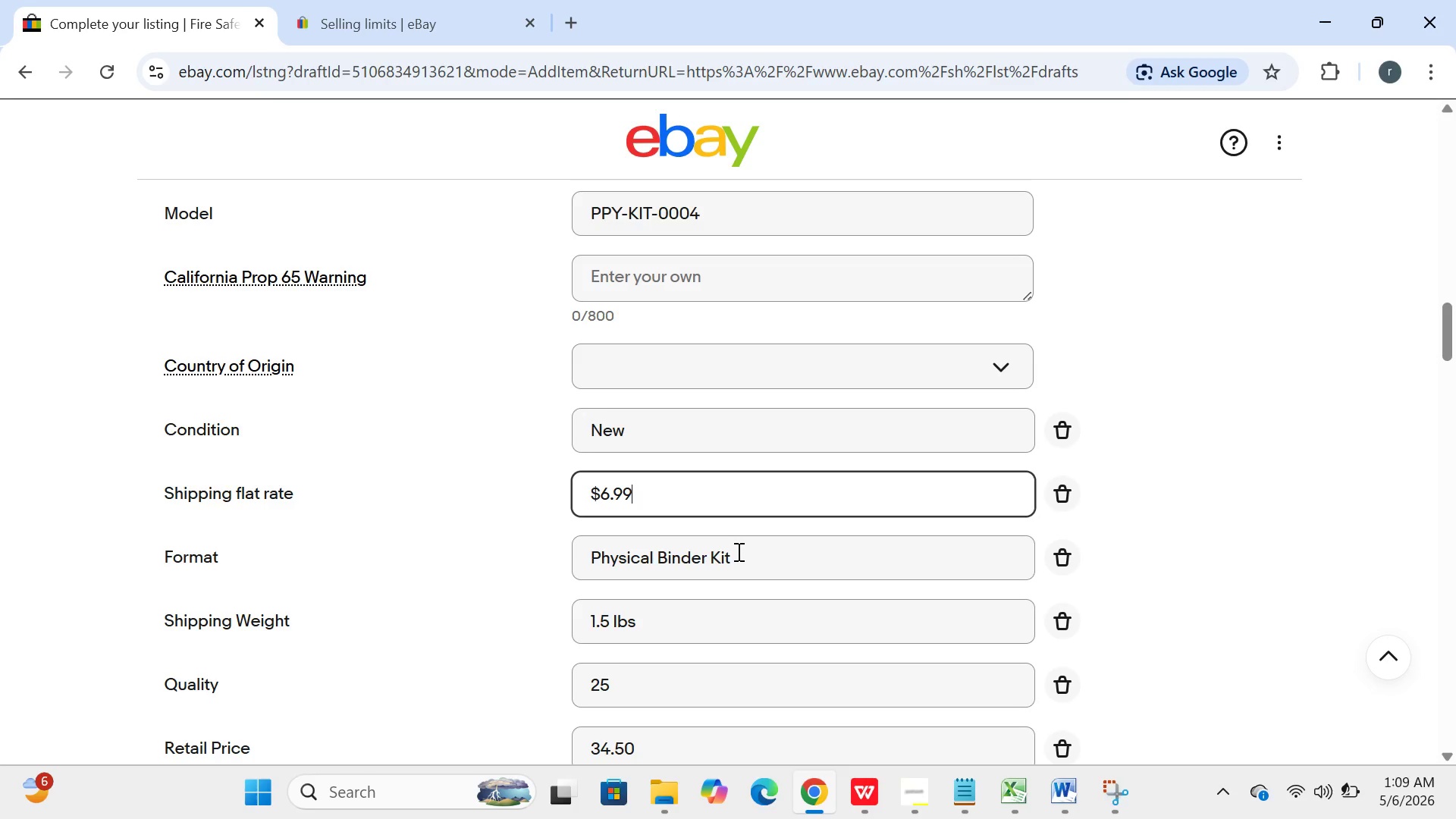 
left_click([701, 518])
 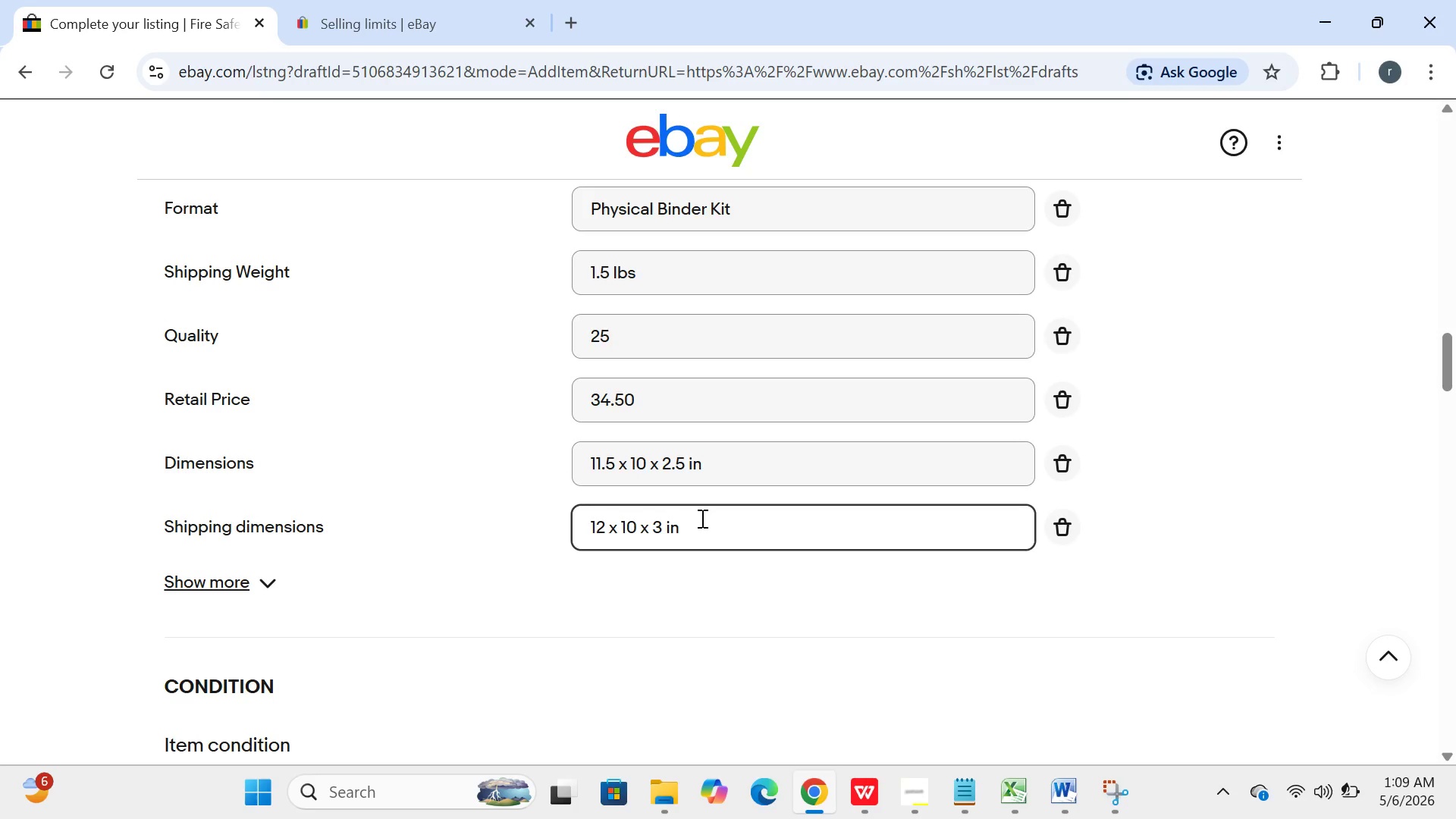 
key(Backspace)
key(Backspace)
type(in)
 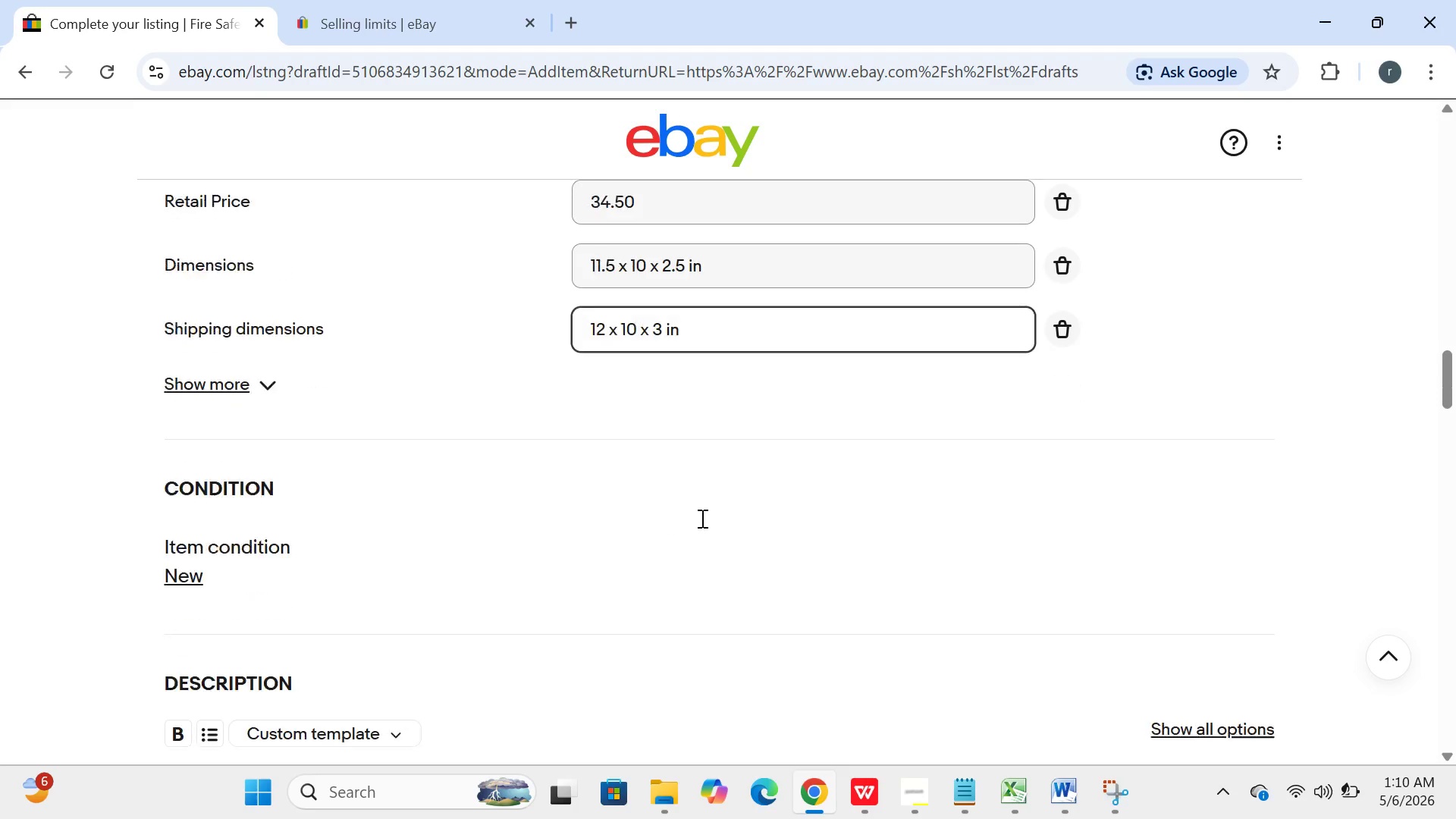 
wait(28.25)
 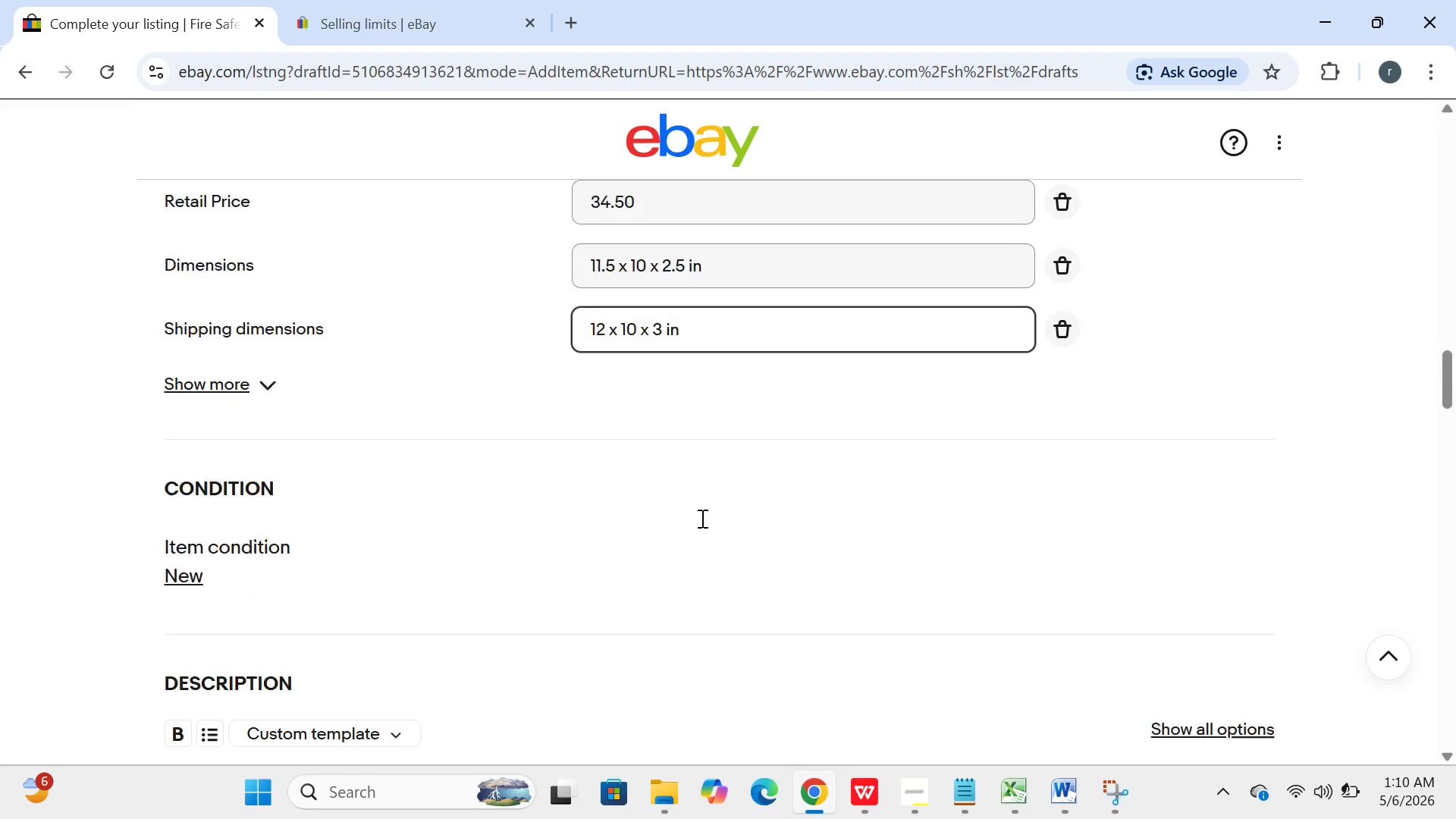 
left_click([1143, 570])
 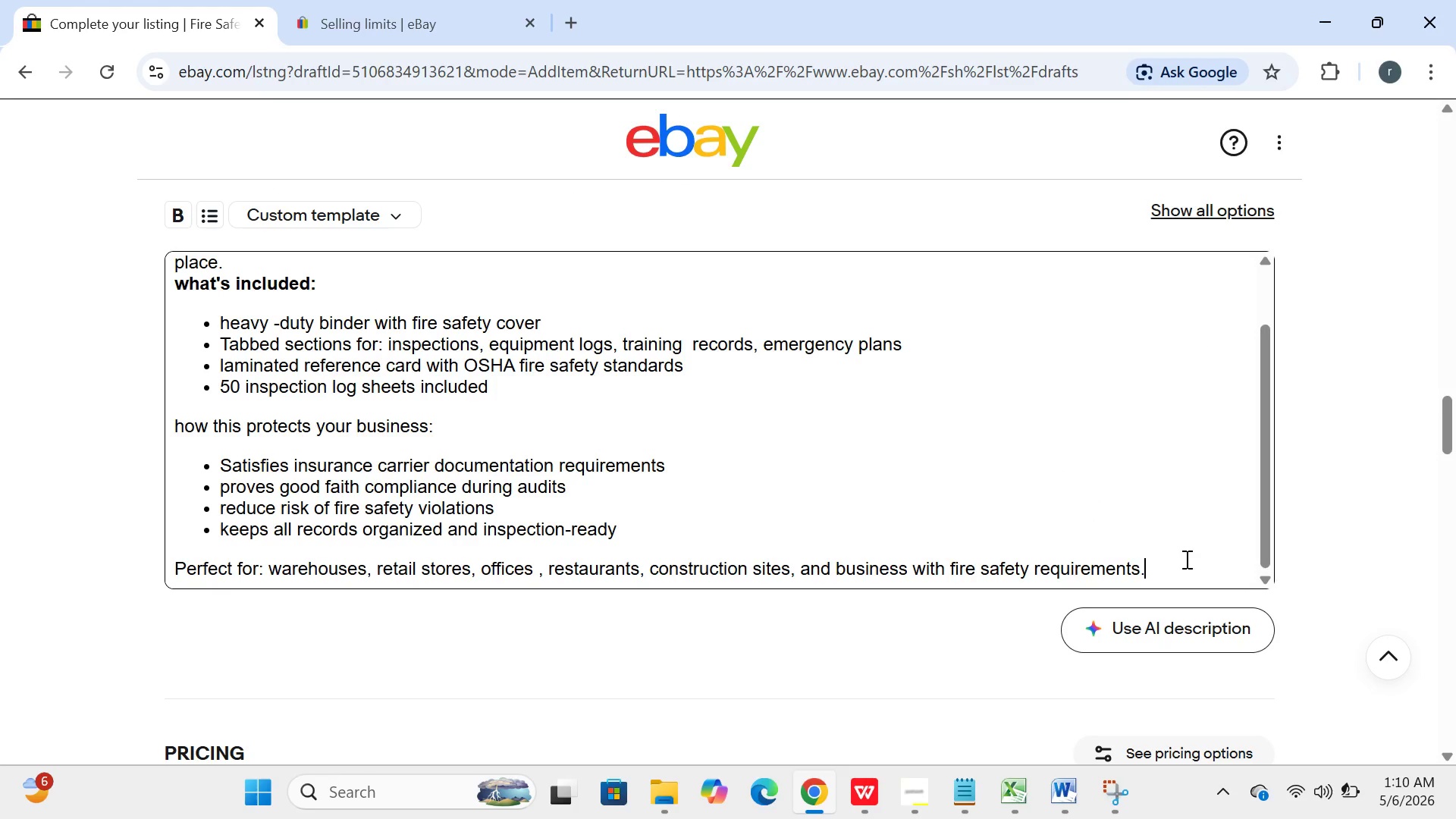 
wait(6.36)
 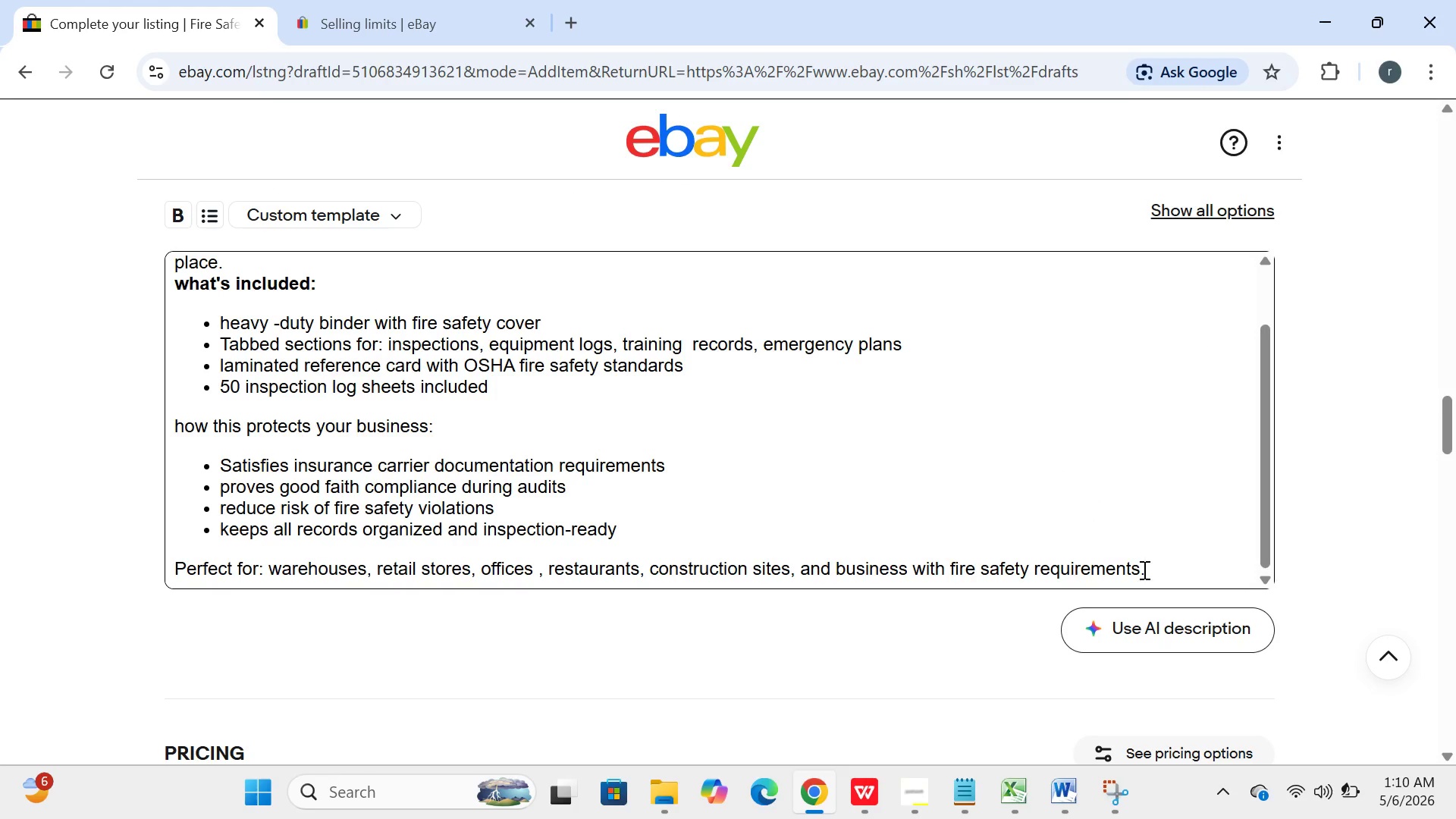 
key(Backspace)
key(Backspace)
key(Backspace)
key(Backspace)
key(Backspace)
key(Backspace)
type(ments )
 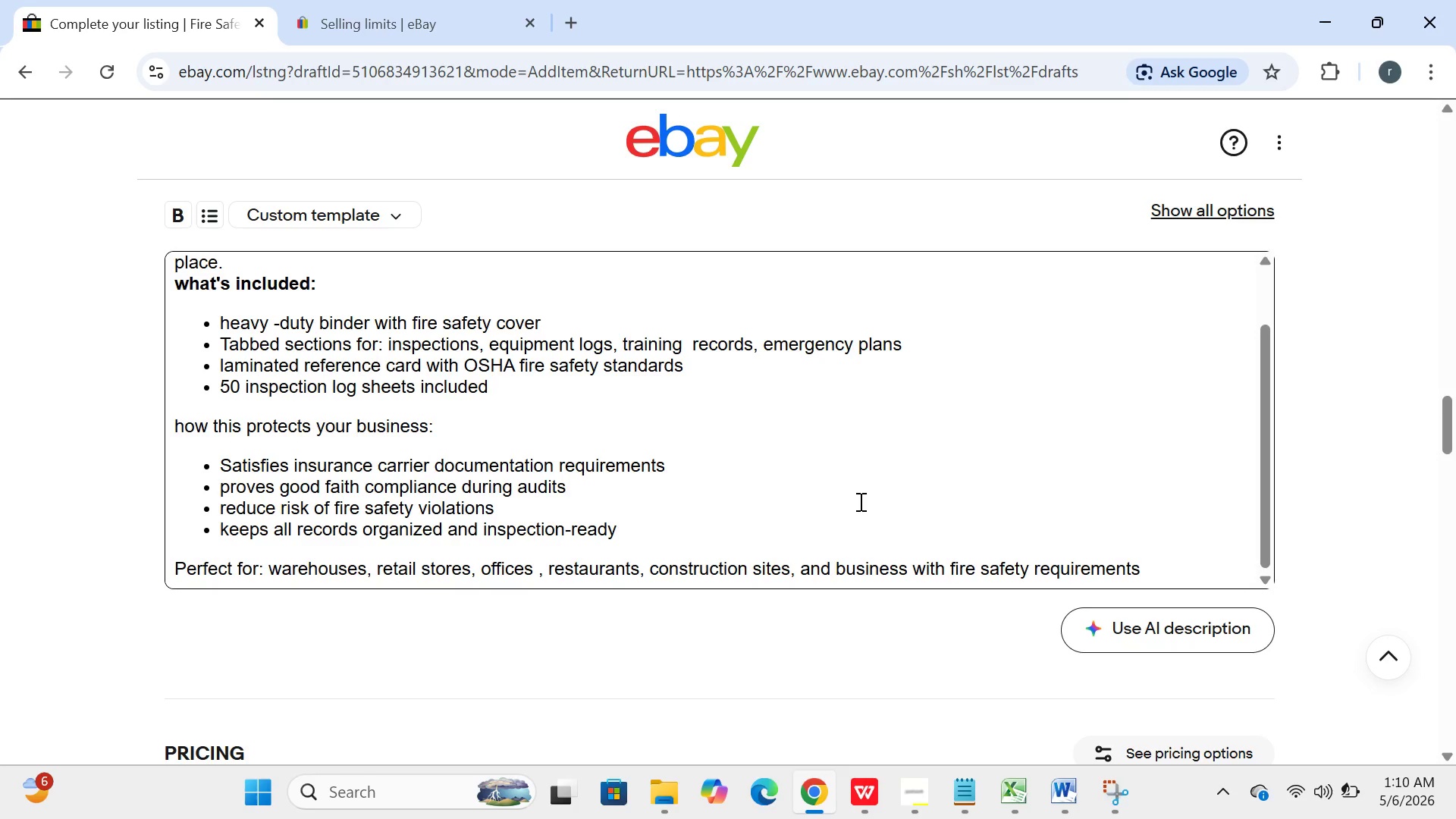 
wait(17.19)
 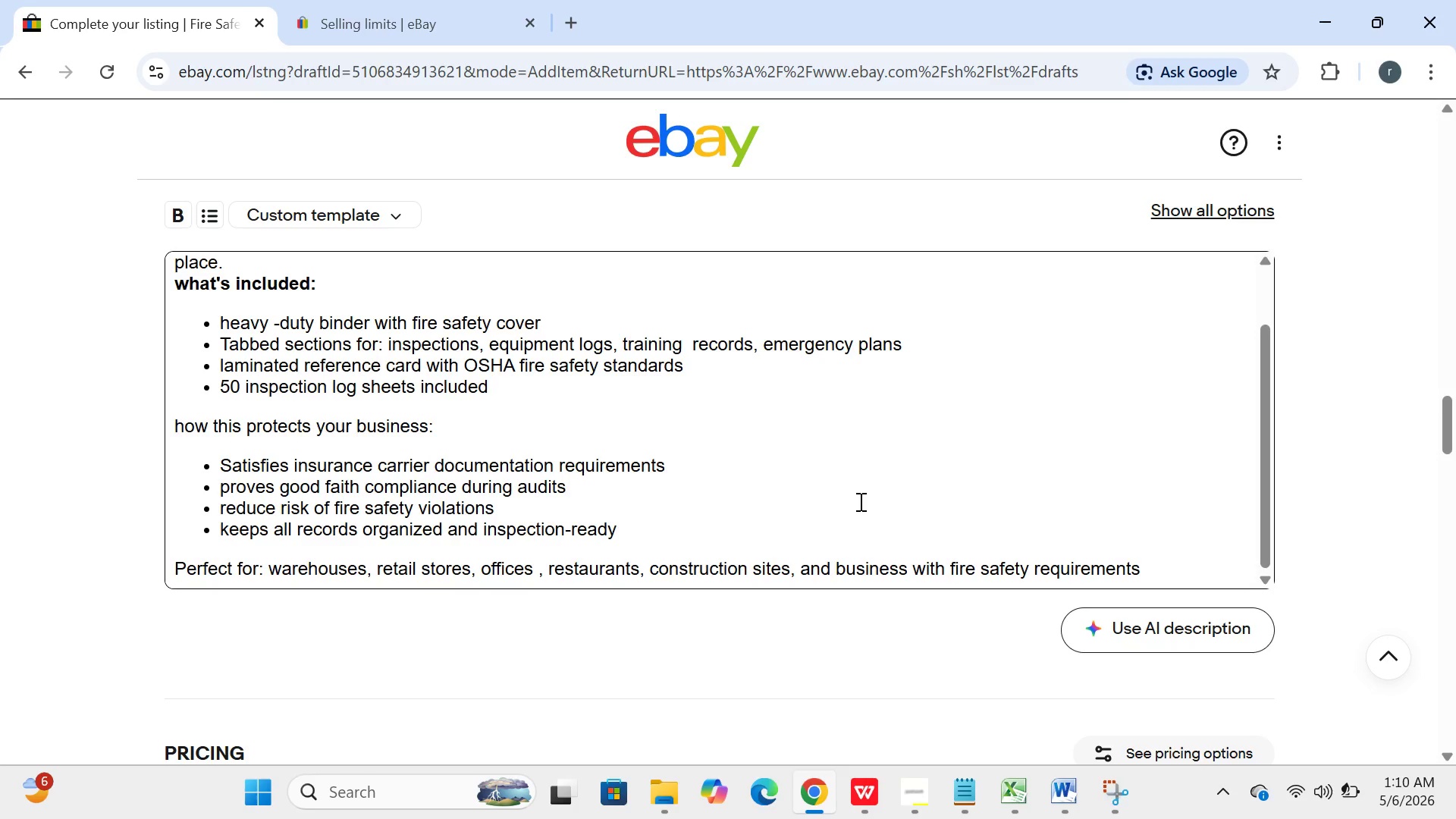 
left_click([631, 523])
 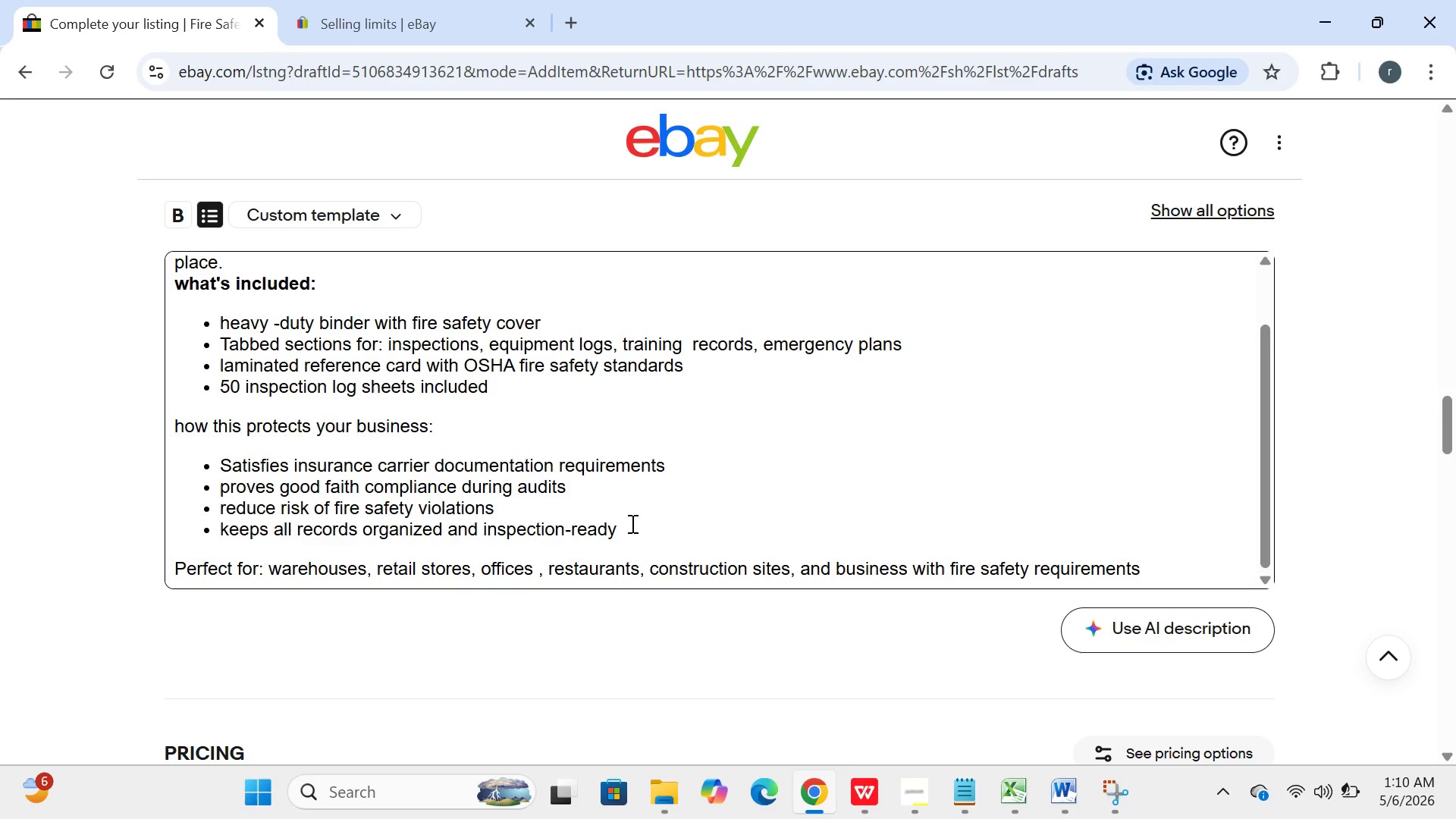 
key(Backspace)
key(Backspace)
key(Backspace)
key(Backspace)
key(Backspace)
type(ready)
 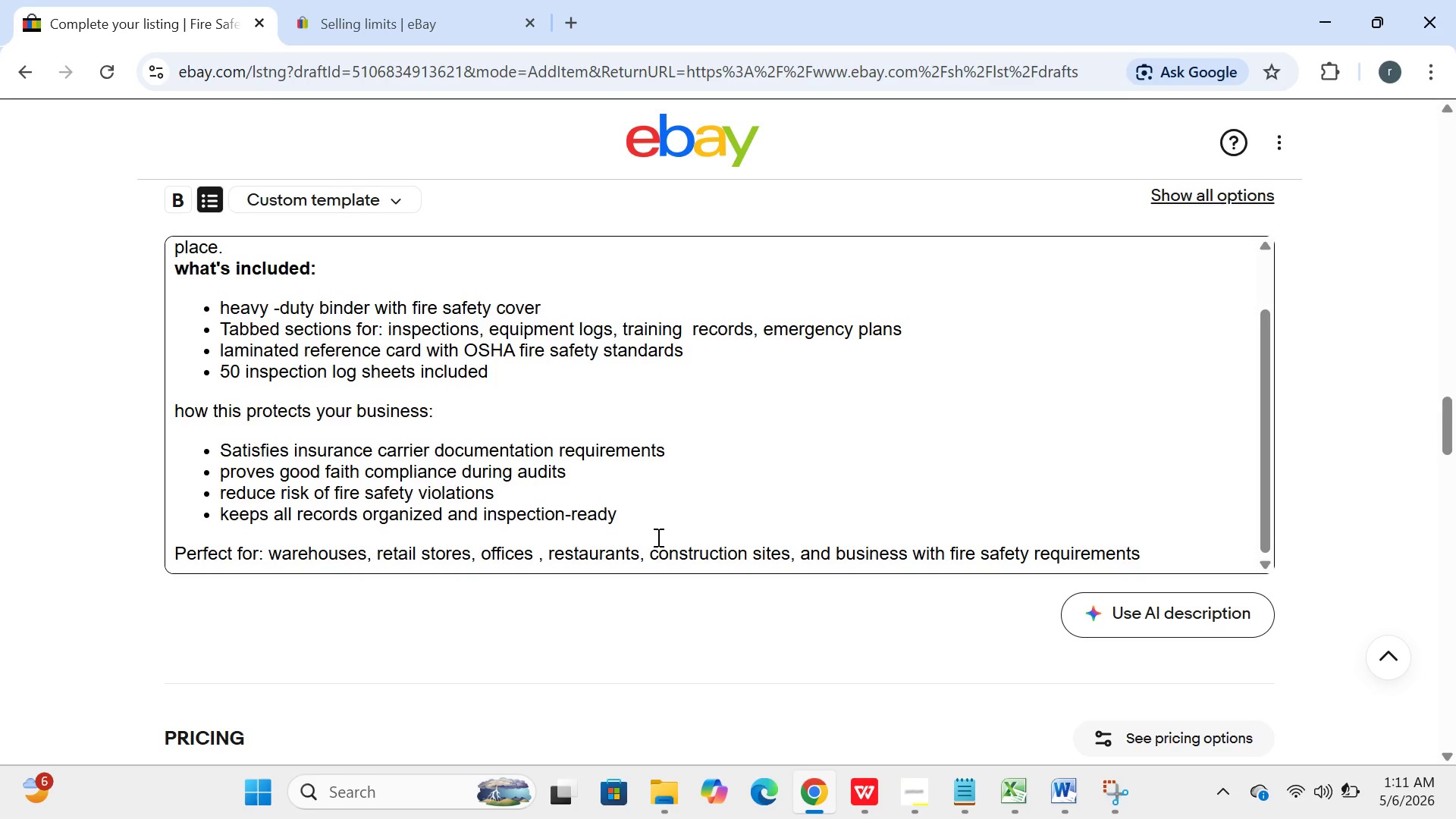 
wait(10.97)
 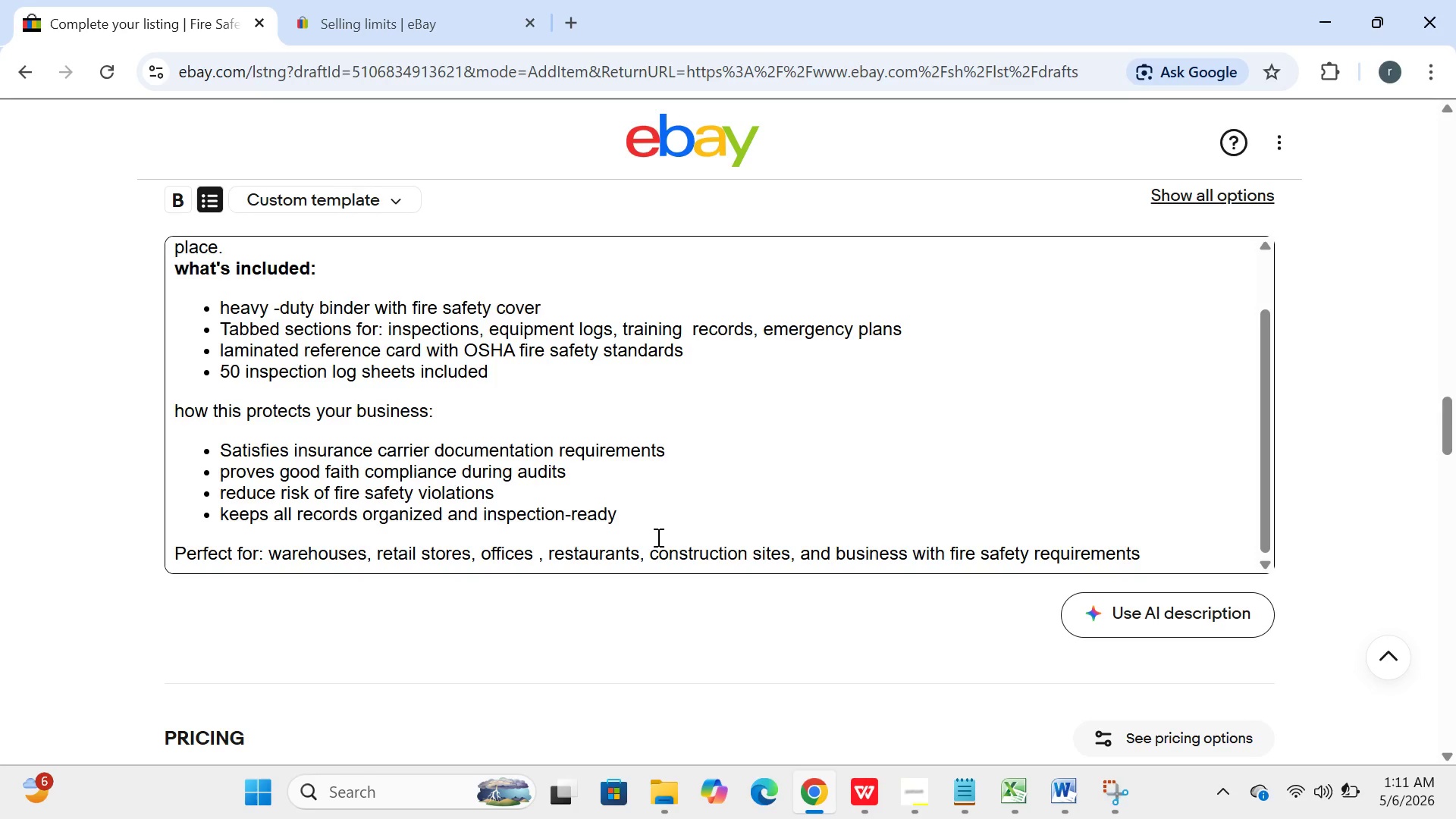 
left_click([723, 460])
 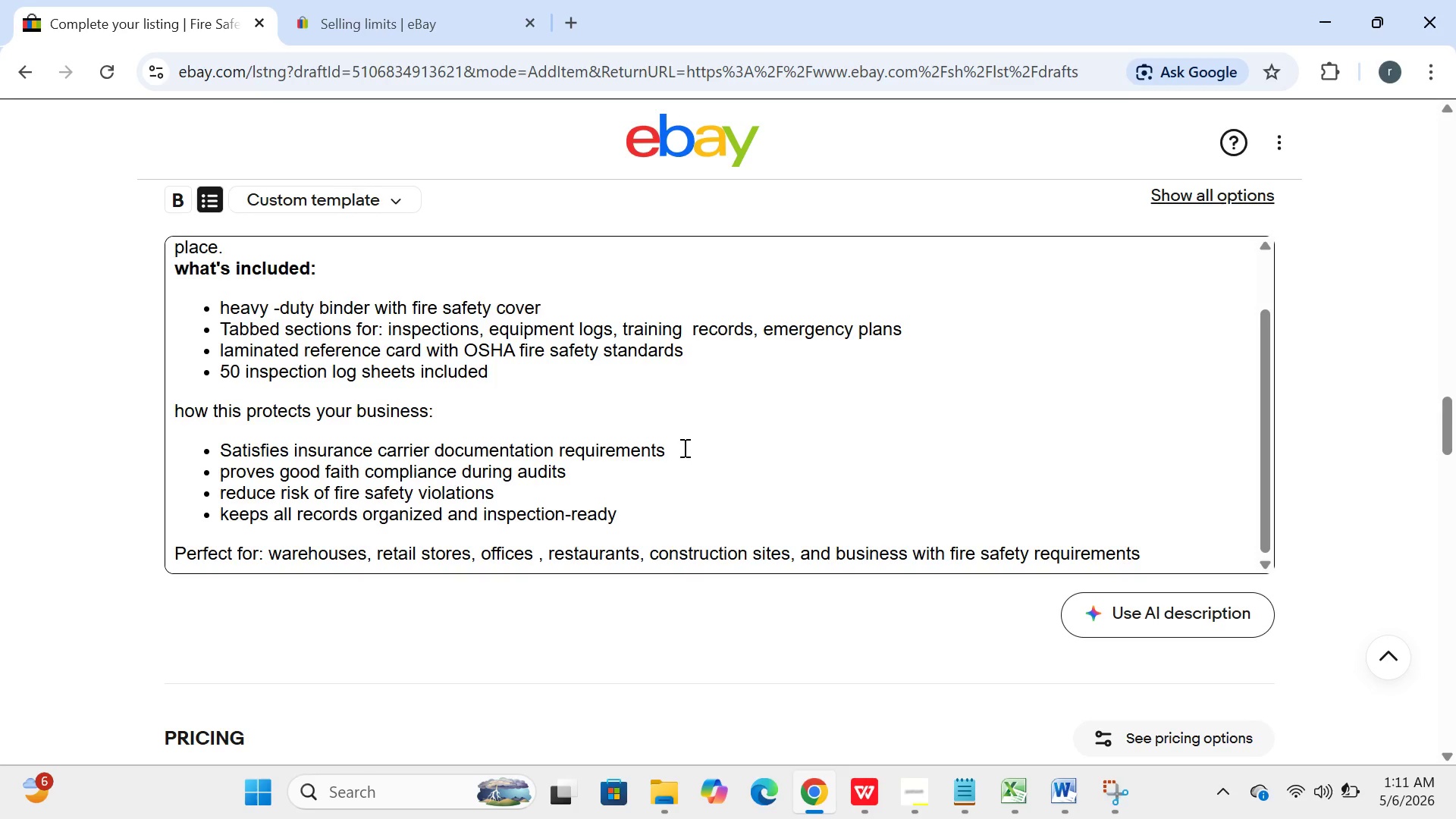 
left_click([683, 447])
 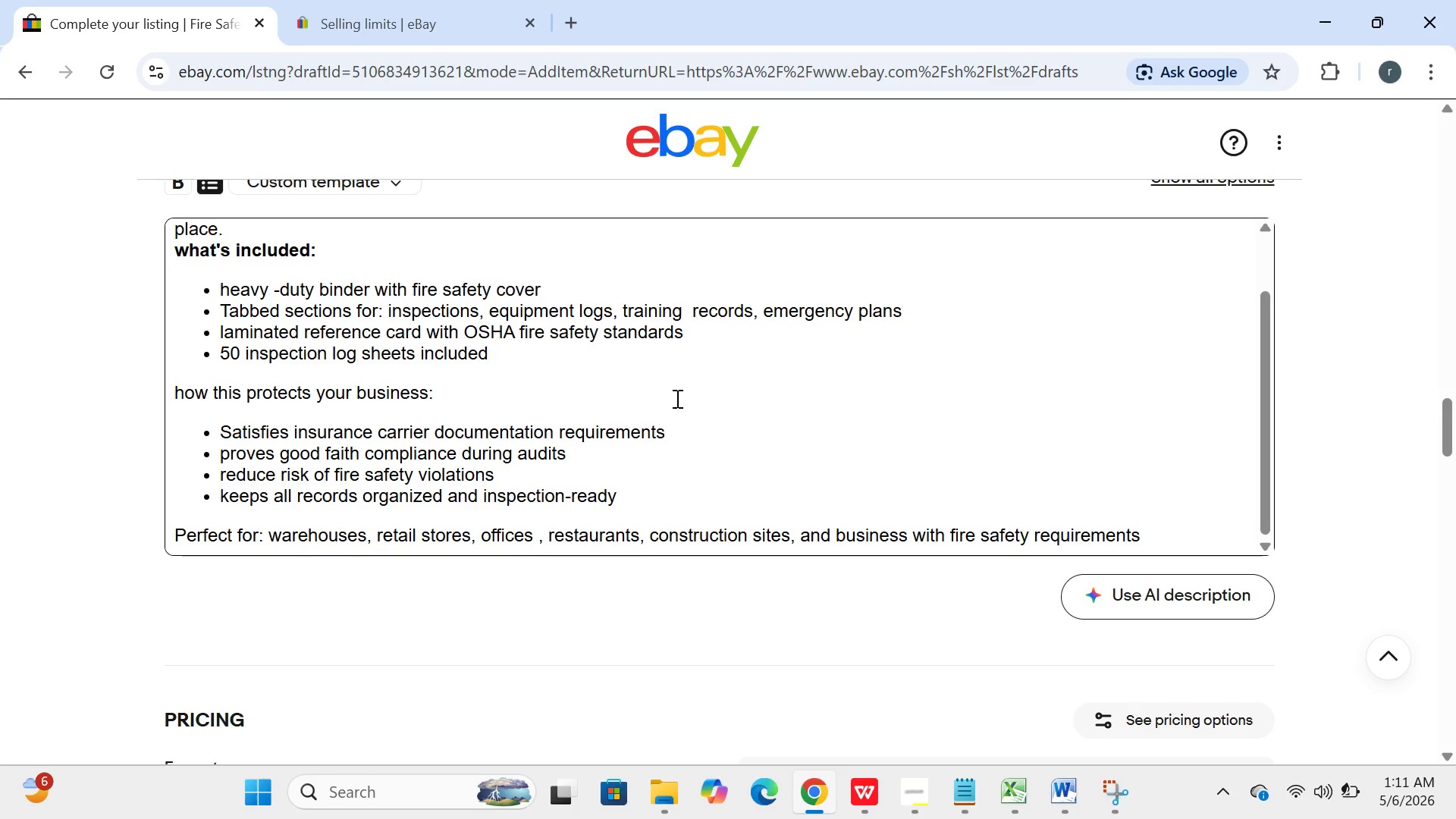 
wait(34.05)
 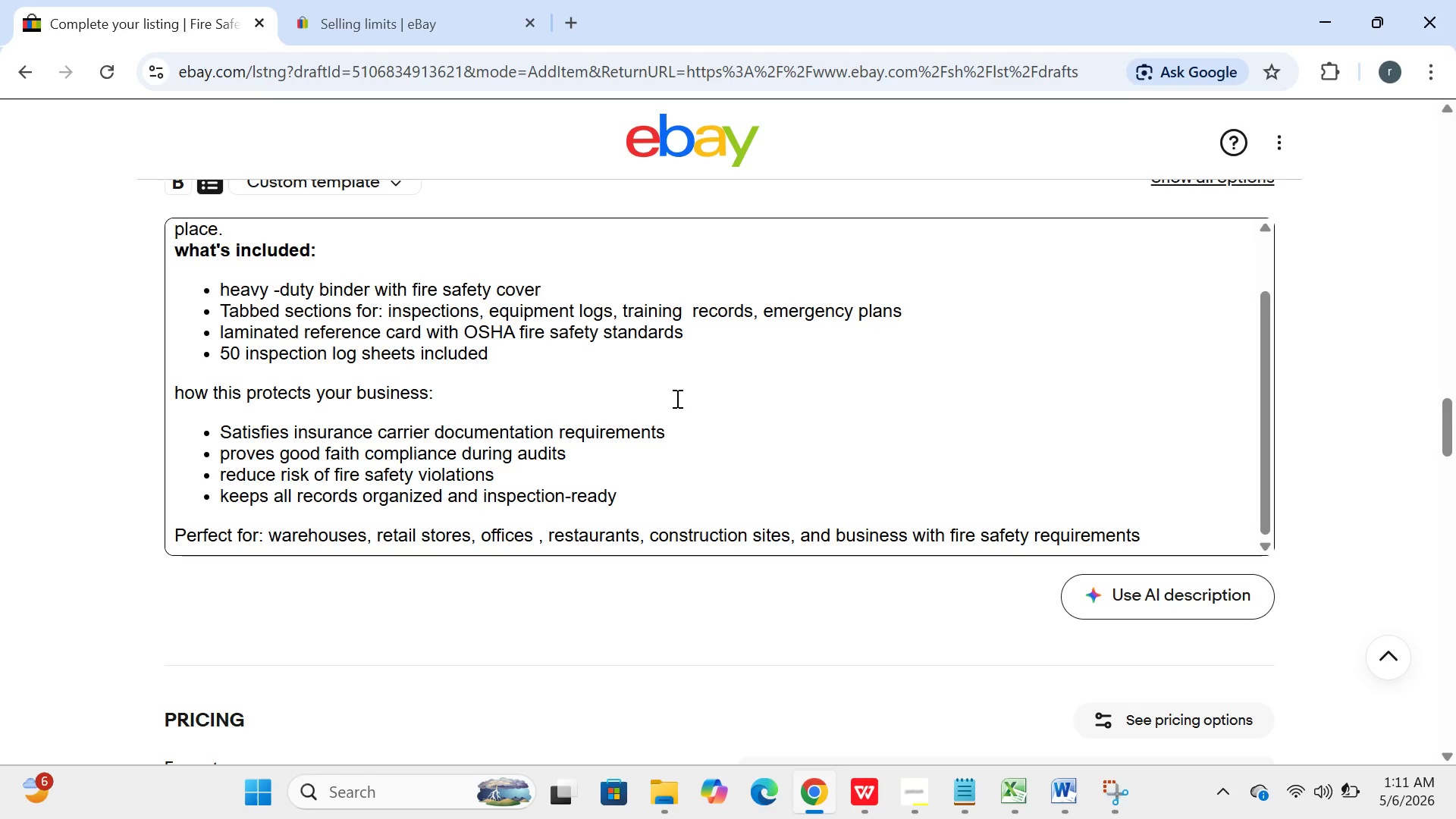 
key(Backspace)
key(Backspace)
key(Backspace)
key(Backspace)
key(Backspace)
key(Backspace)
type(ements)
 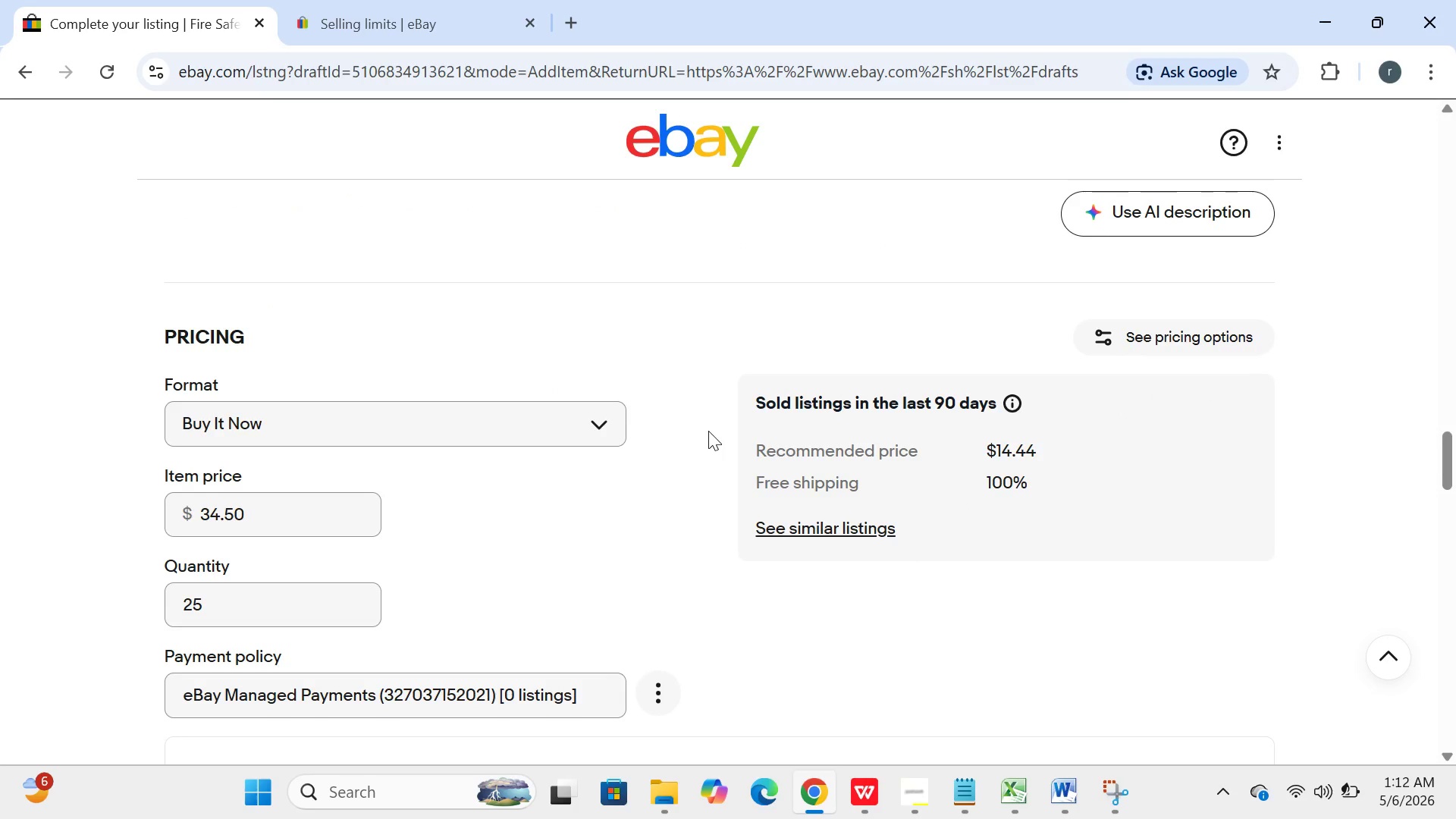 
wait(26.45)
 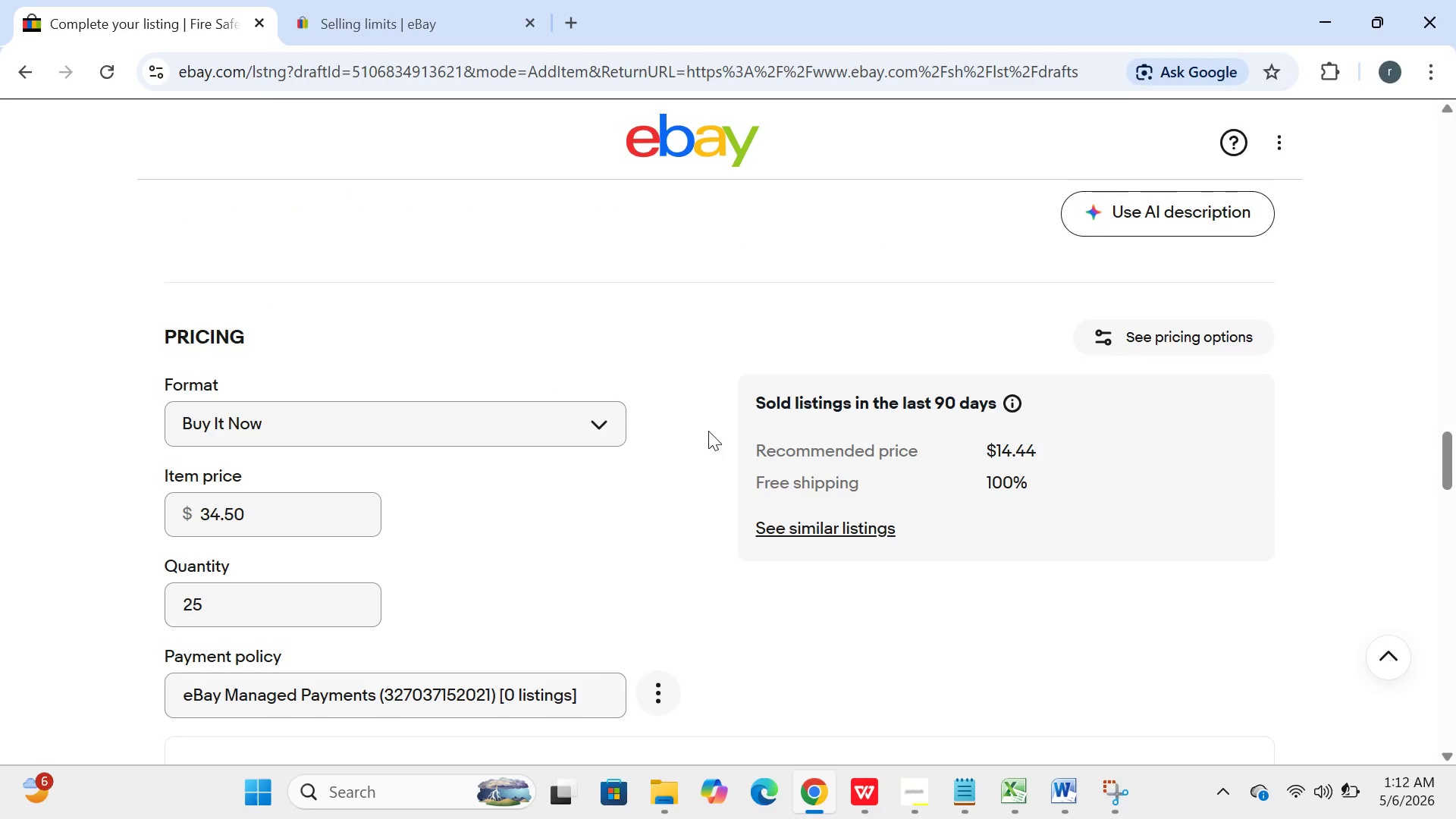 
left_click([466, 629])
 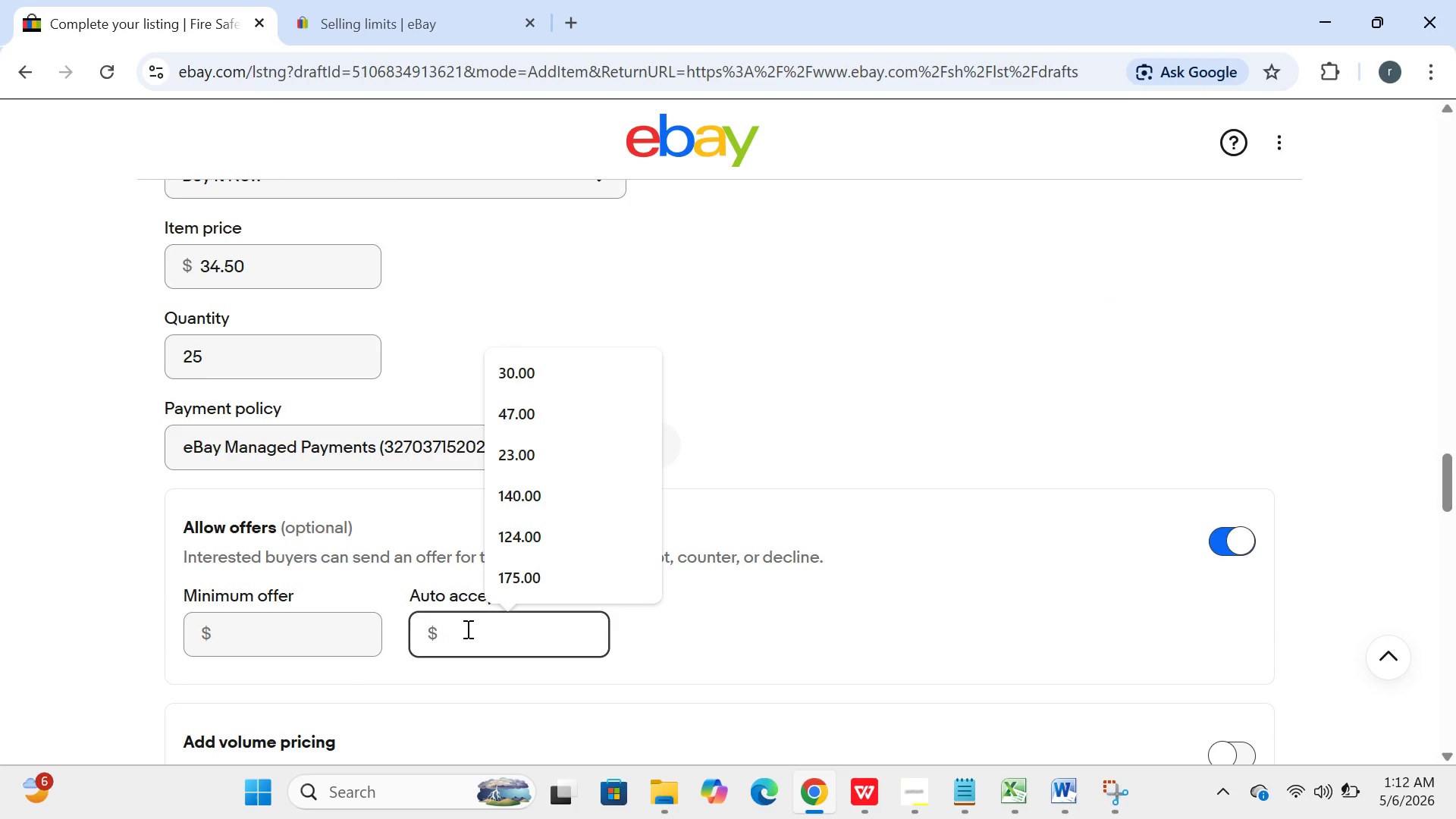 
type(9.00)
 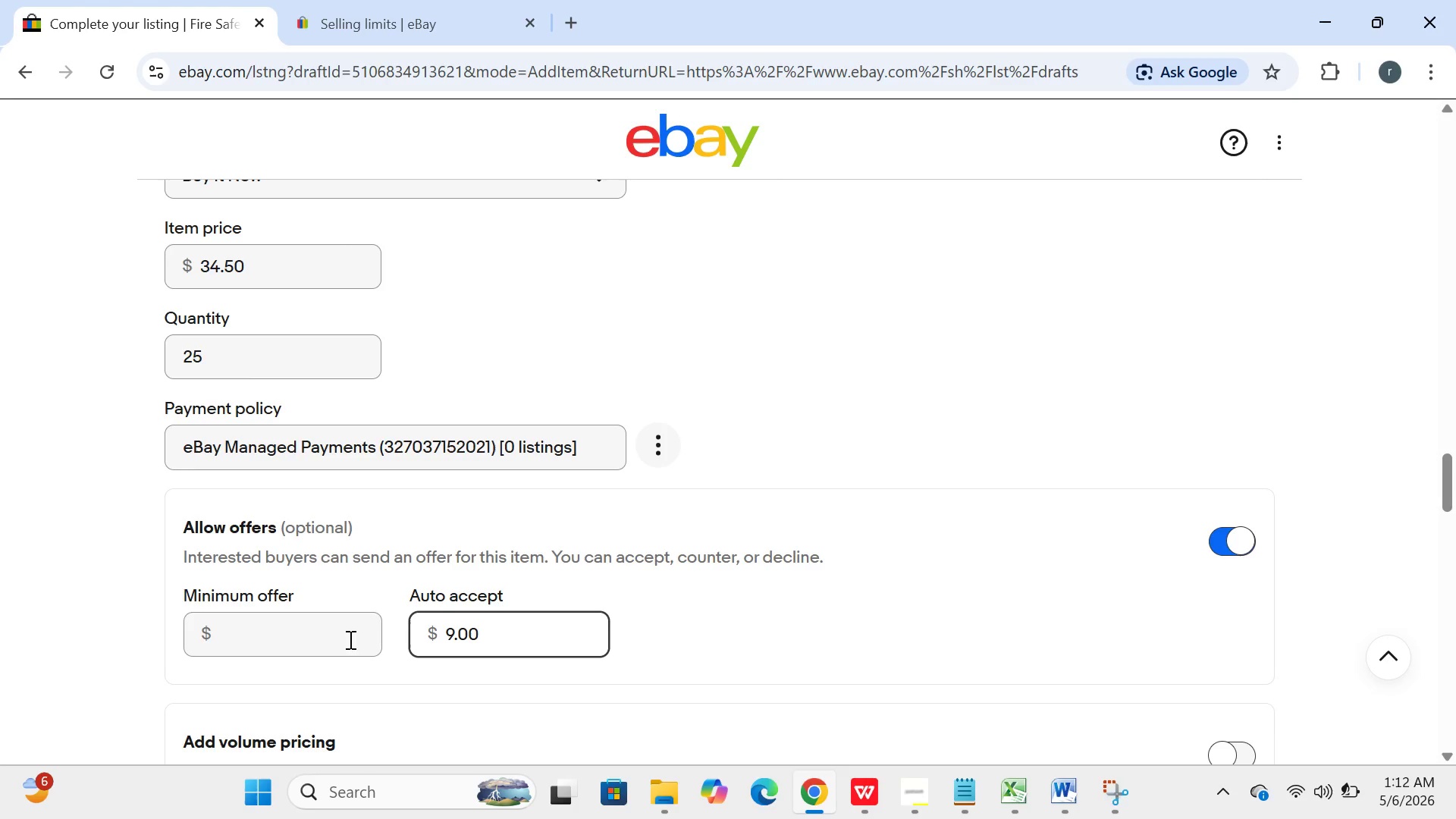 
left_click([312, 630])
 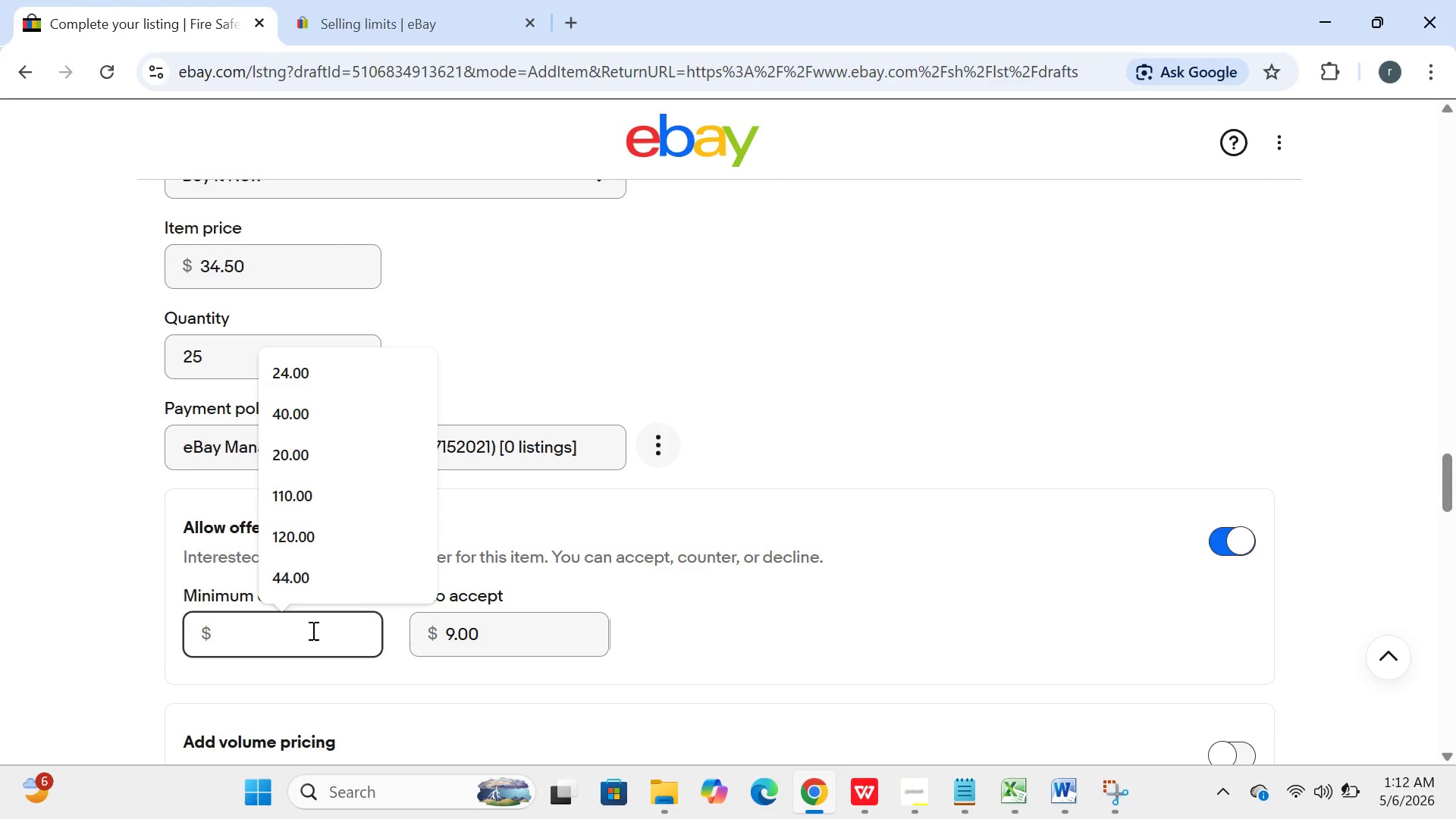 
type(8.00)
 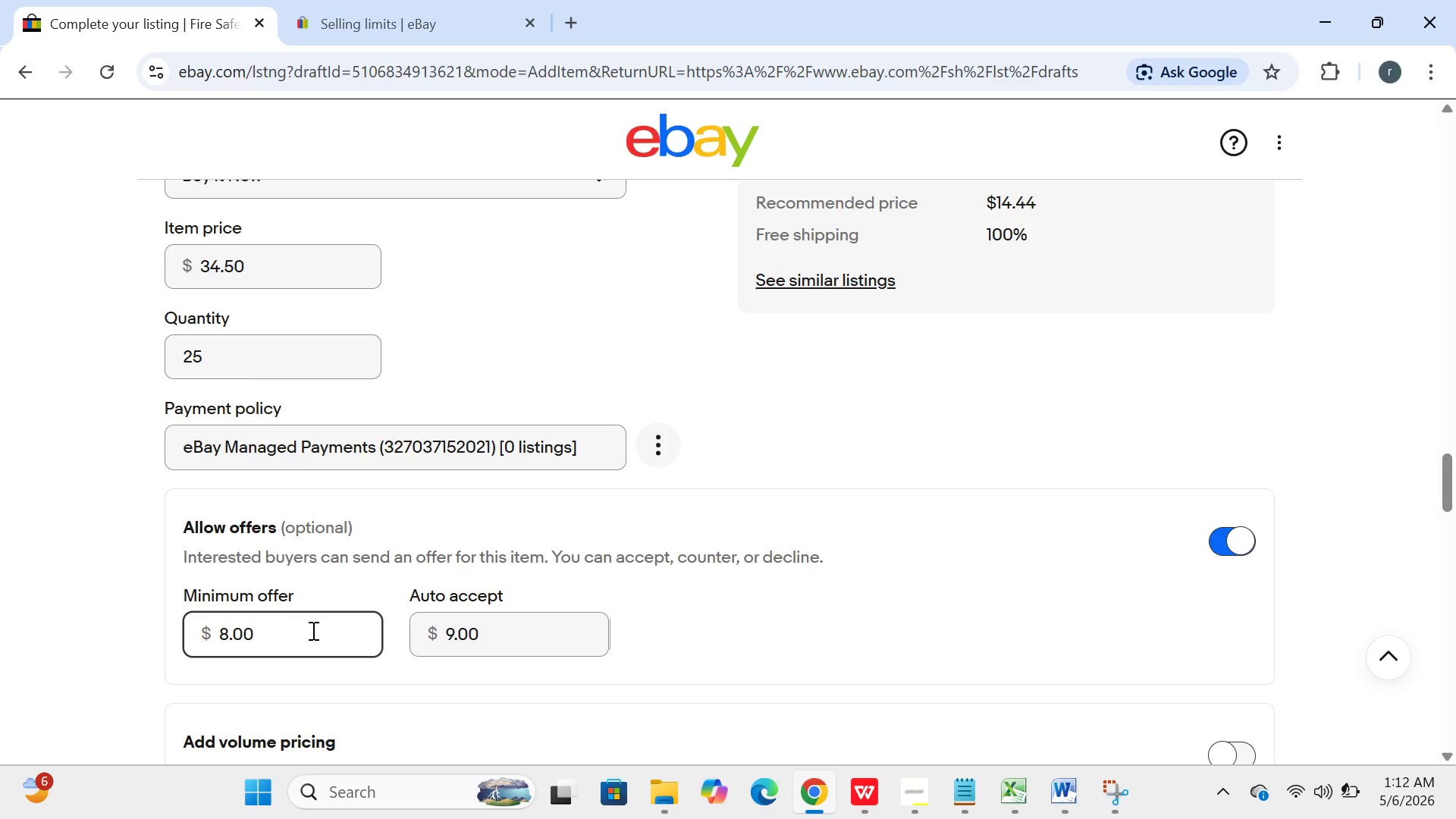 
wait(13.05)
 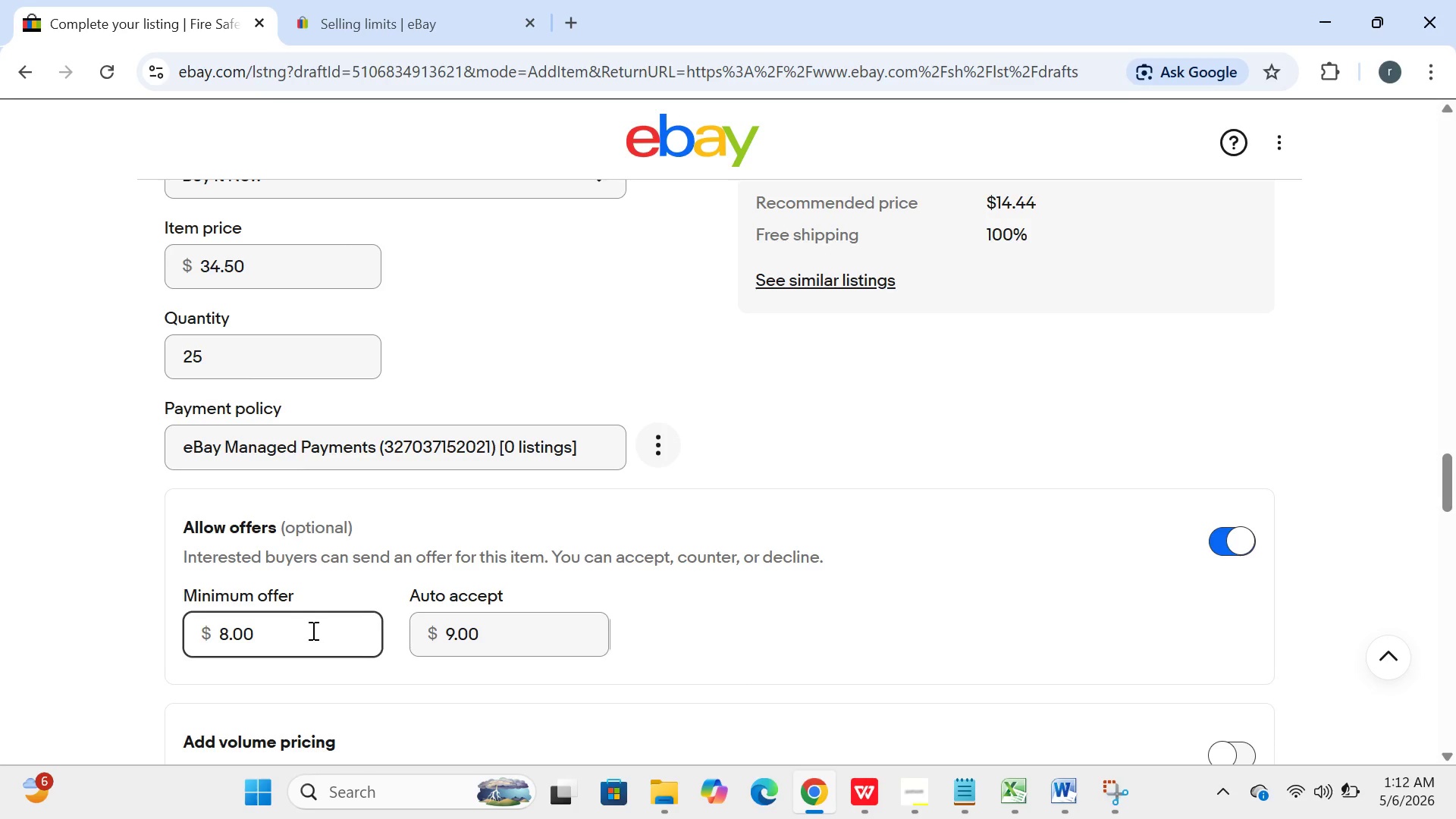 
left_click([470, 545])
 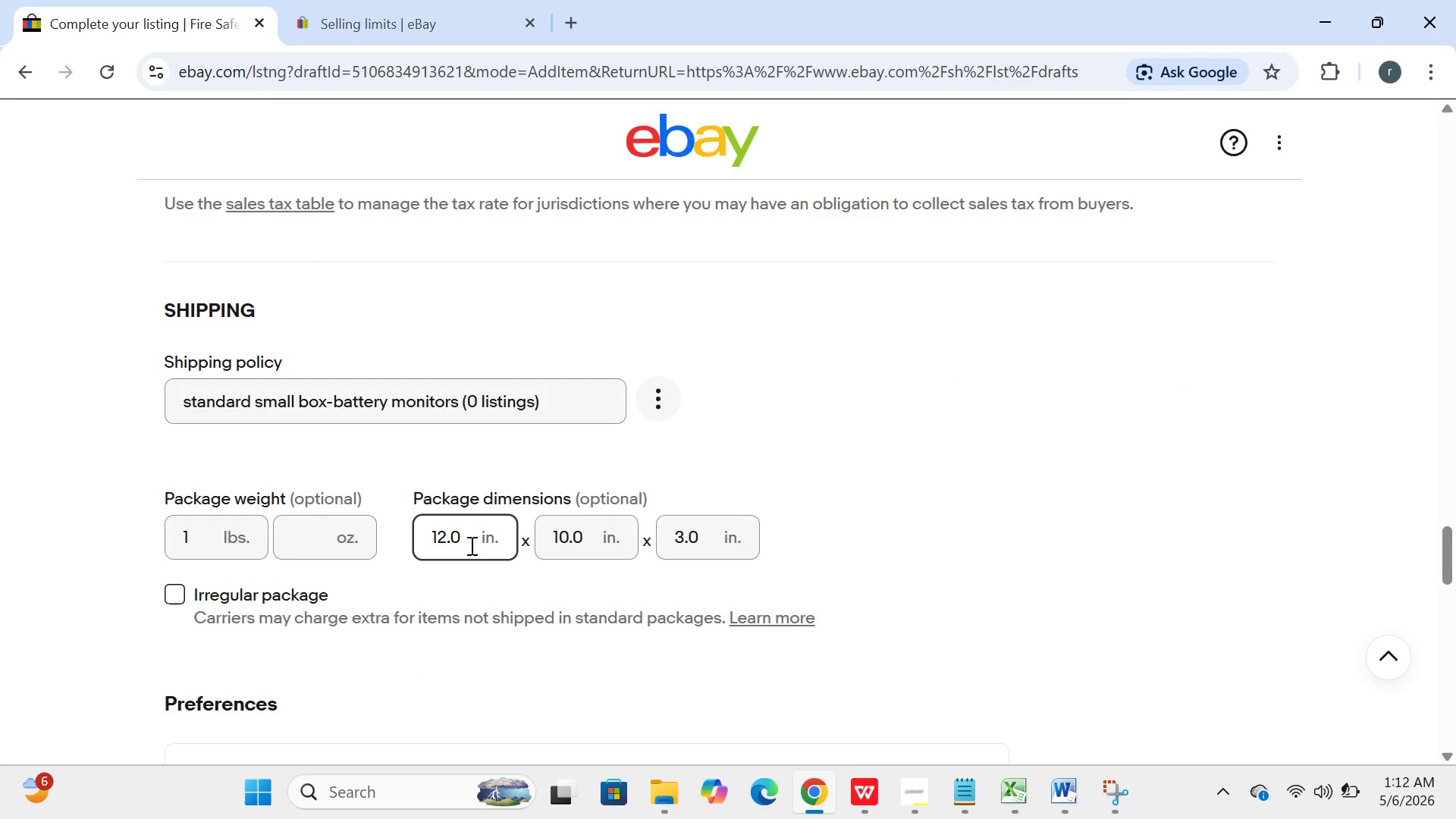 
key(Backspace)
key(Backspace)
key(Backspace)
key(Backspace)
type(12.0)
 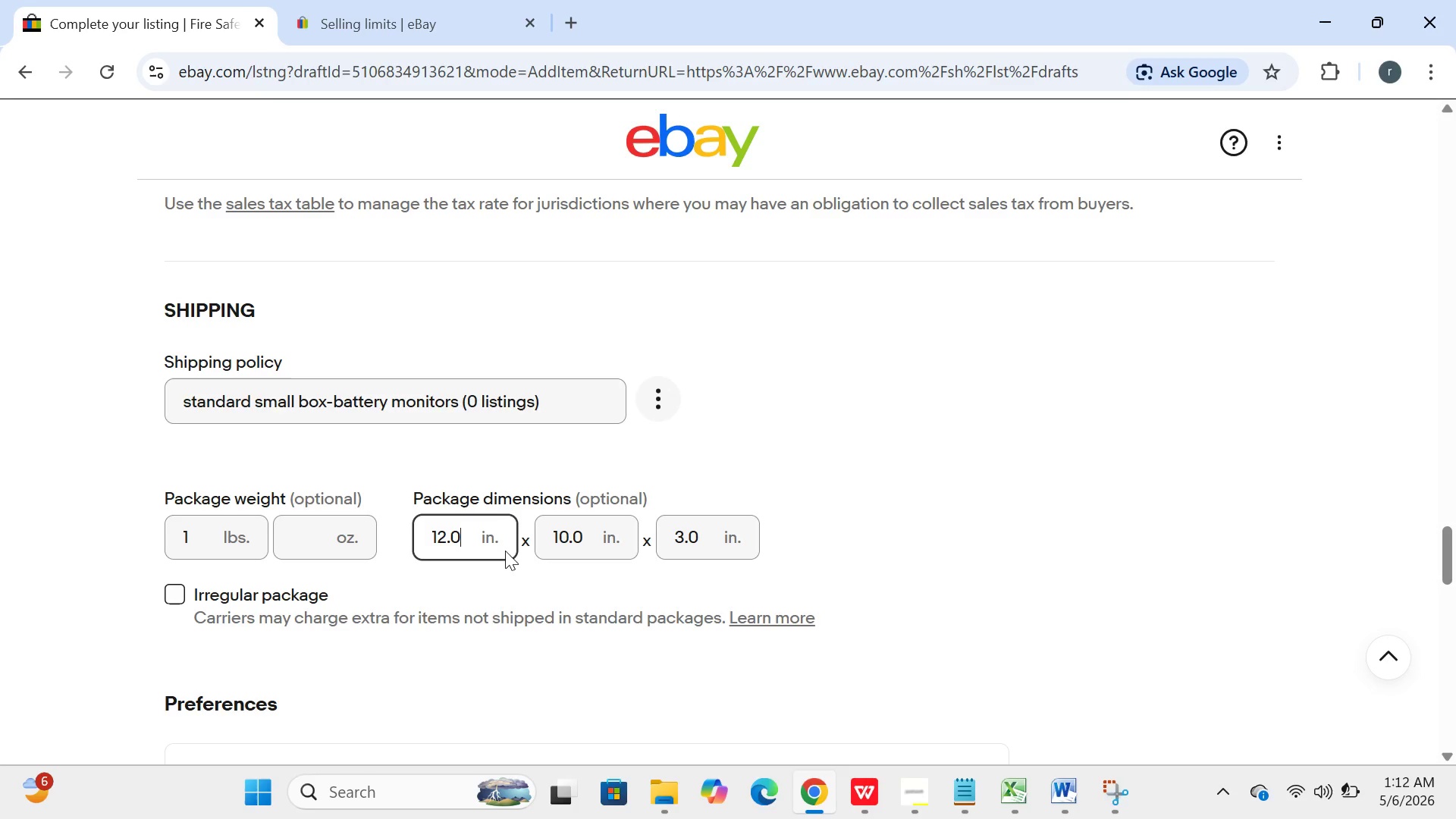 
left_click([602, 532])
 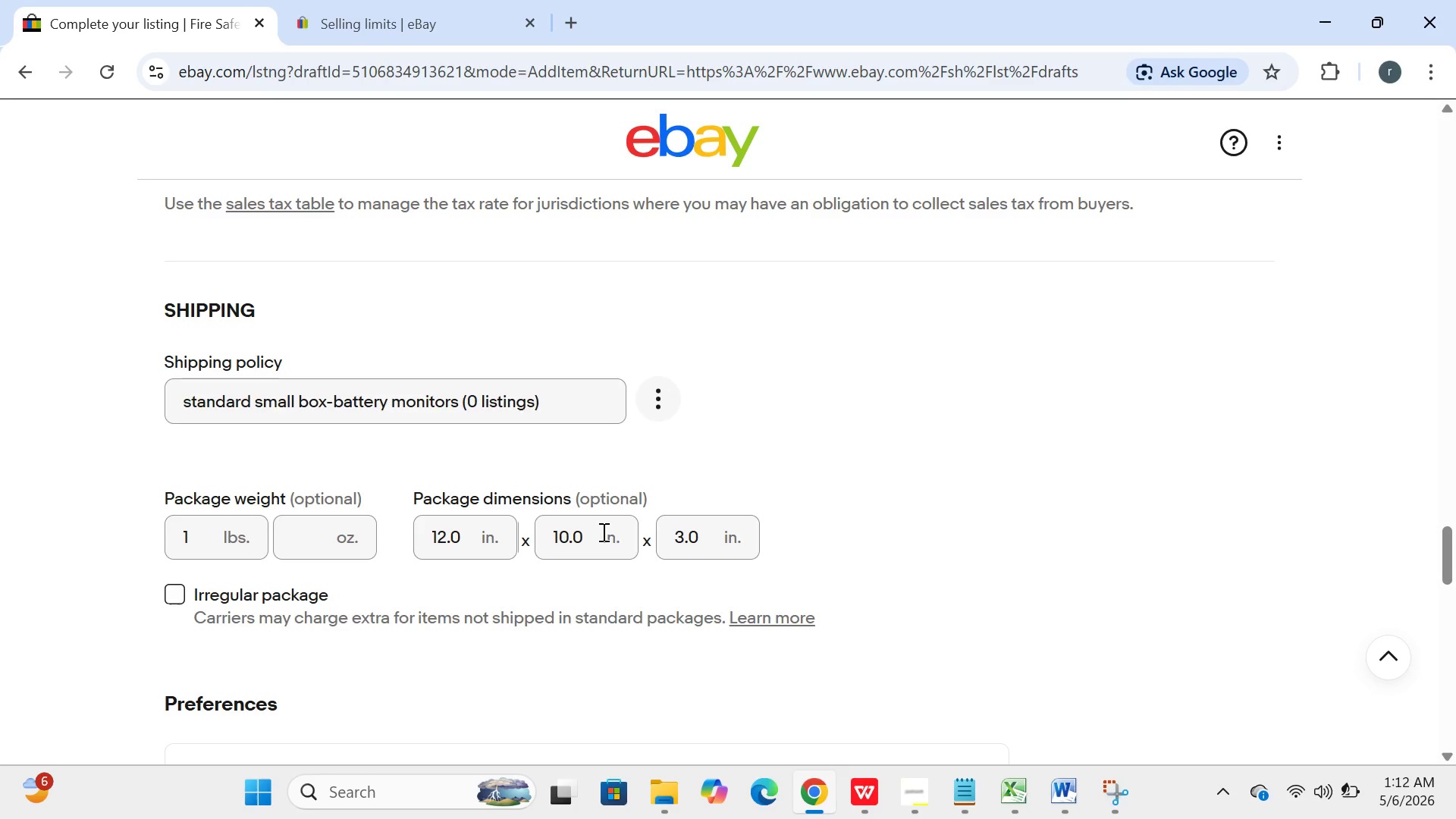 
left_click([581, 539])
 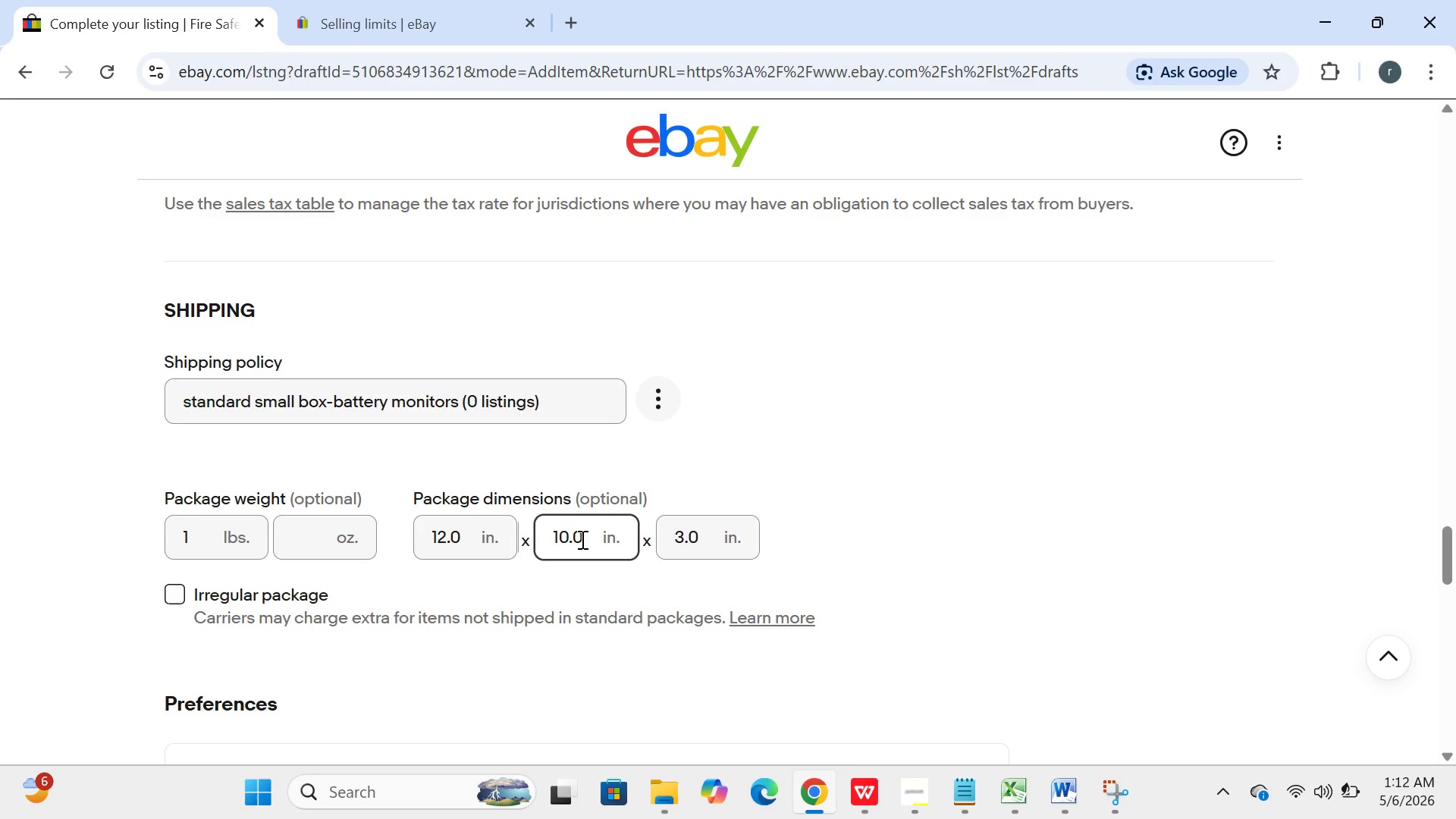 
key(Backspace)
 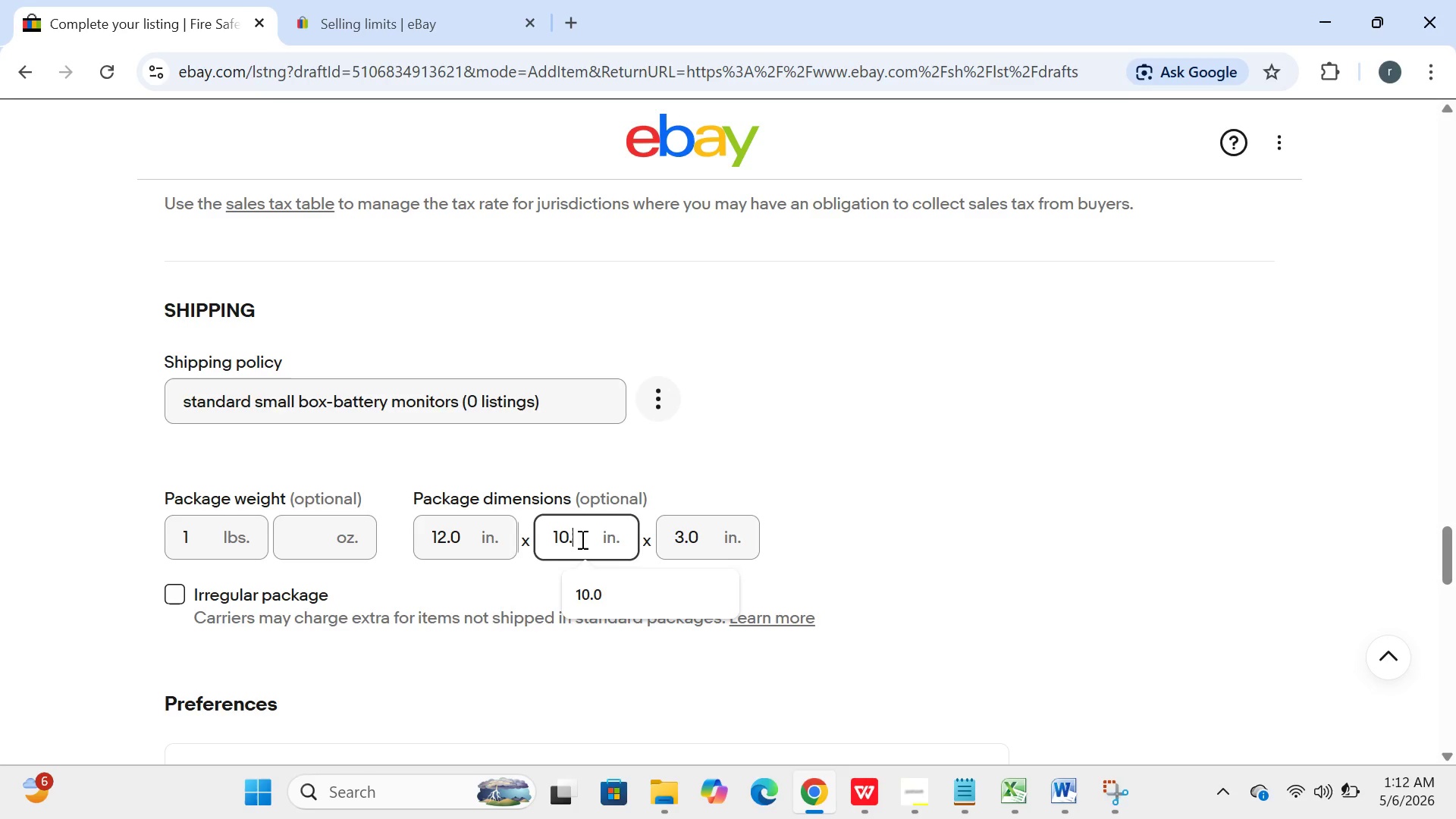 
hold_key(key=Backspace, duration=0.33)
 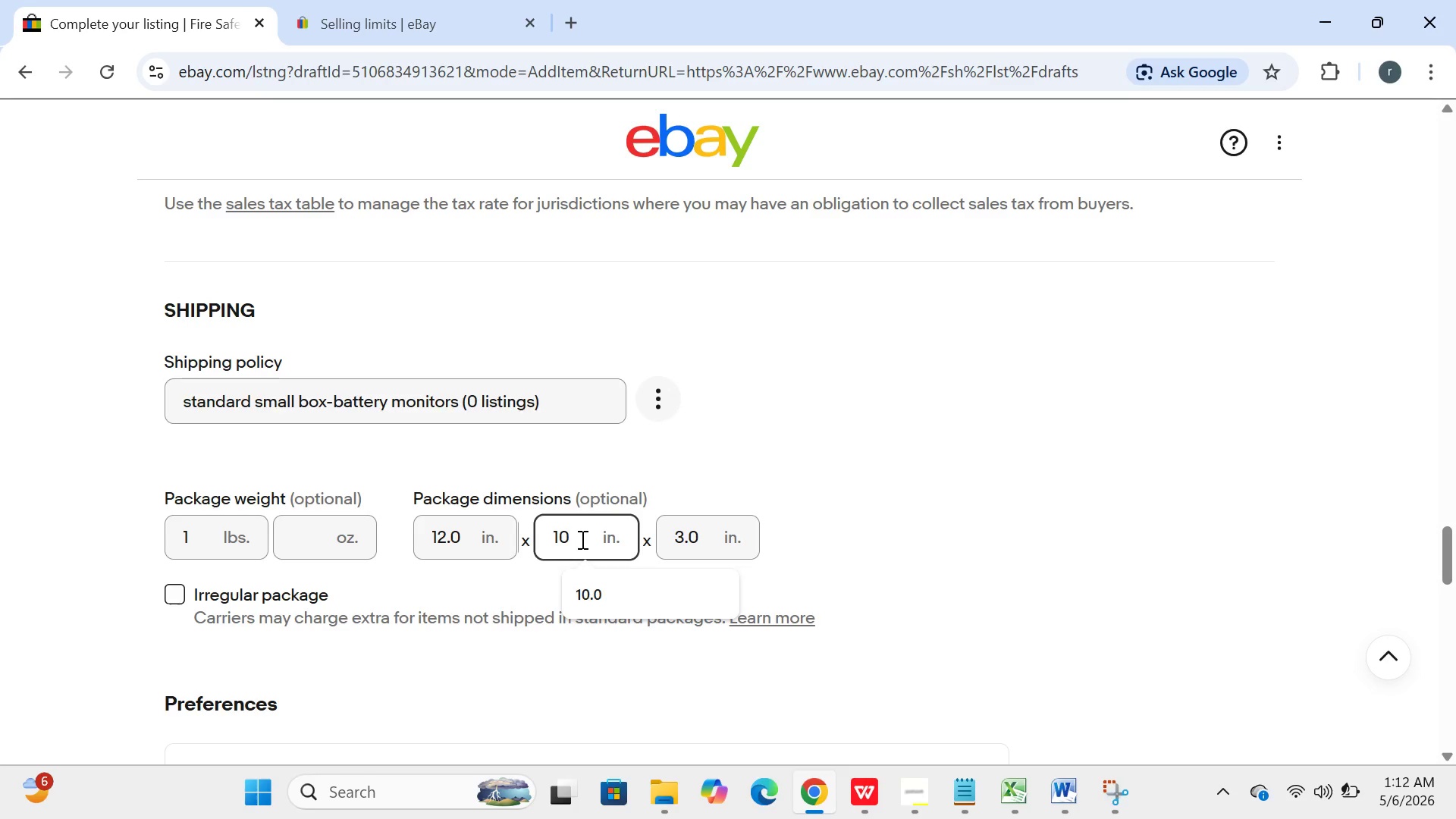 
key(Backspace)
 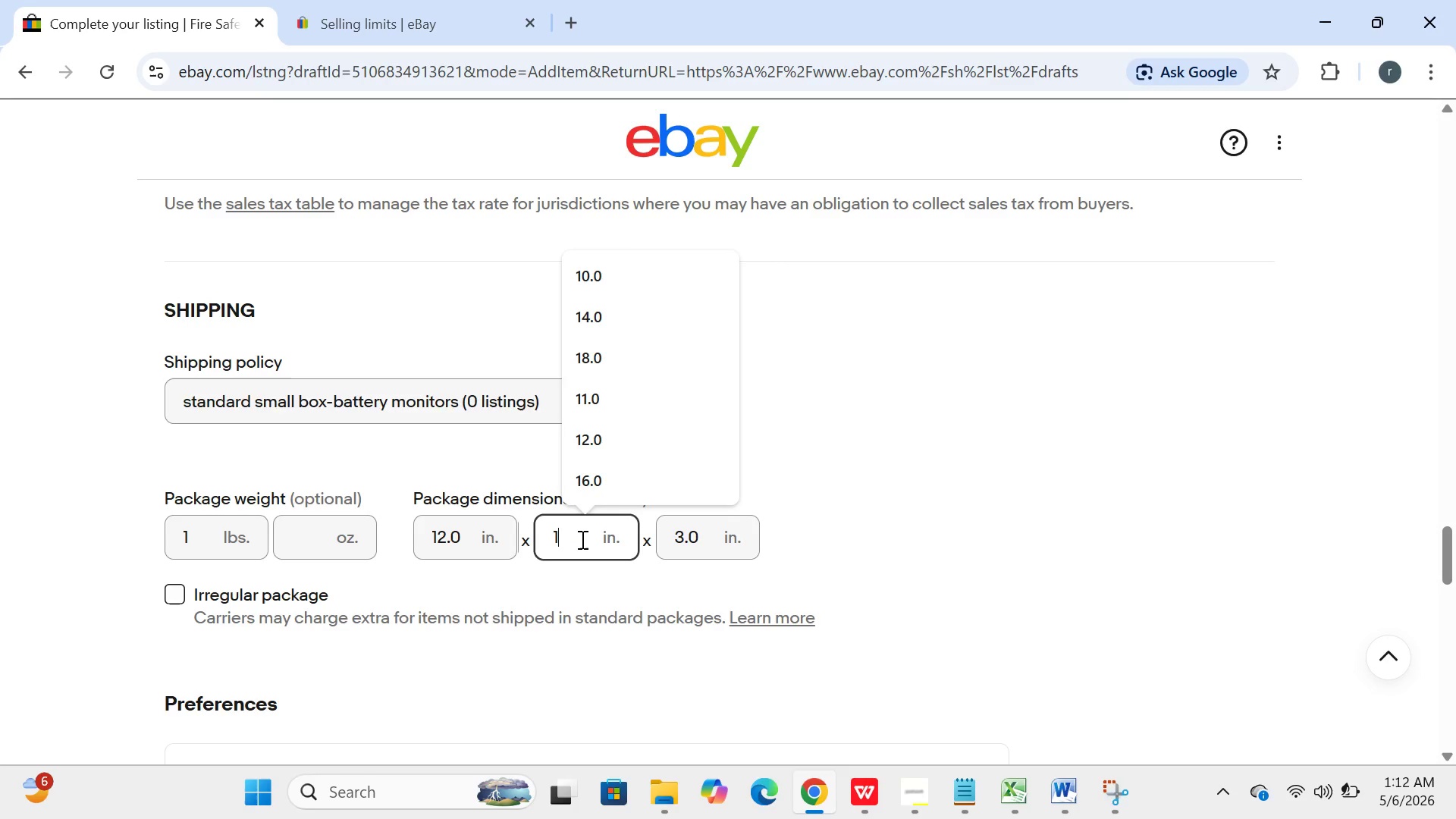 
key(0)
 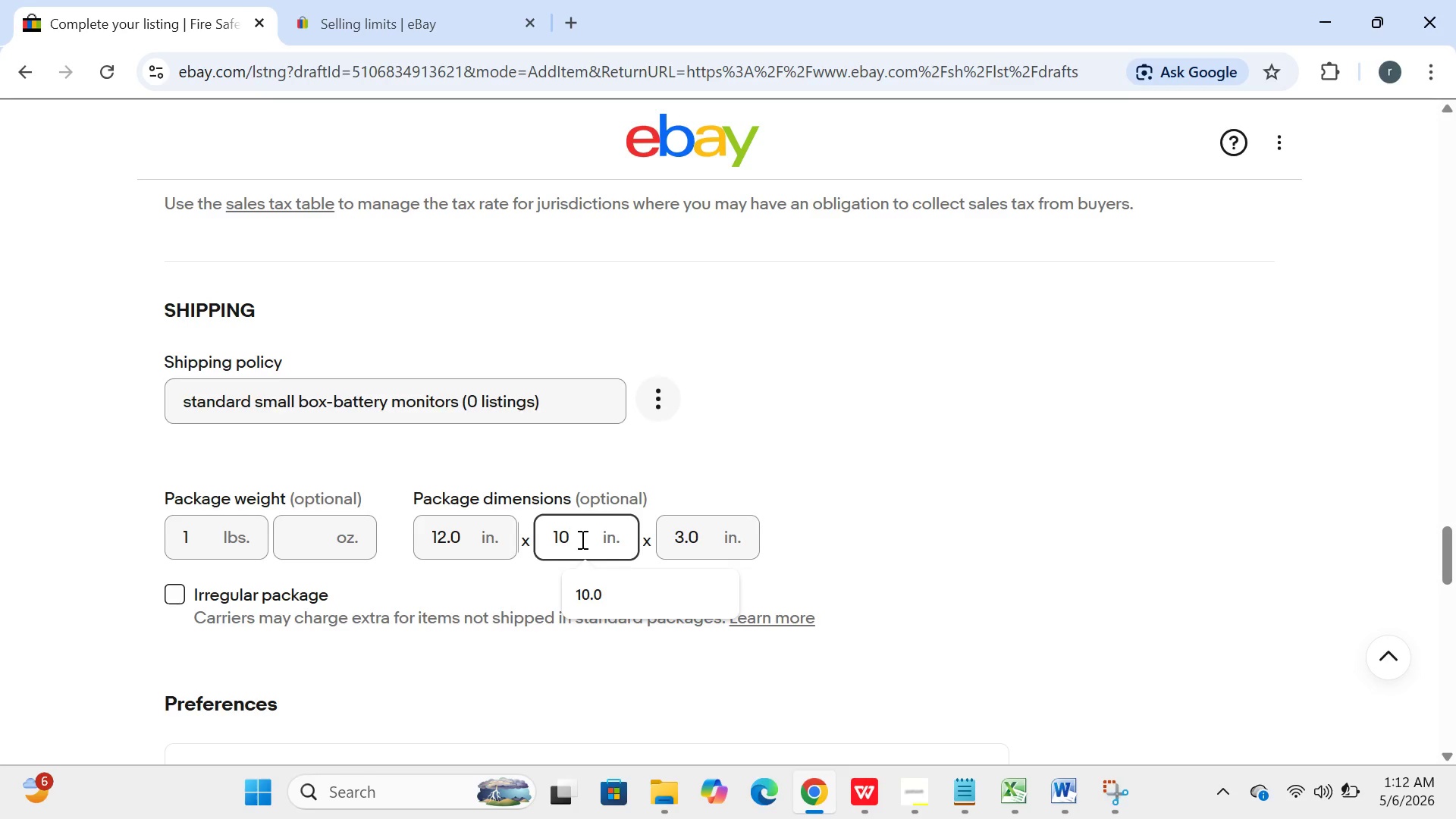 
key(Period)
 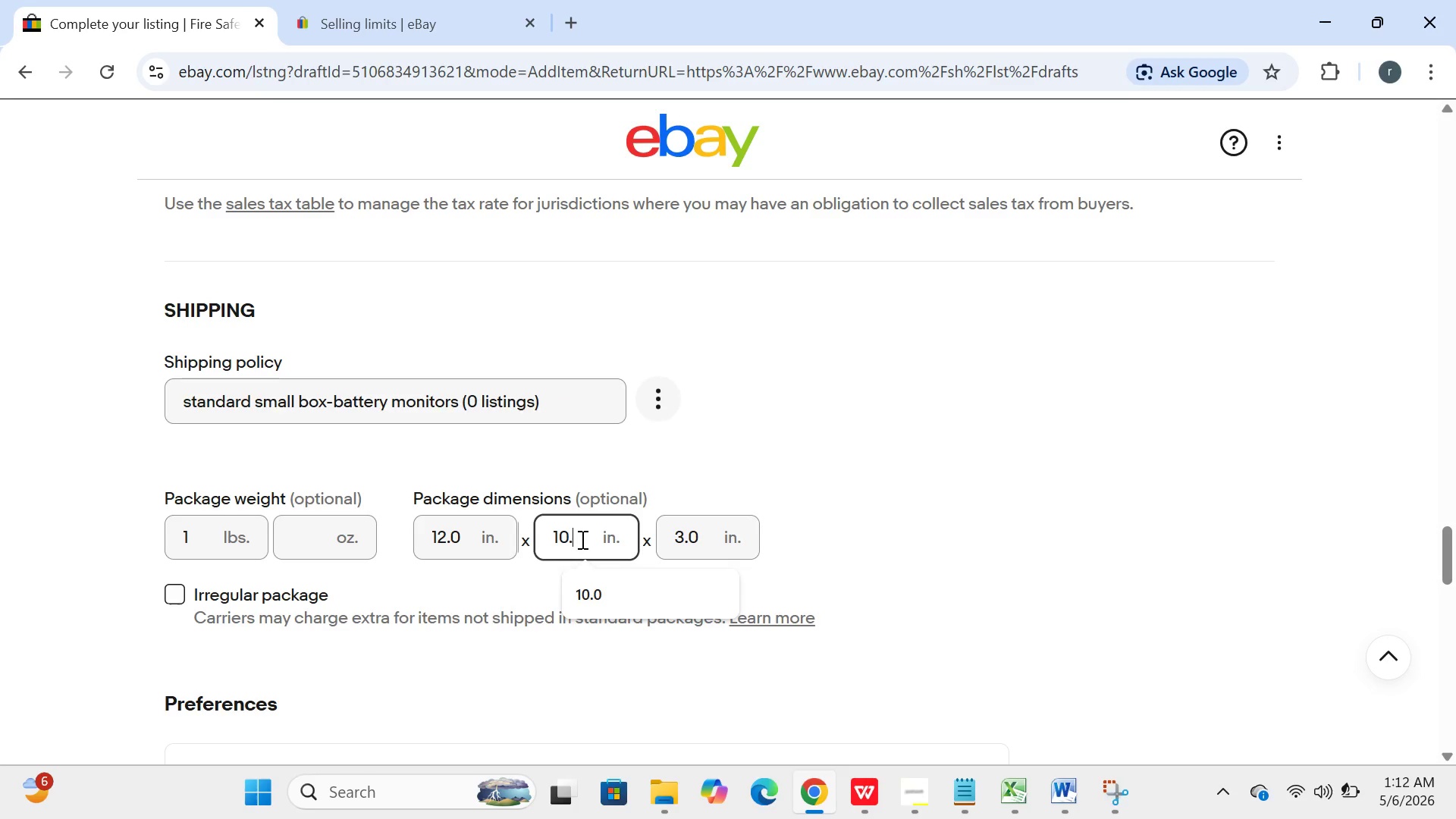 
key(0)
 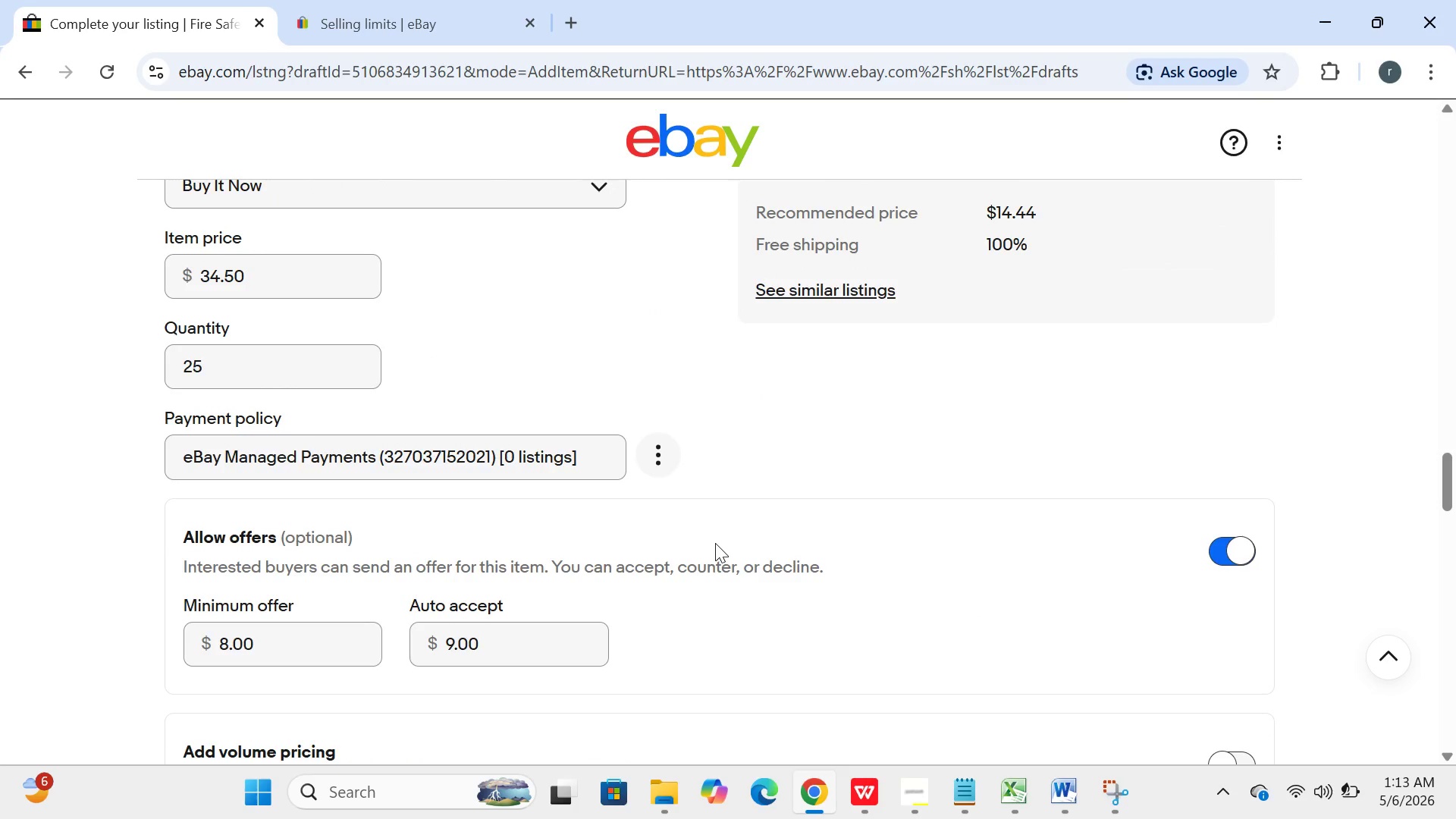 
wait(28.55)
 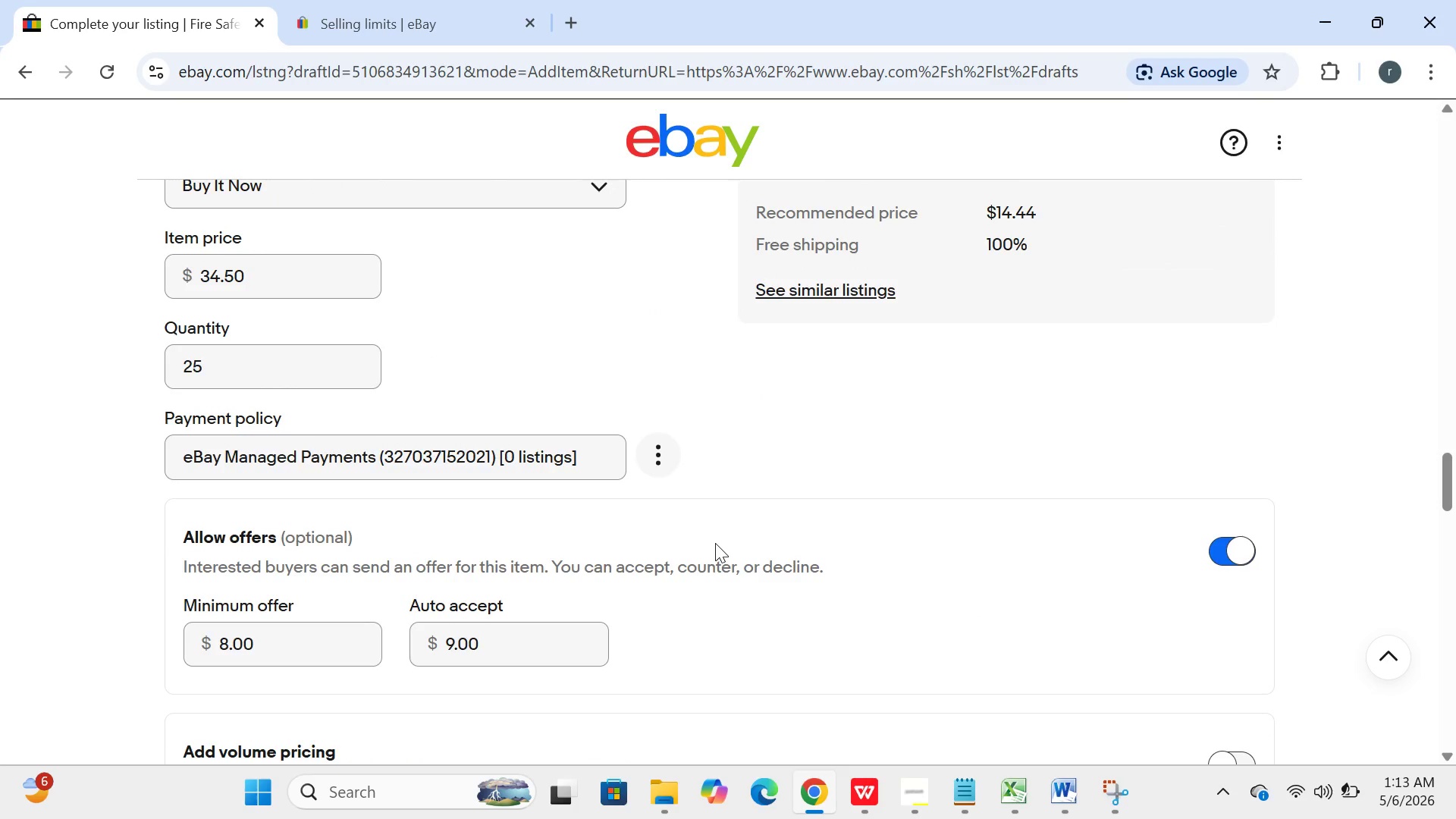 
left_click([1165, 622])
 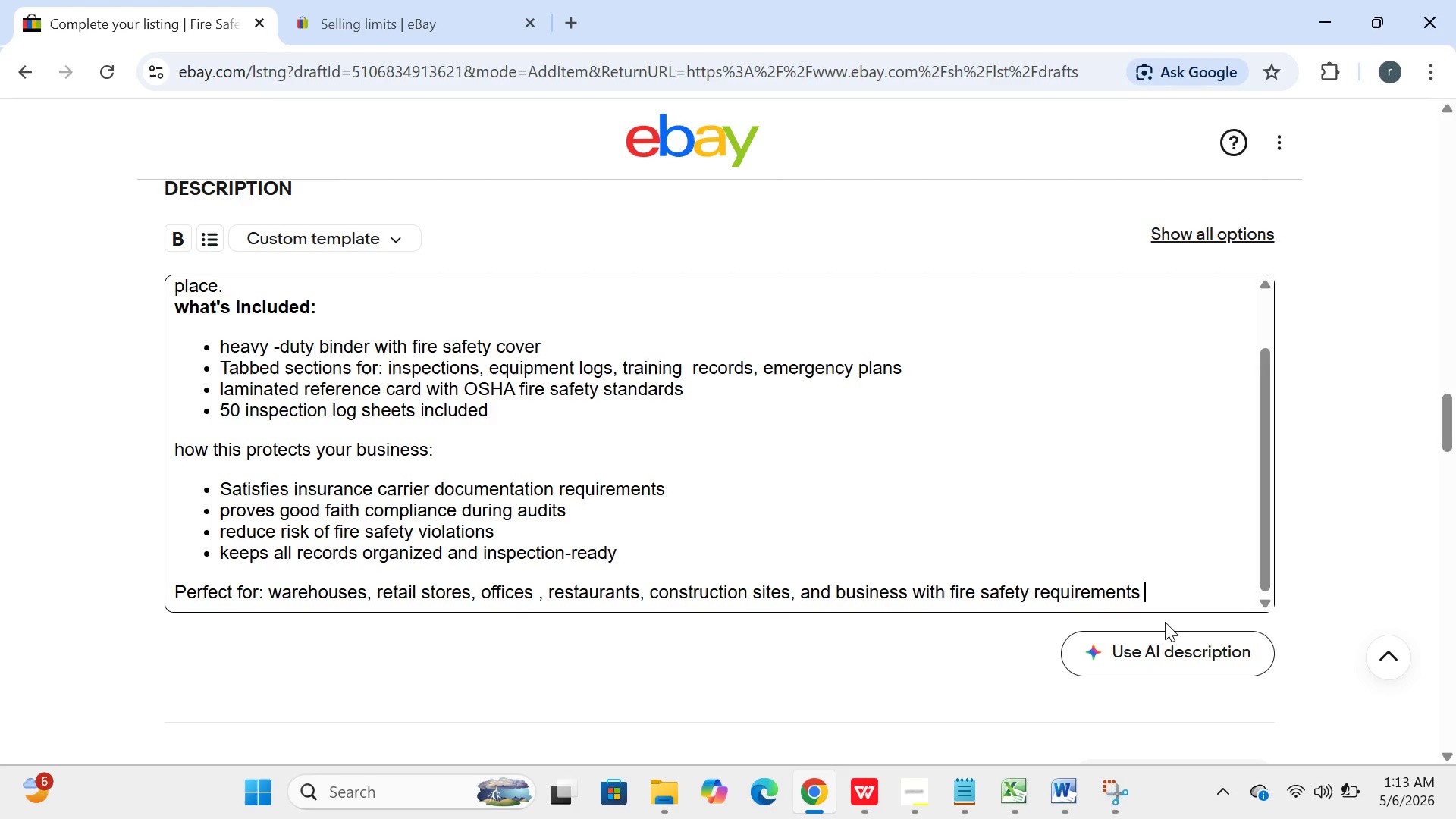 
wait(17.92)
 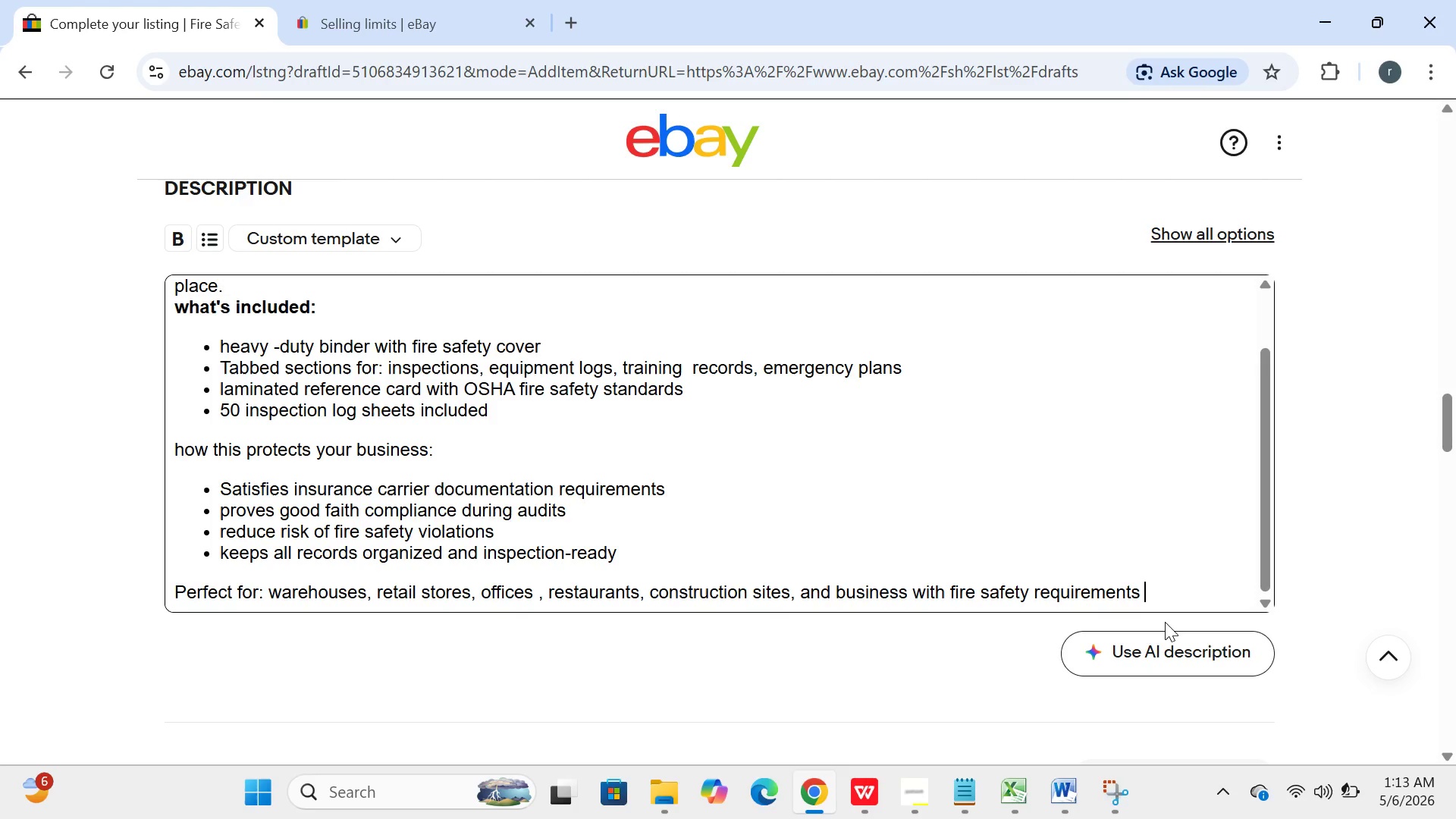 
left_click([730, 543])
 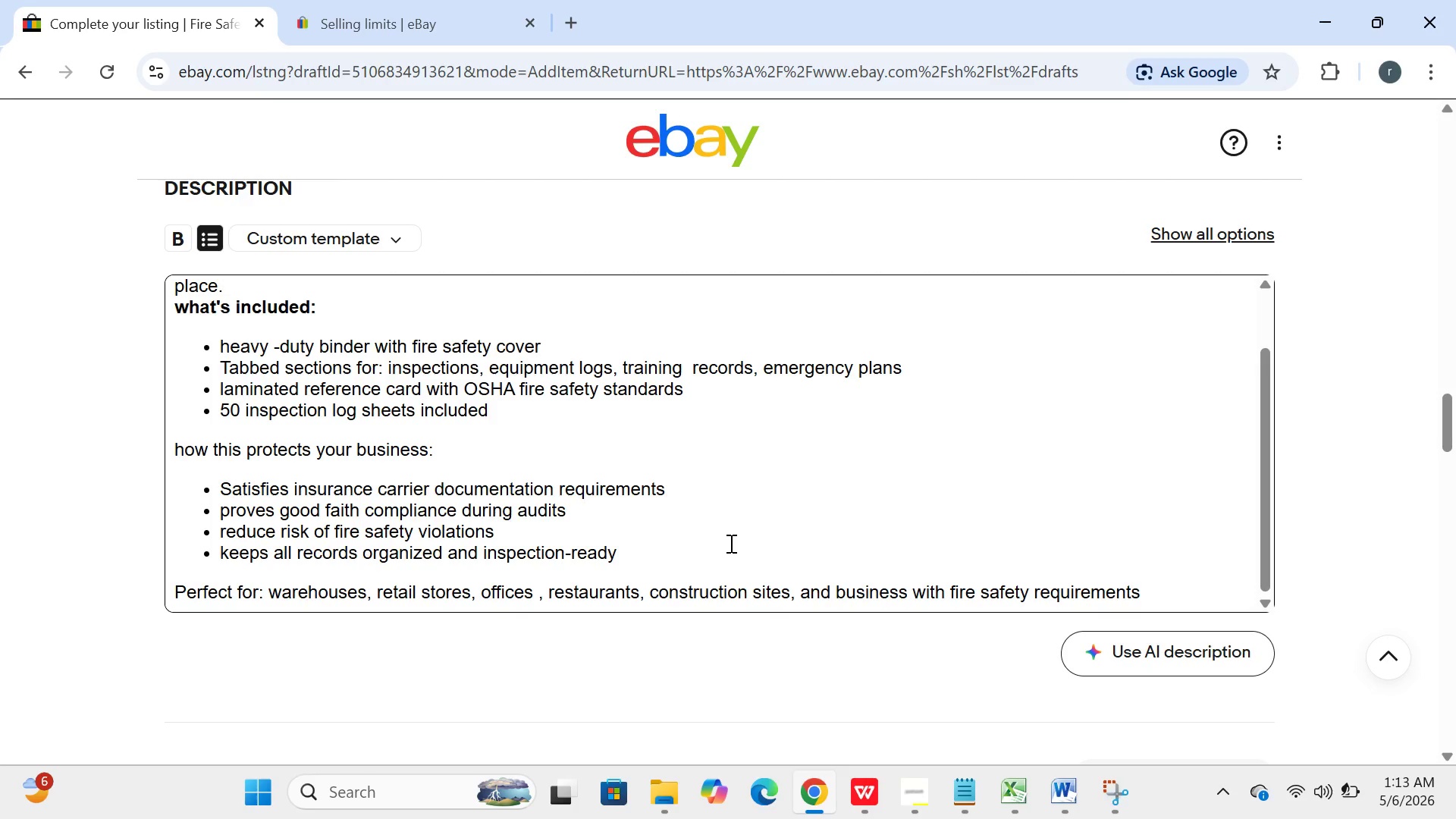 
key(Backspace)
key(Backspace)
key(Backspace)
key(Backspace)
key(Backspace)
type(ready)
 